 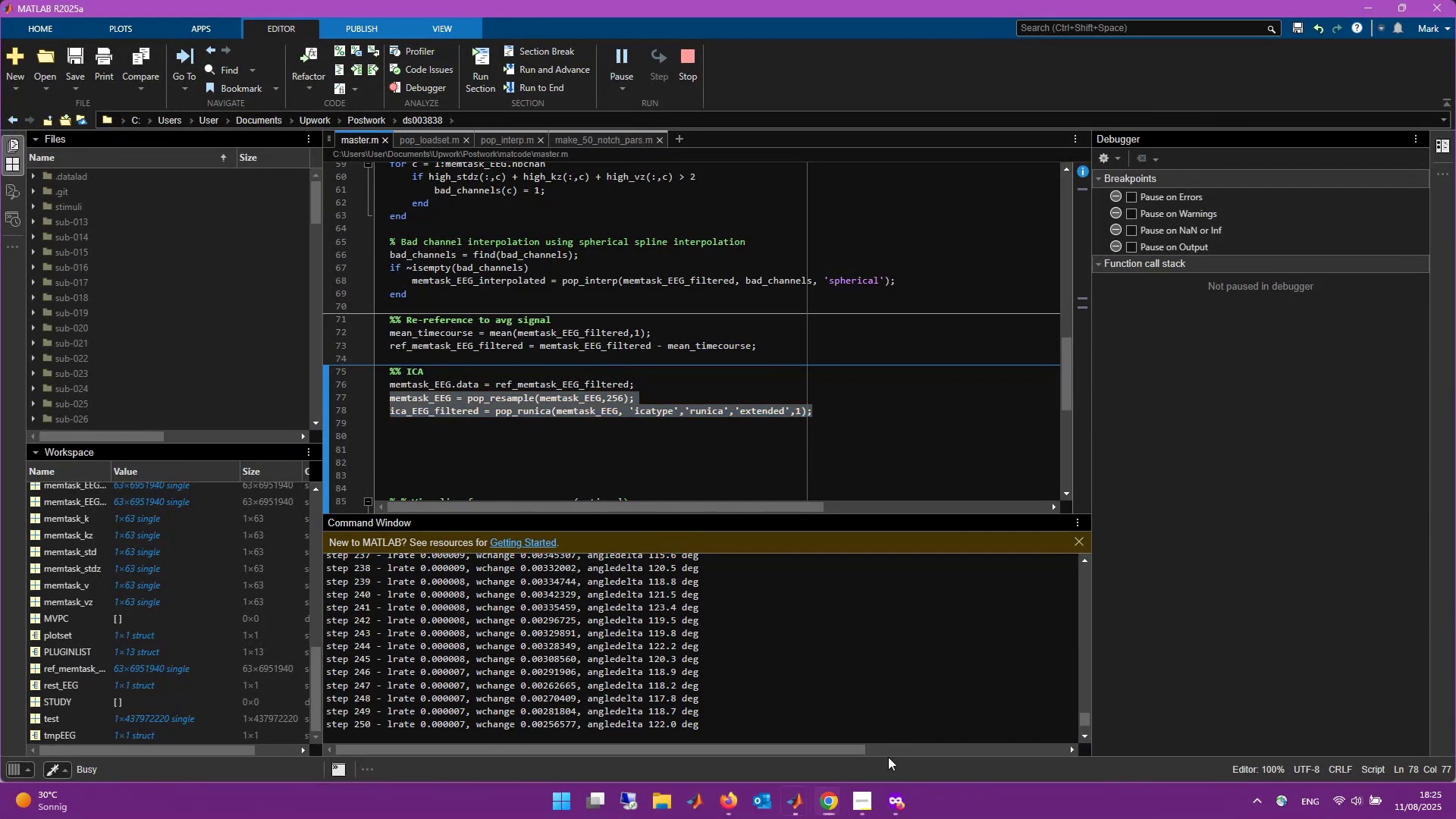 
left_click_drag(start_coordinate=[777, 709], to_coordinate=[788, 709])
 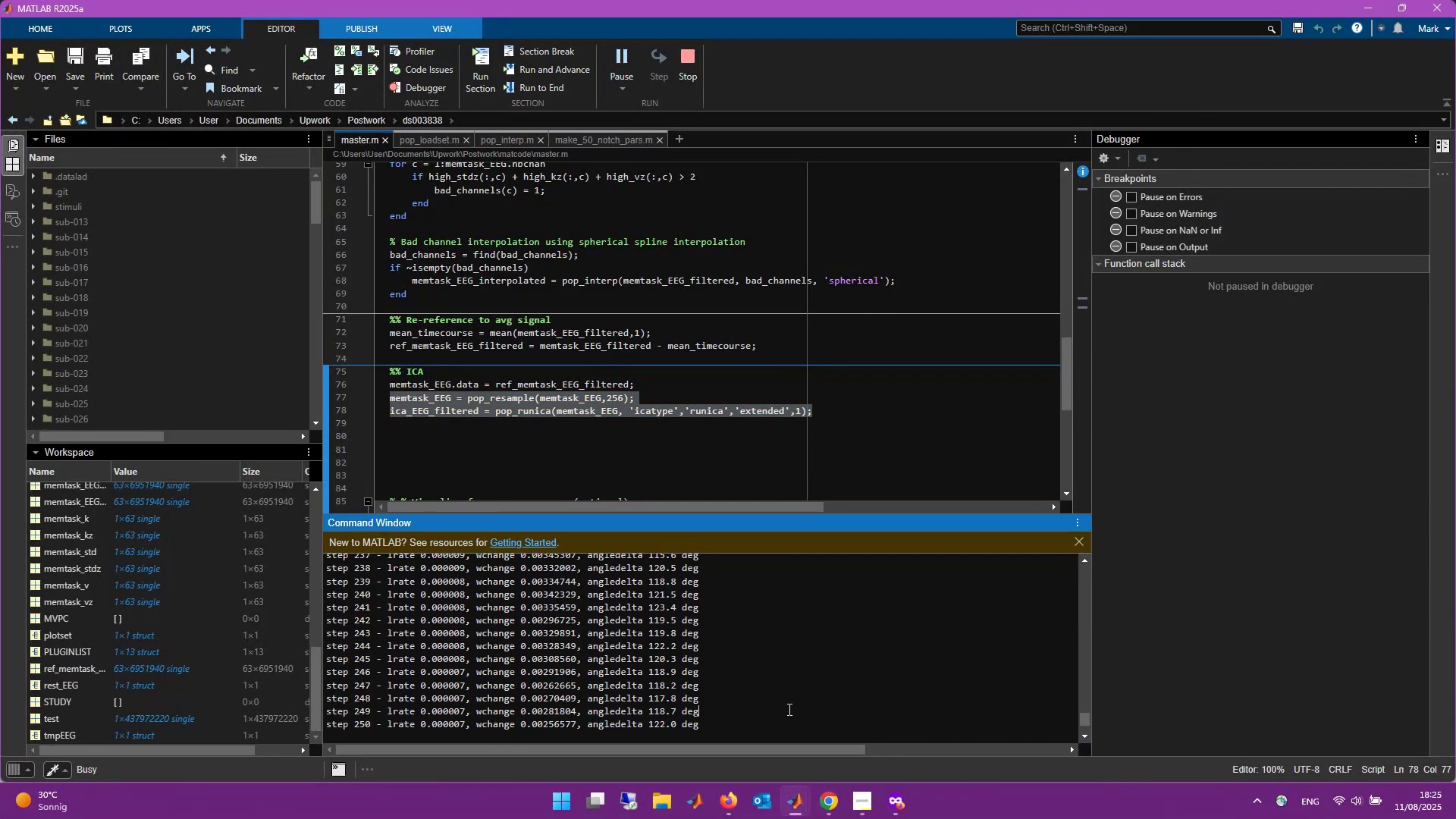 
scroll: coordinate [788, 707], scroll_direction: up, amount: 40.0
 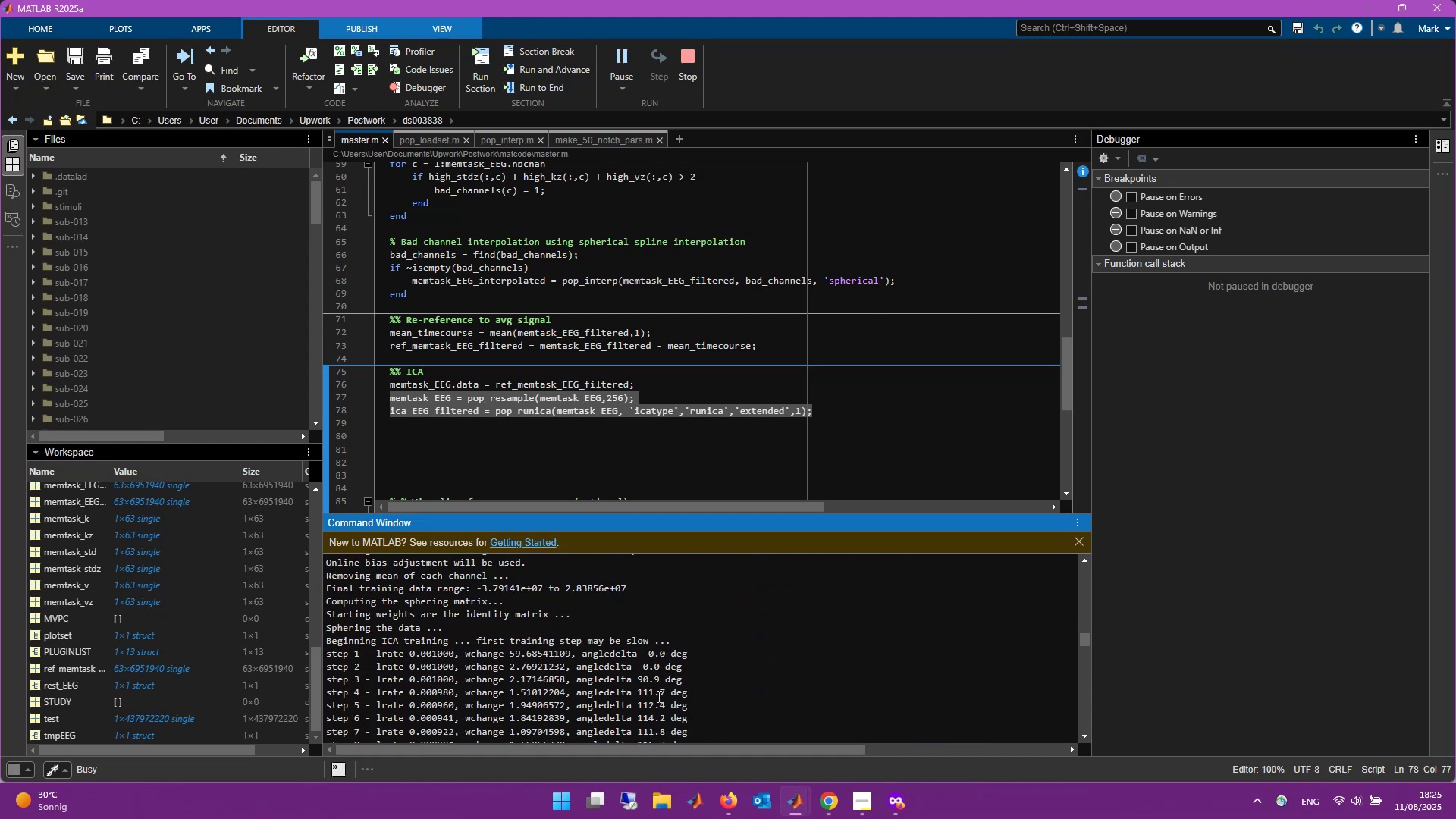 
scroll: coordinate [675, 690], scroll_direction: down, amount: 43.0
 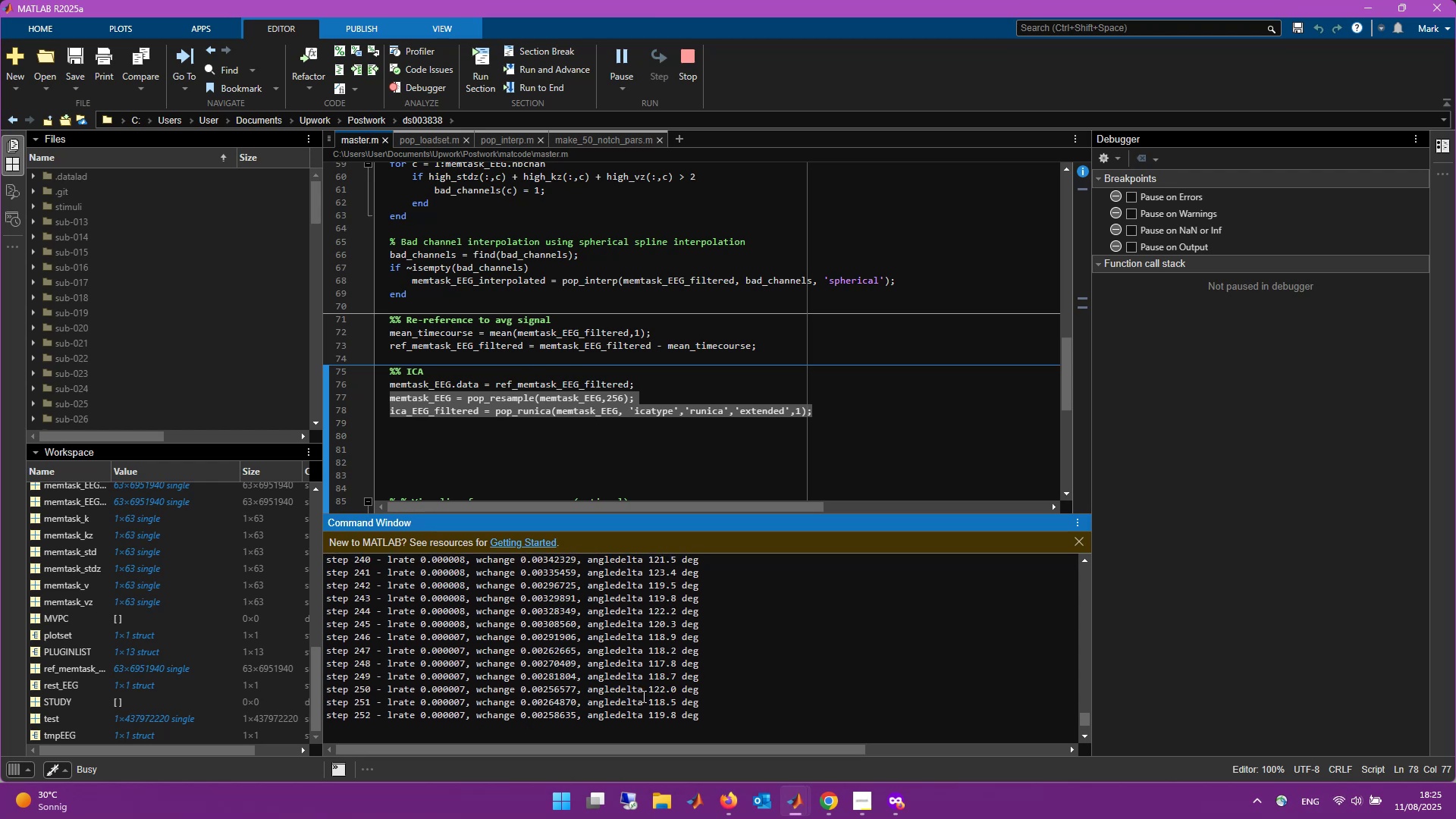 
wait(10.98)
 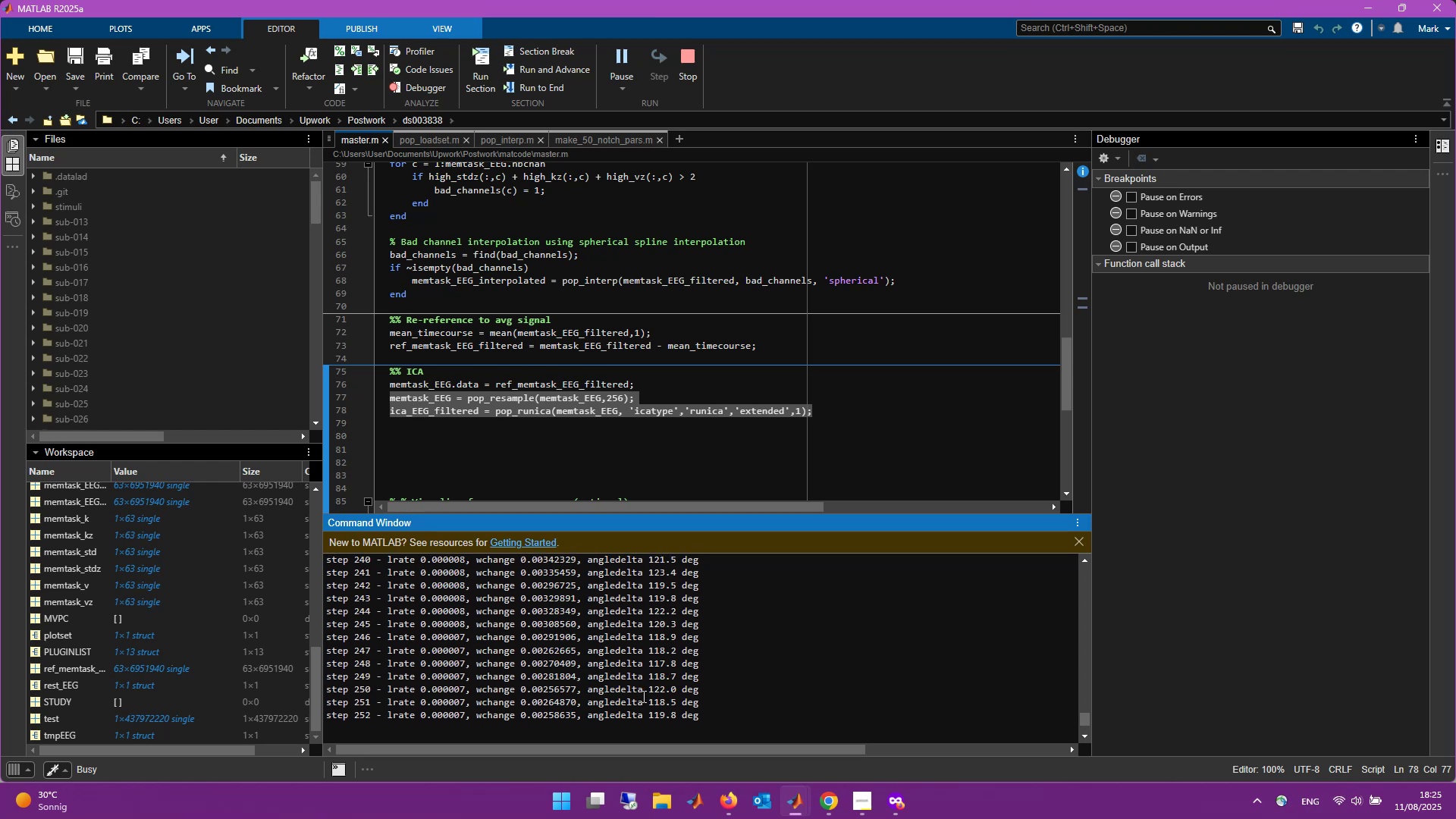 
left_click([664, 741])
 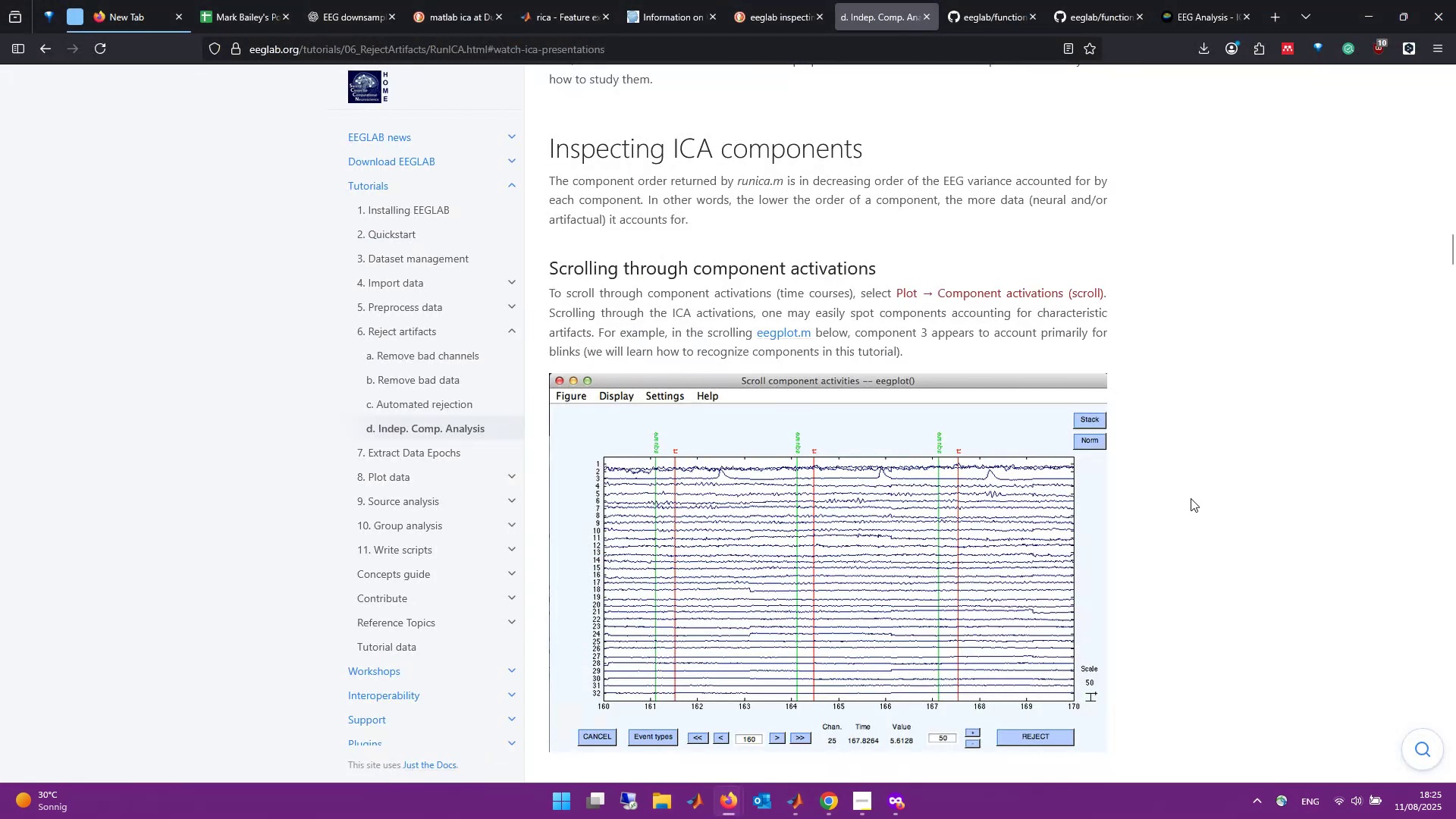 
scroll: coordinate [1178, 586], scroll_direction: down, amount: 3.0
 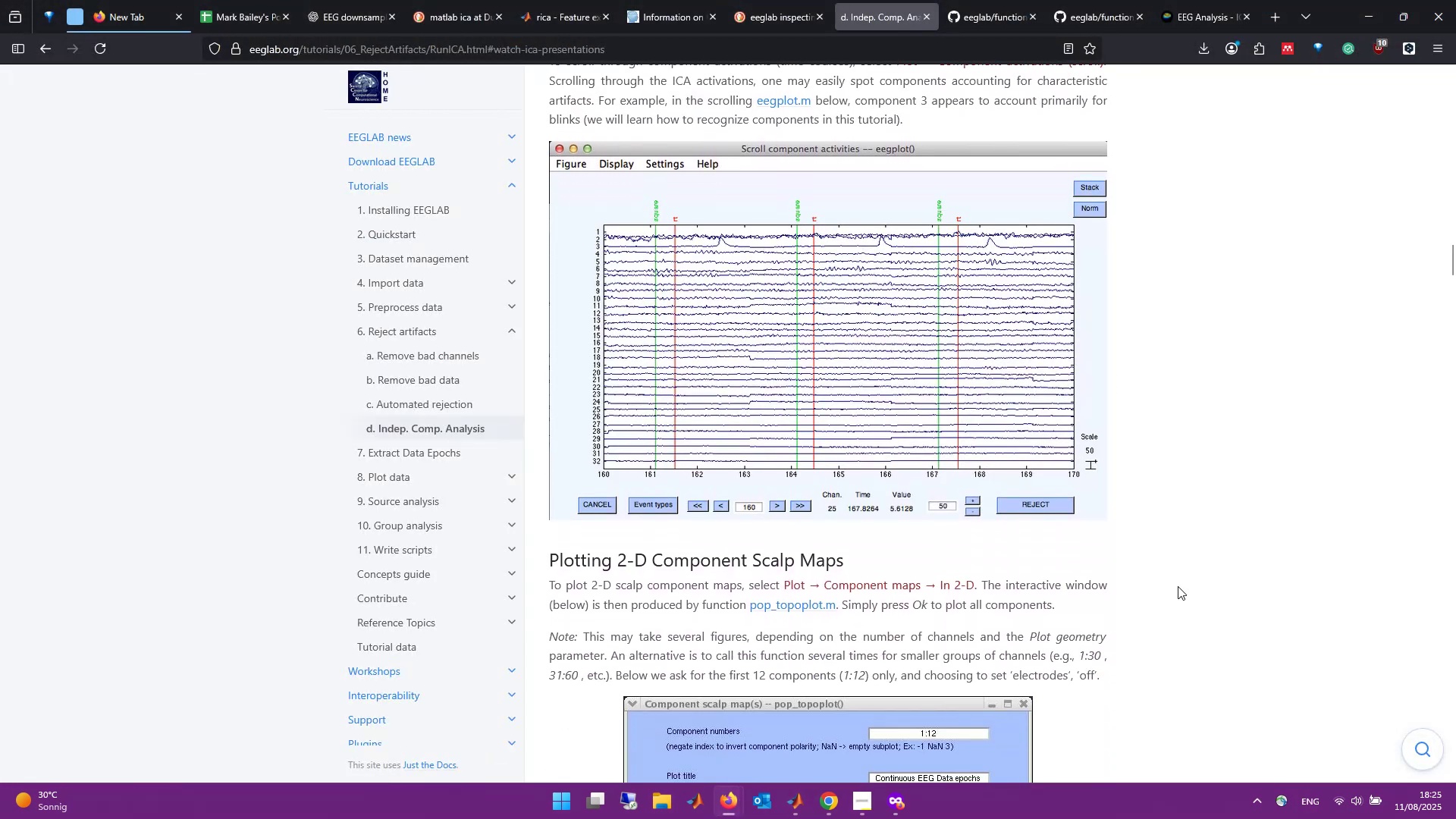 
scroll: coordinate [662, 301], scroll_direction: up, amount: 25.0
 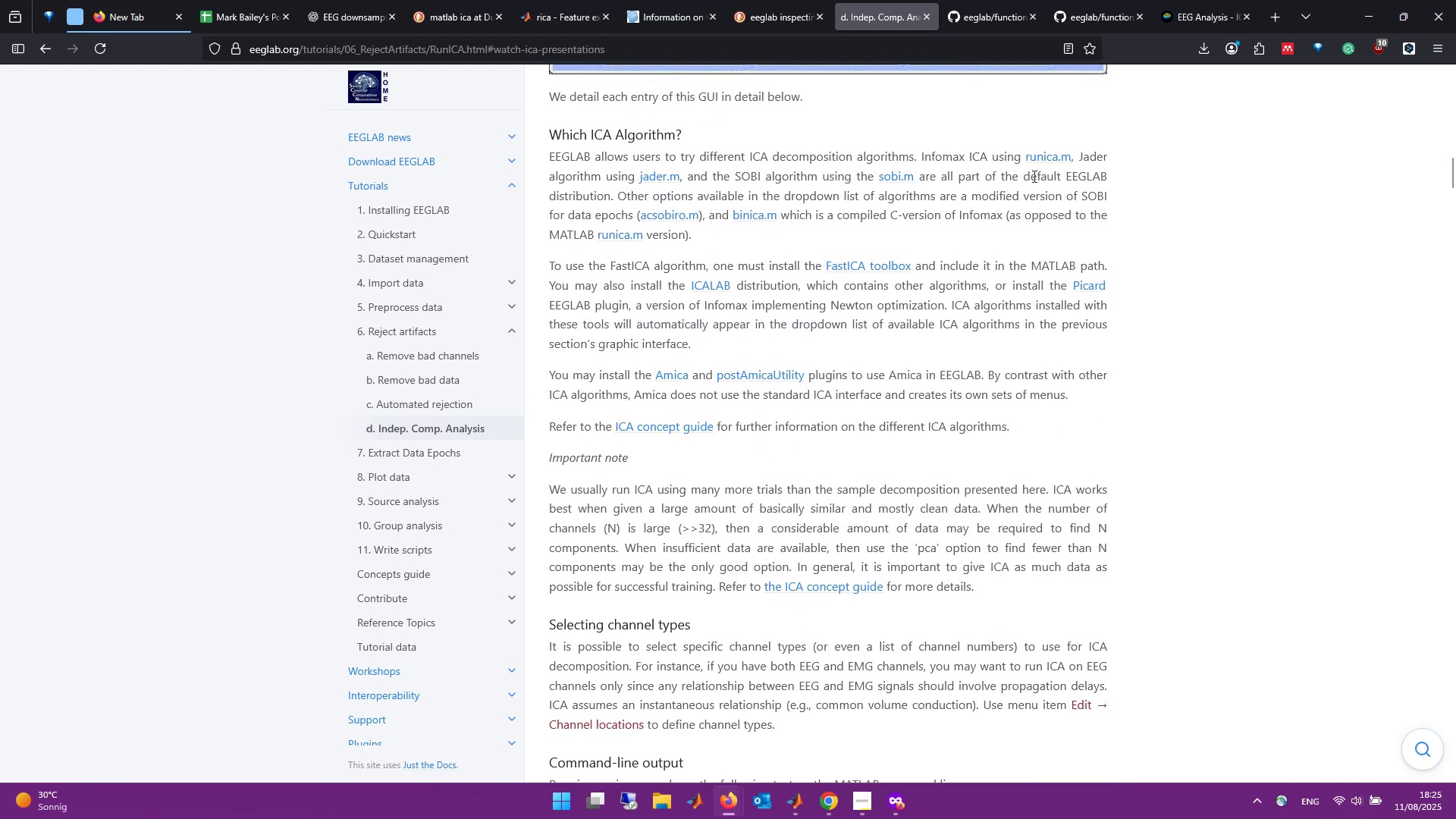 
middle_click([1050, 158])
 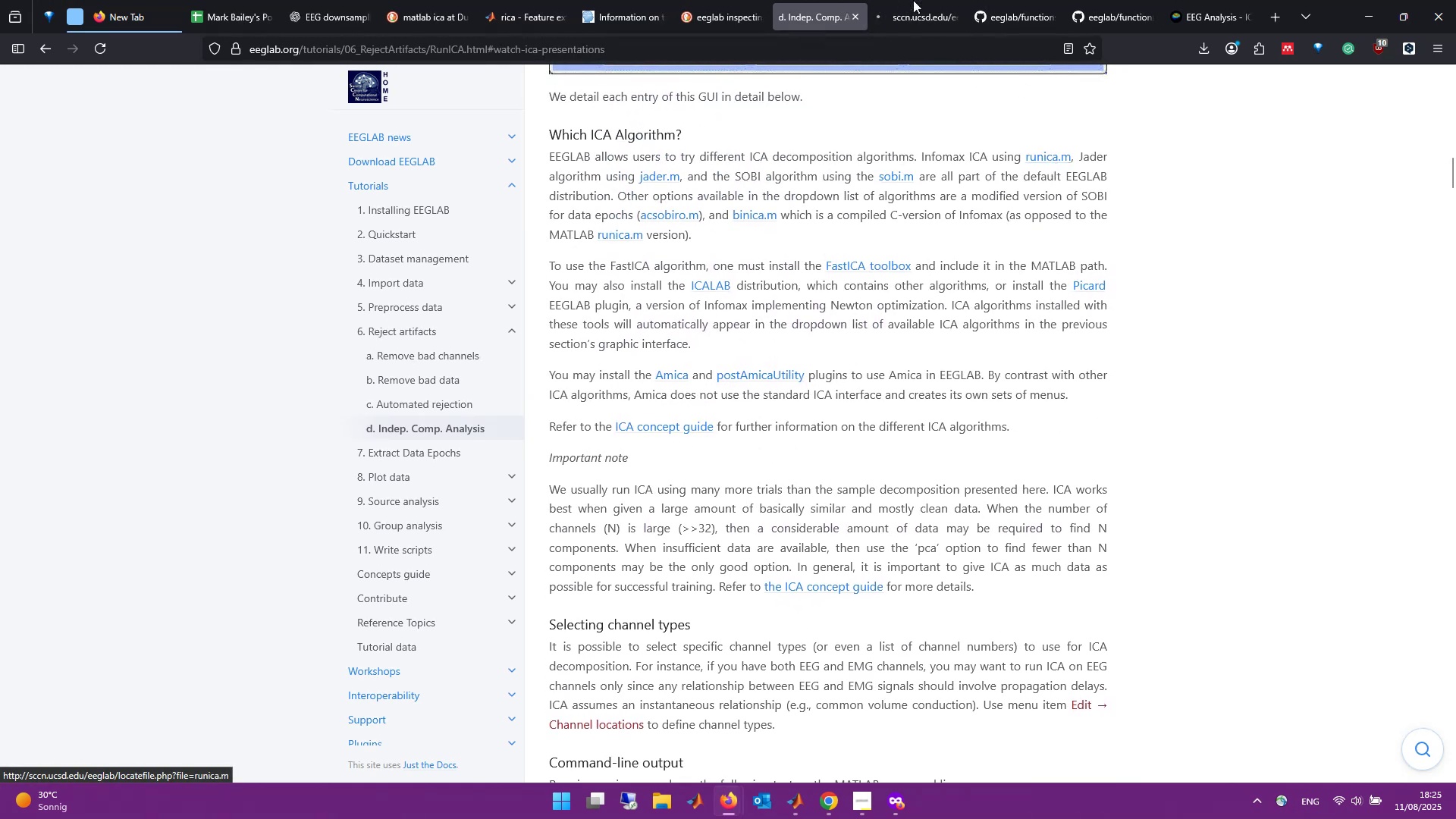 
left_click([871, 0])
 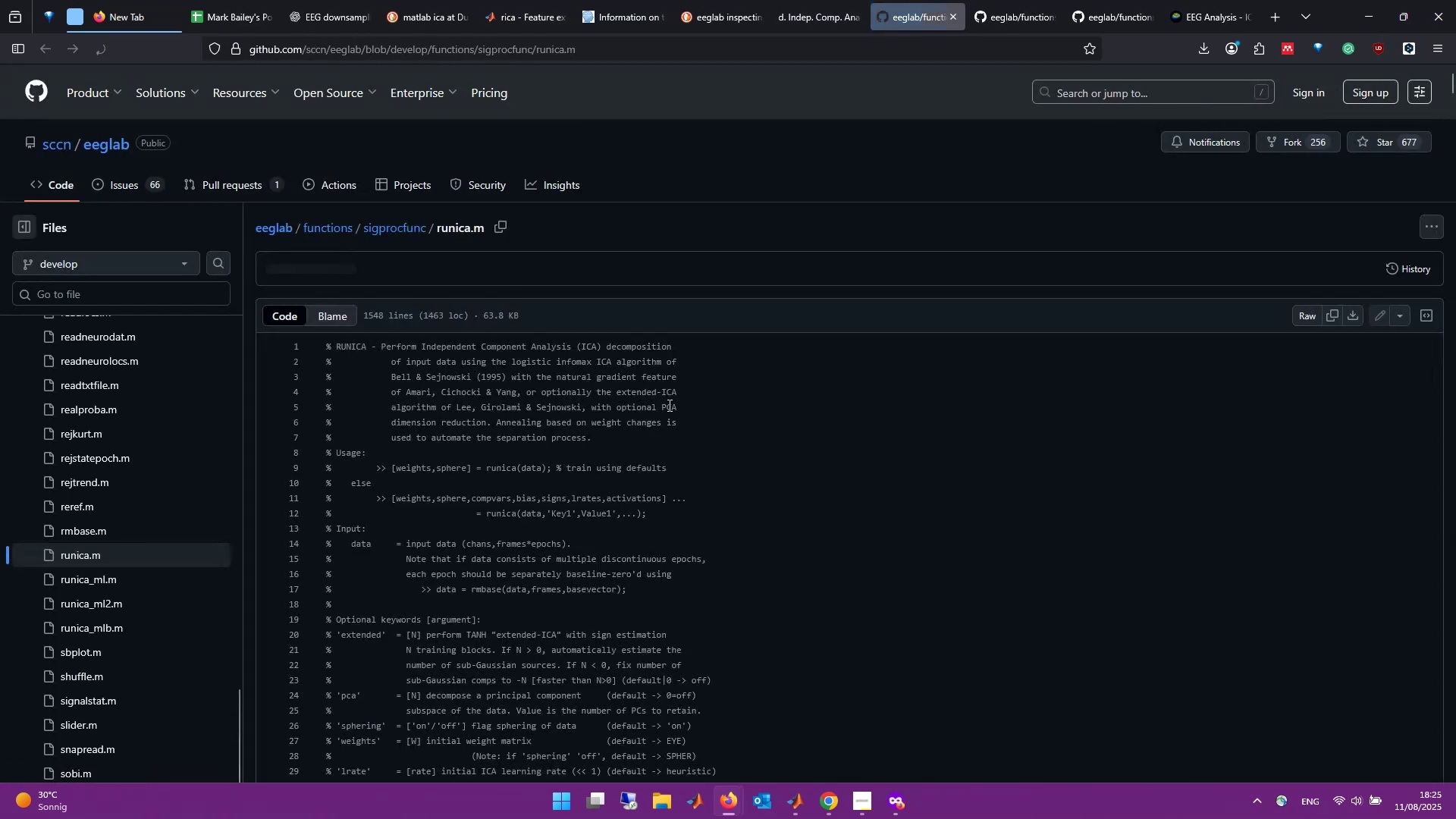 
wait(5.74)
 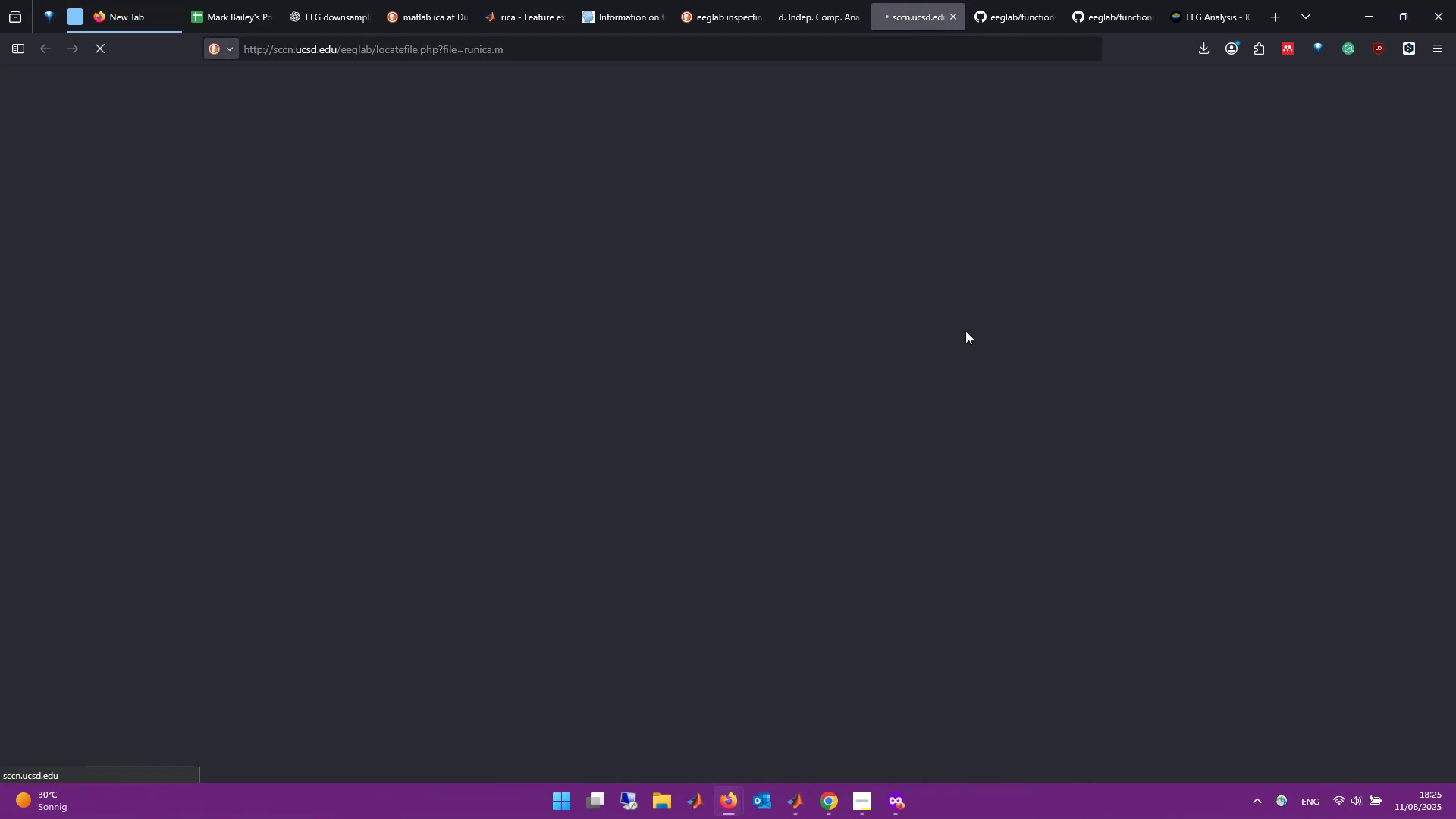 
scroll: coordinate [633, 475], scroll_direction: down, amount: 6.0
 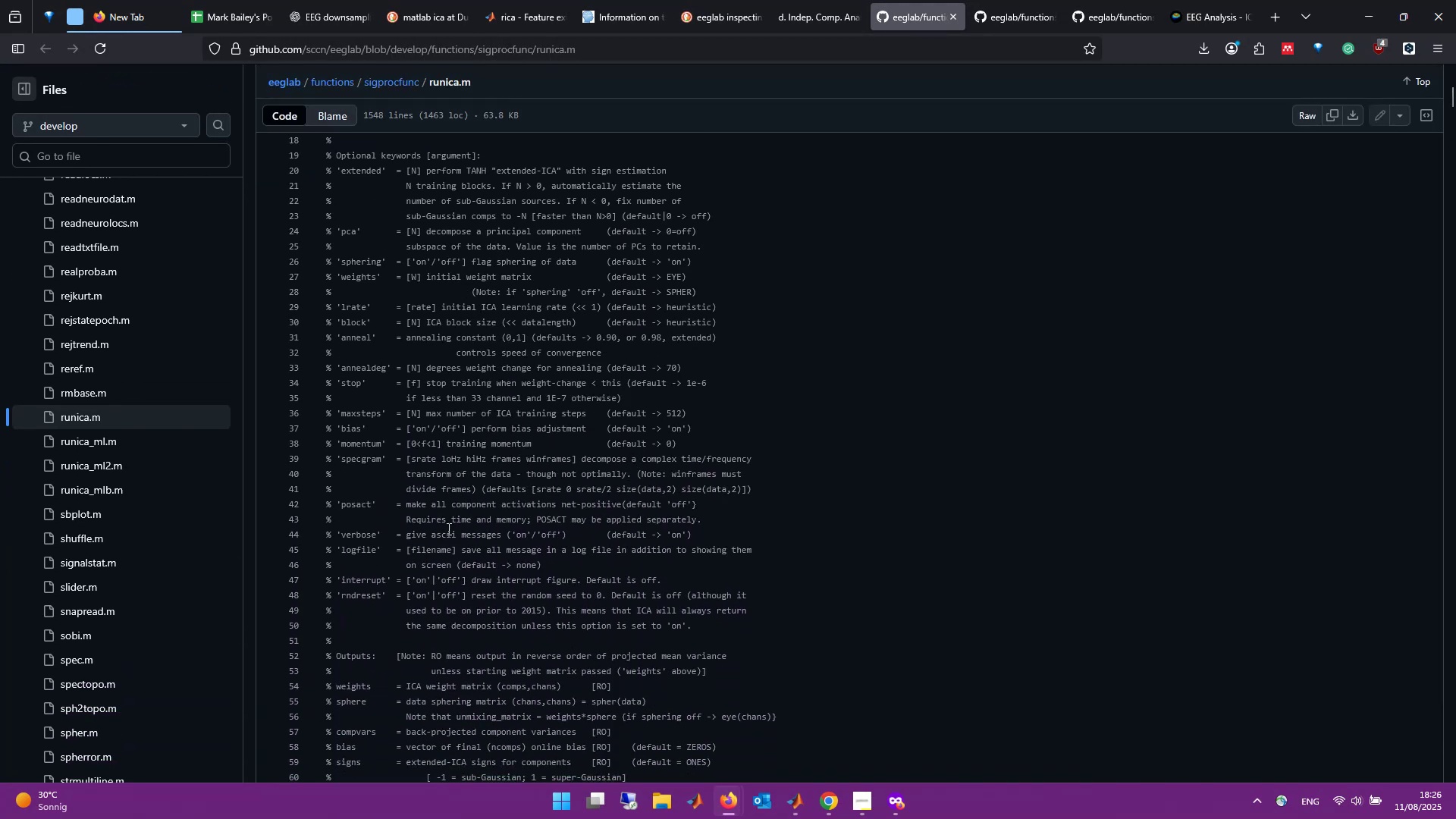 
scroll: coordinate [455, 509], scroll_direction: up, amount: 2.0
 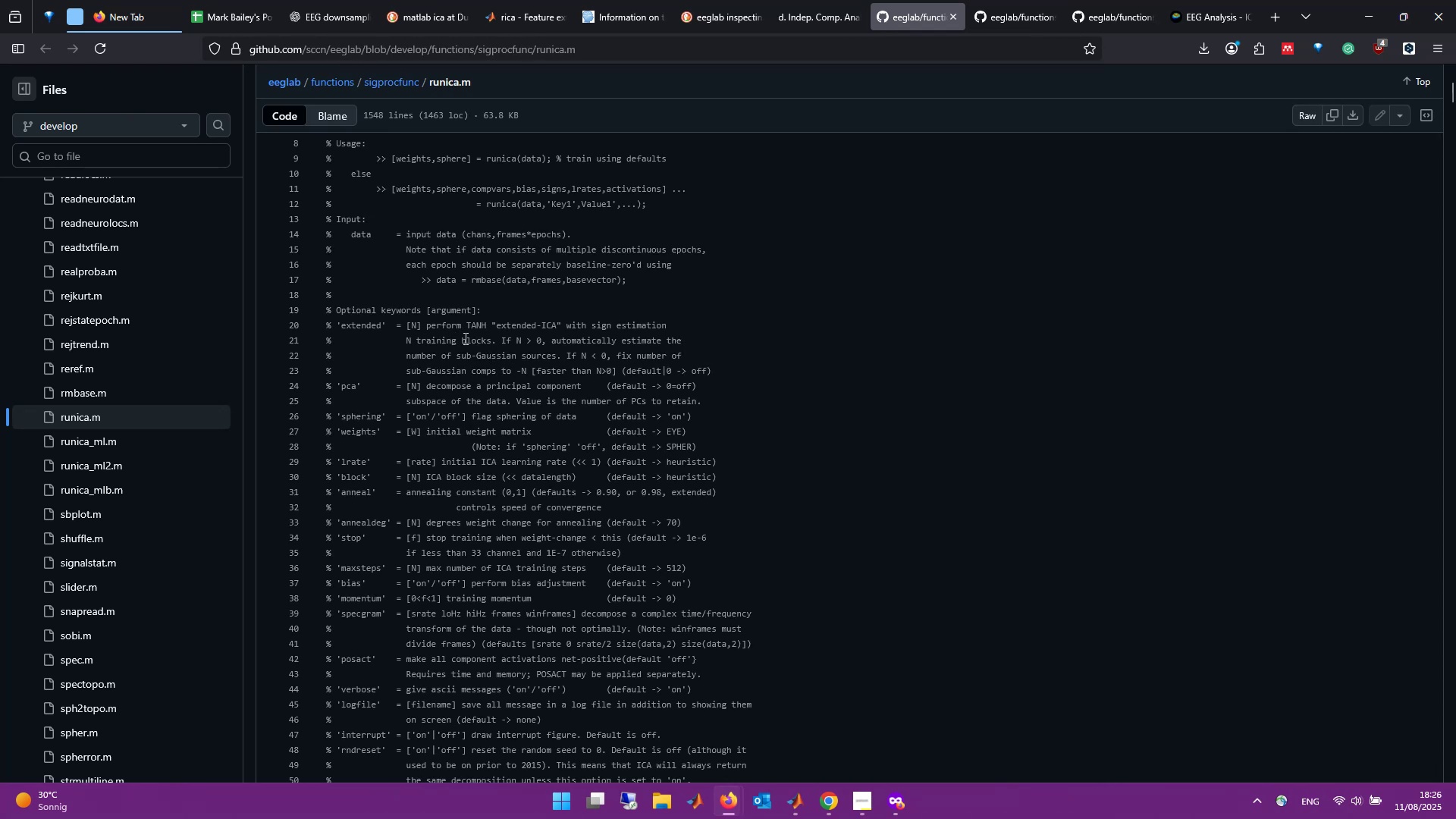 
wait(17.96)
 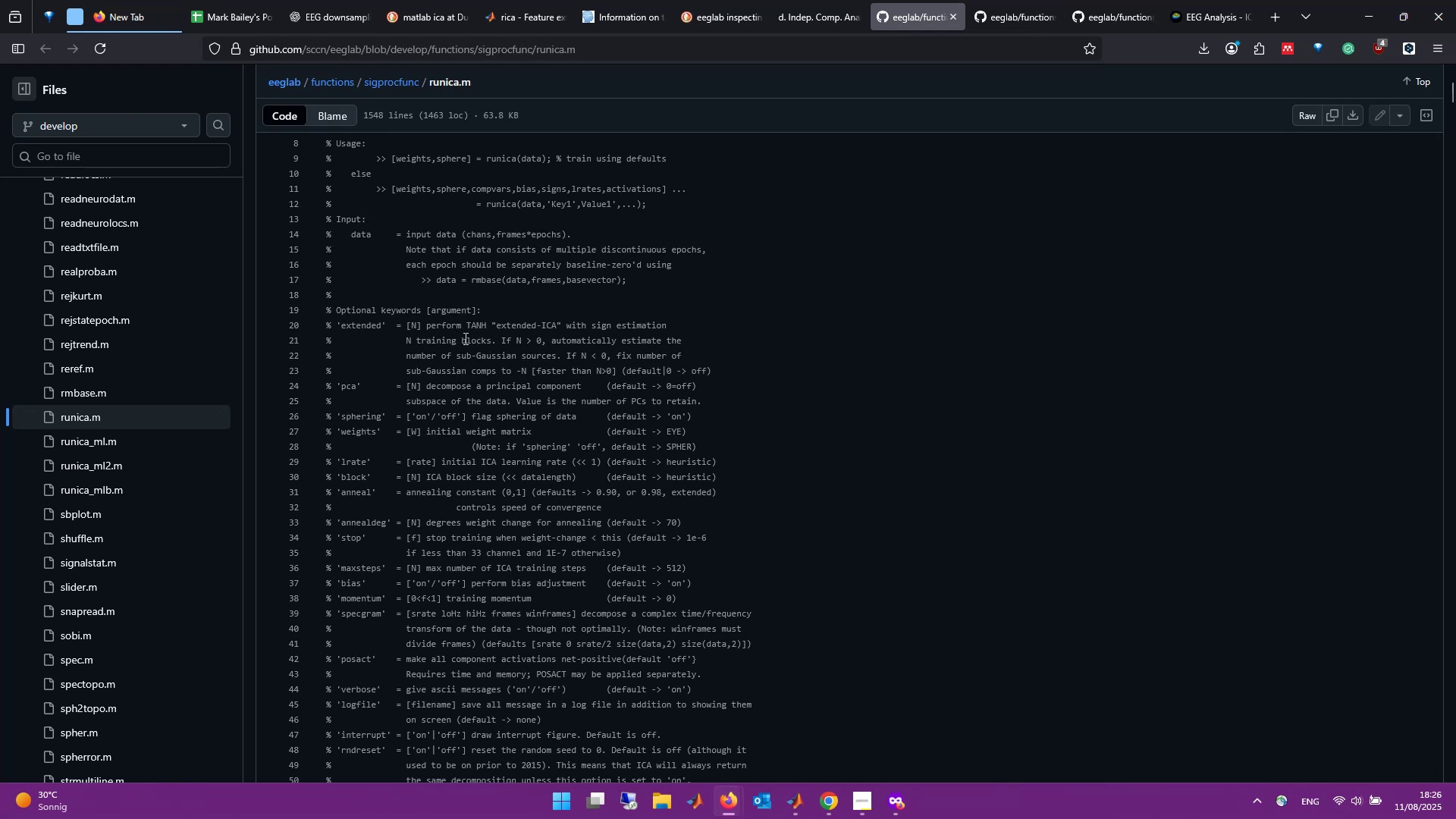 
scroll: coordinate [784, 452], scroll_direction: up, amount: 4.0
 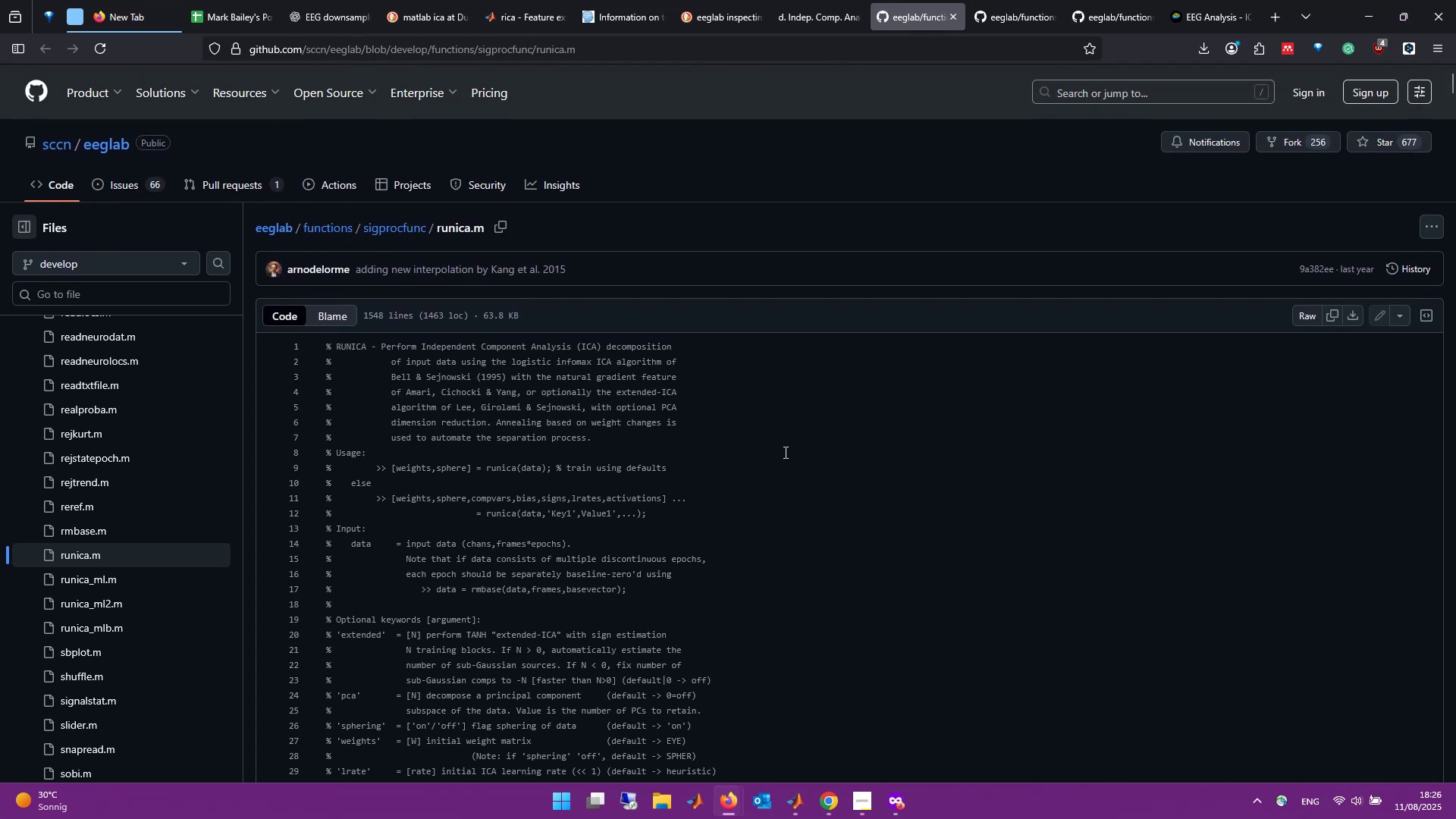 
scroll: coordinate [784, 452], scroll_direction: down, amount: 3.0
 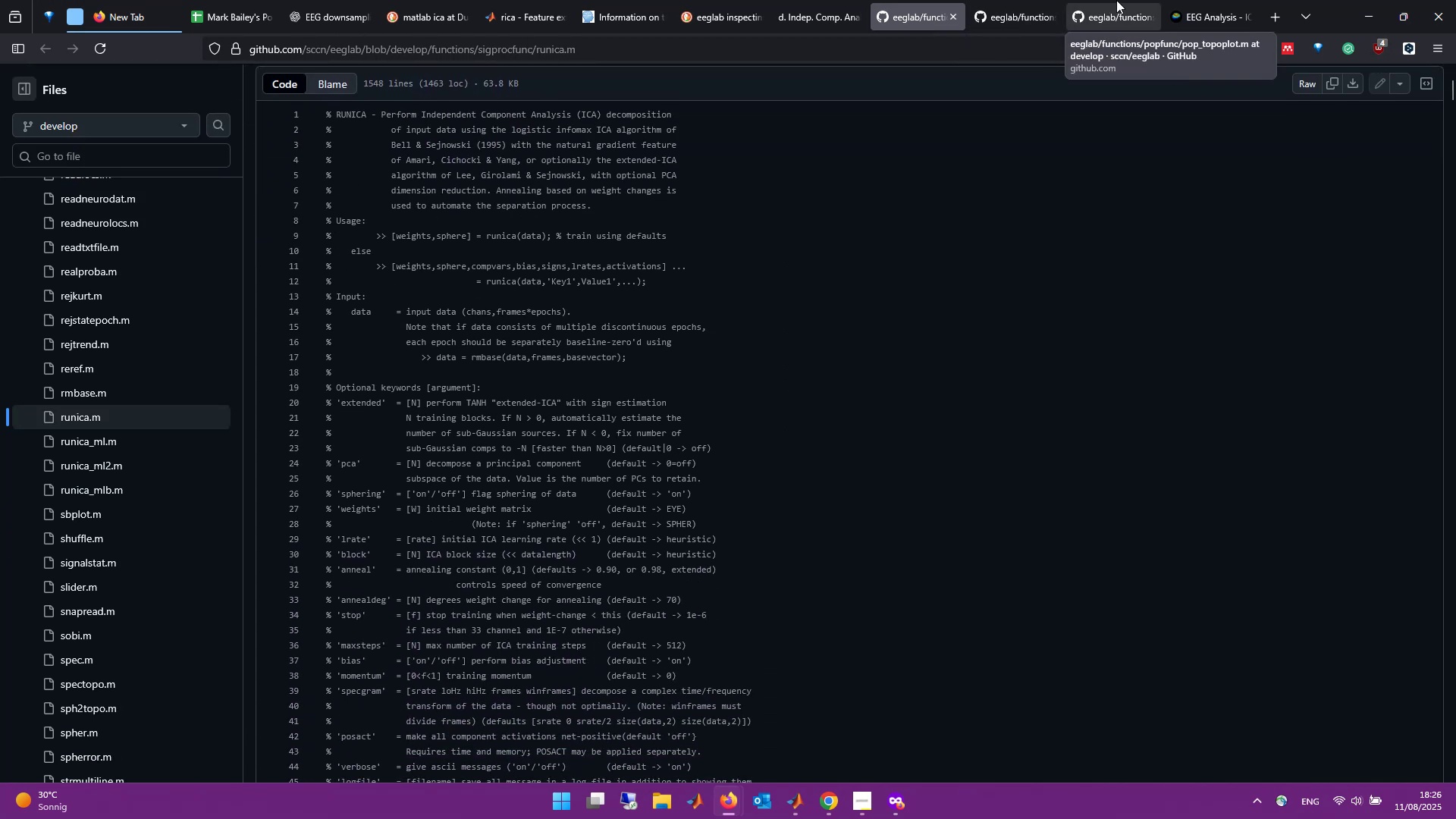 
left_click([1023, 0])
 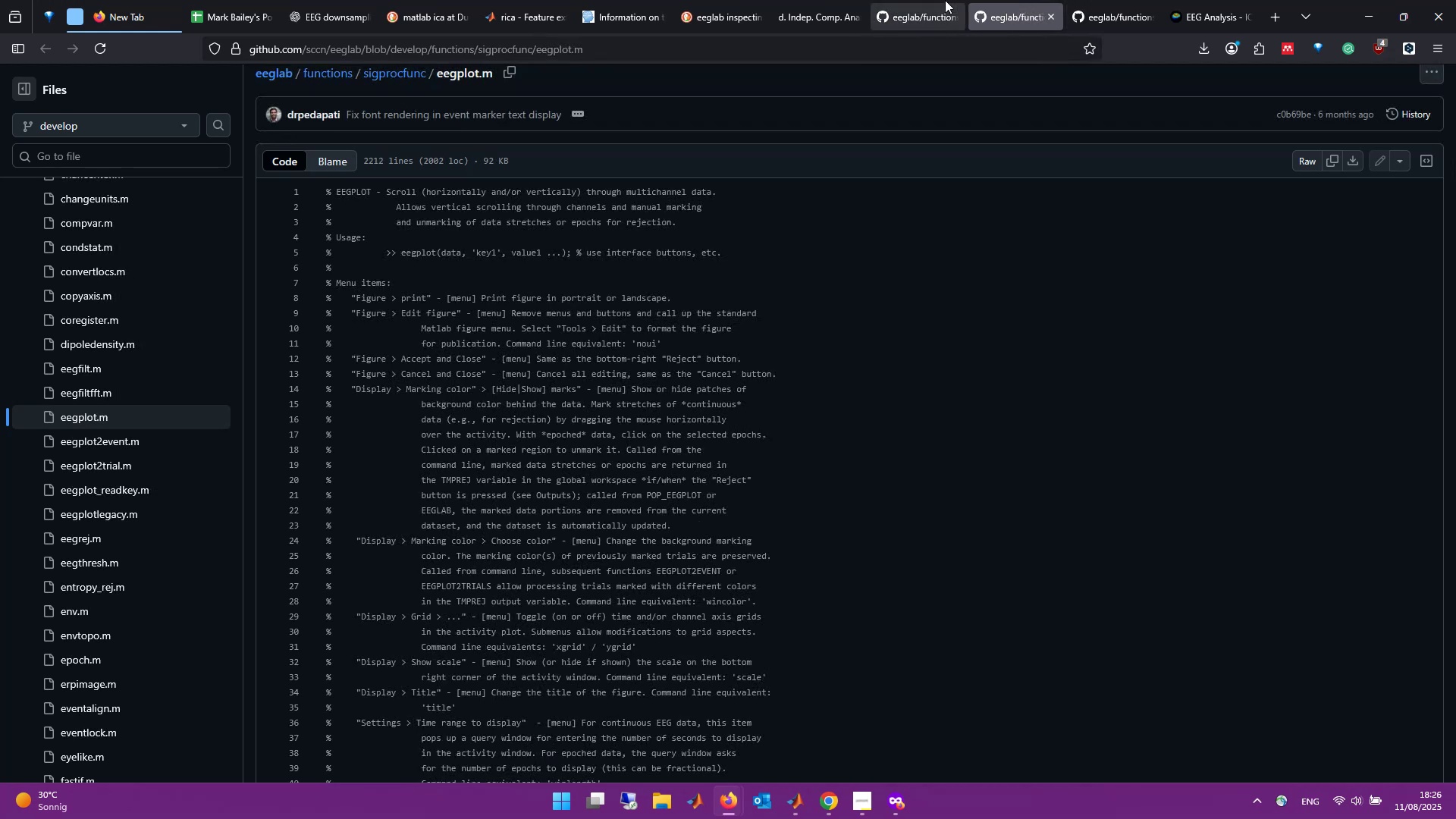 
left_click([918, 0])
 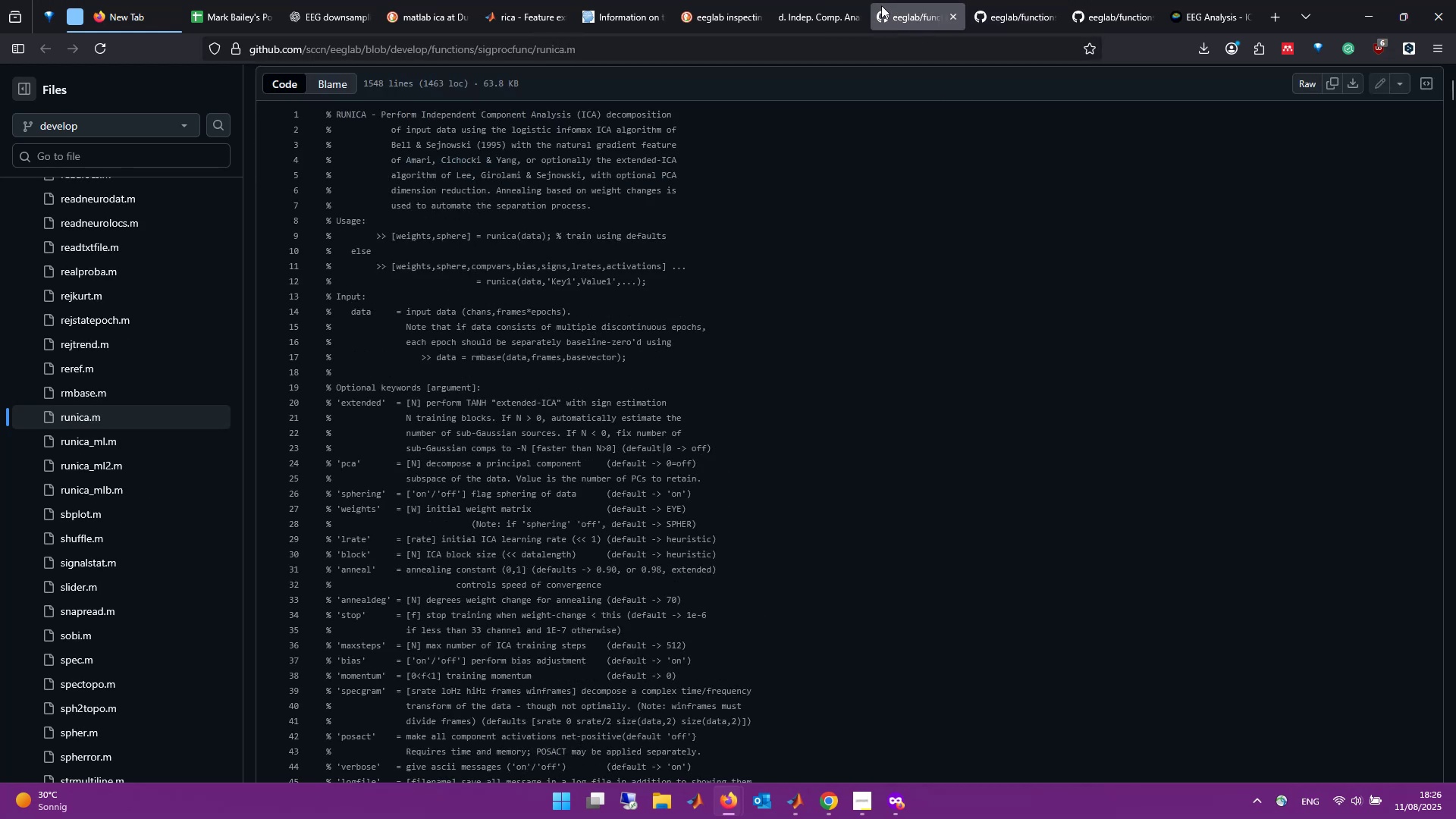 
left_click([827, 0])
 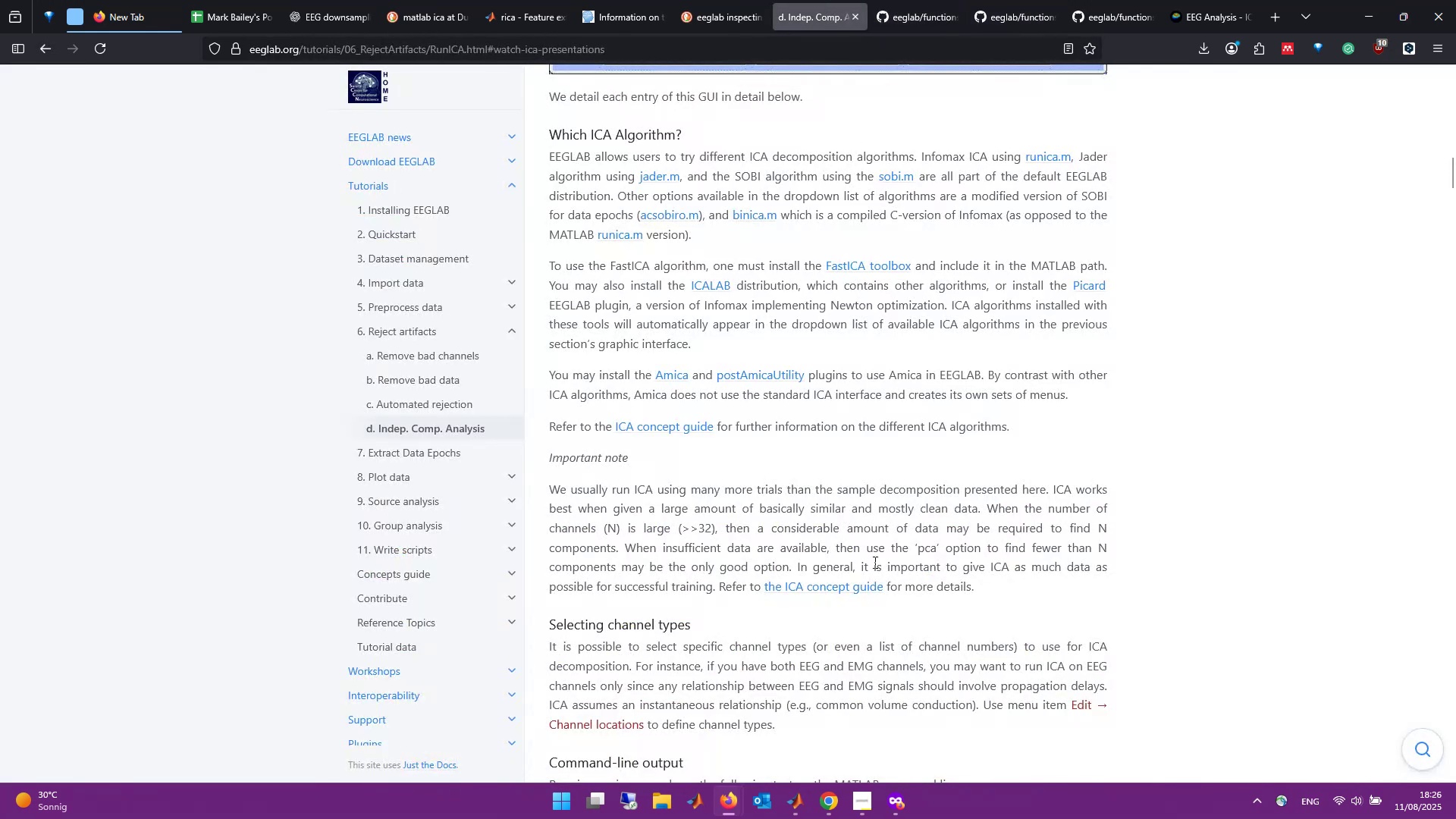 
scroll: coordinate [871, 613], scroll_direction: down, amount: 23.0
 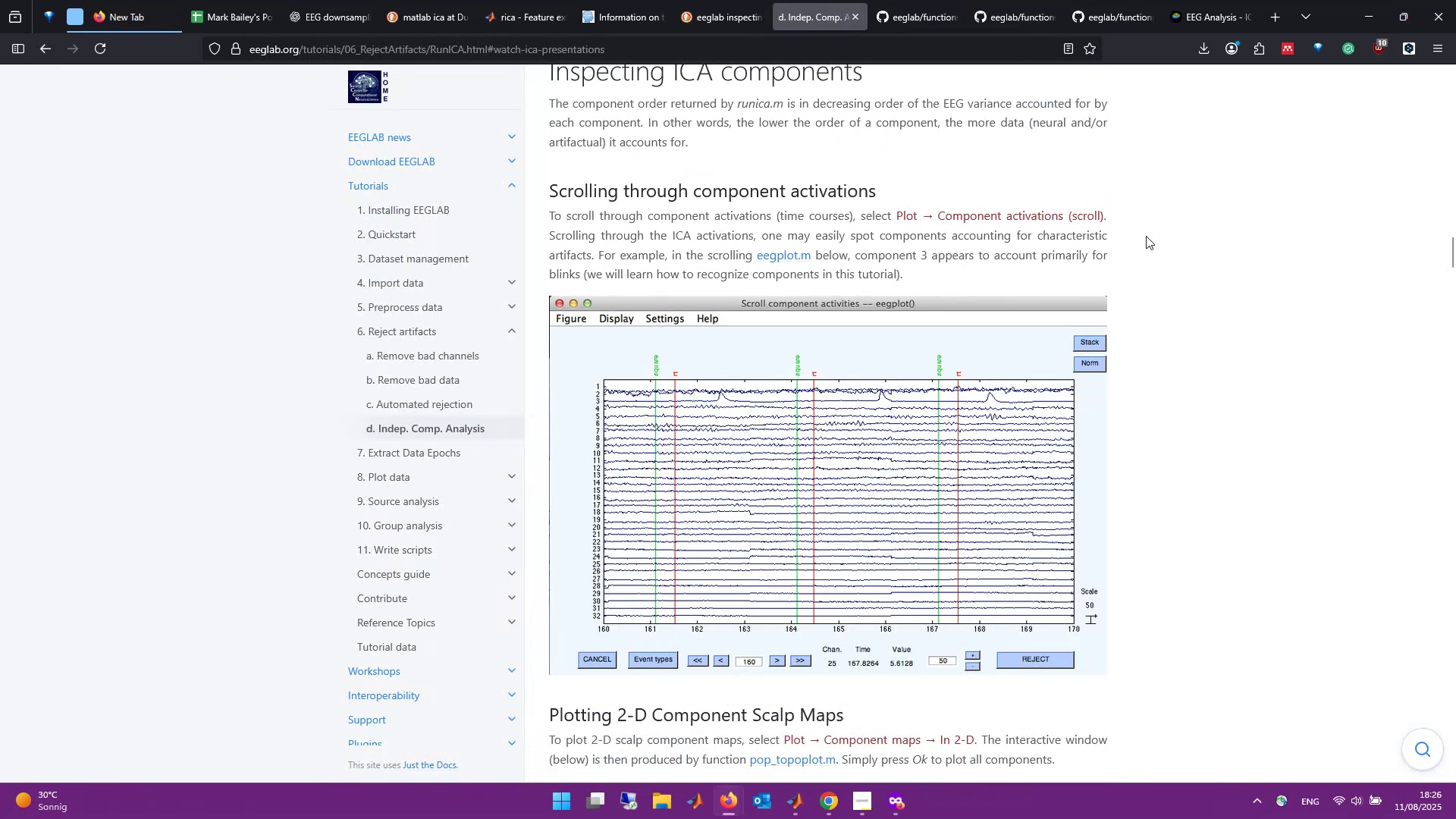 
wait(9.07)
 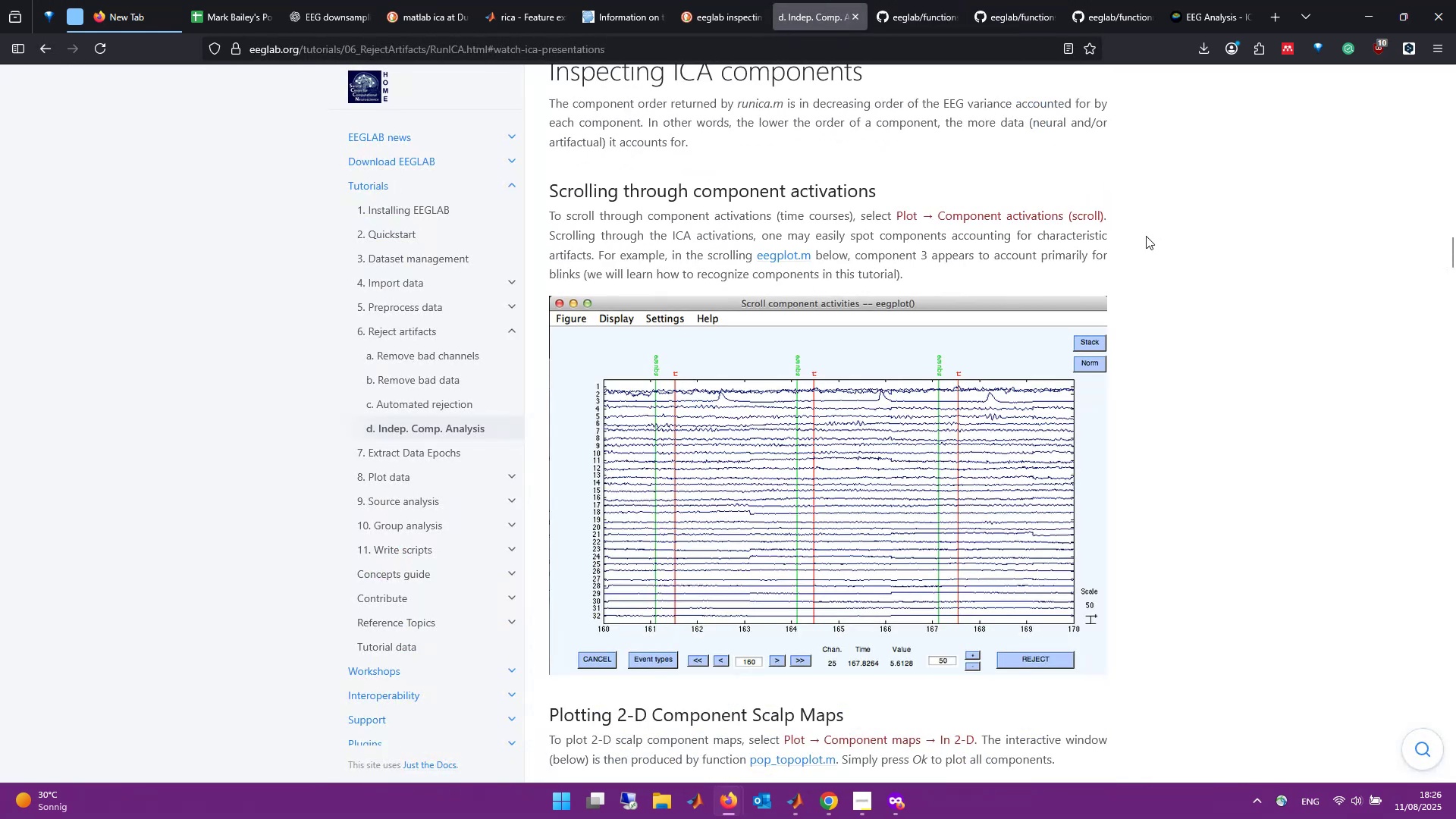 
scroll: coordinate [1154, 491], scroll_direction: down, amount: 9.0
 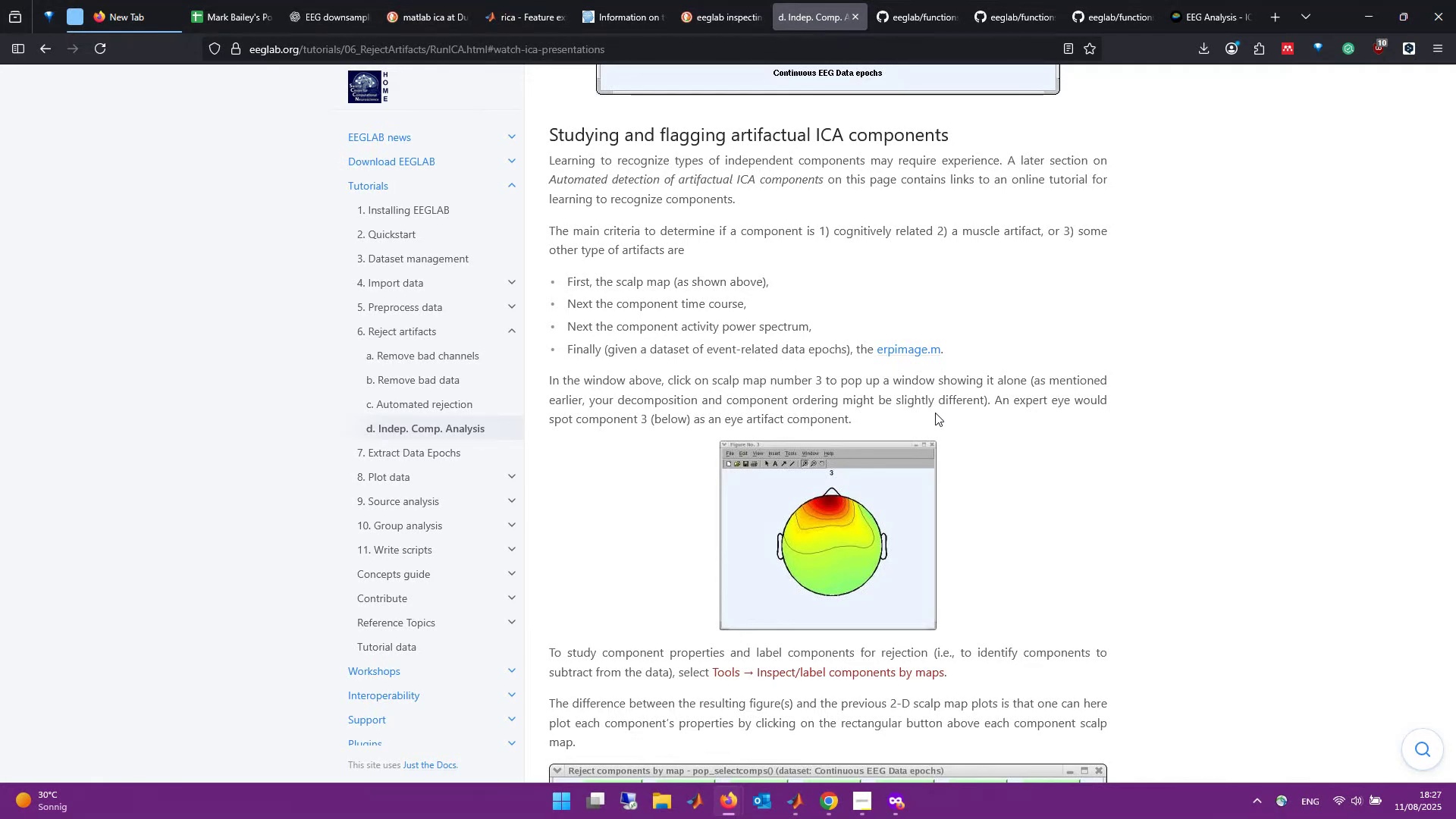 
wait(27.08)
 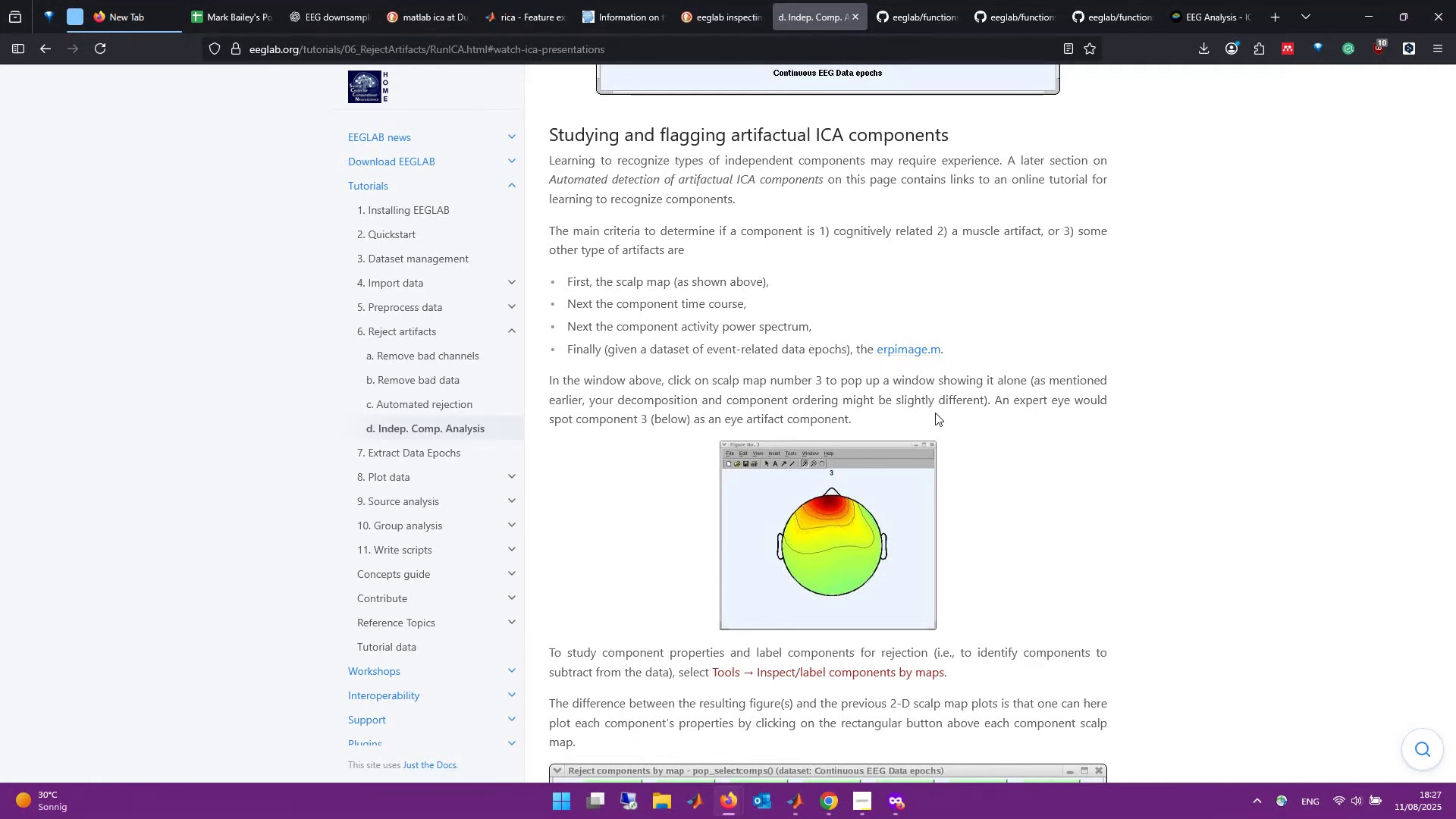 
scroll: coordinate [625, 496], scroll_direction: down, amount: 1.0
 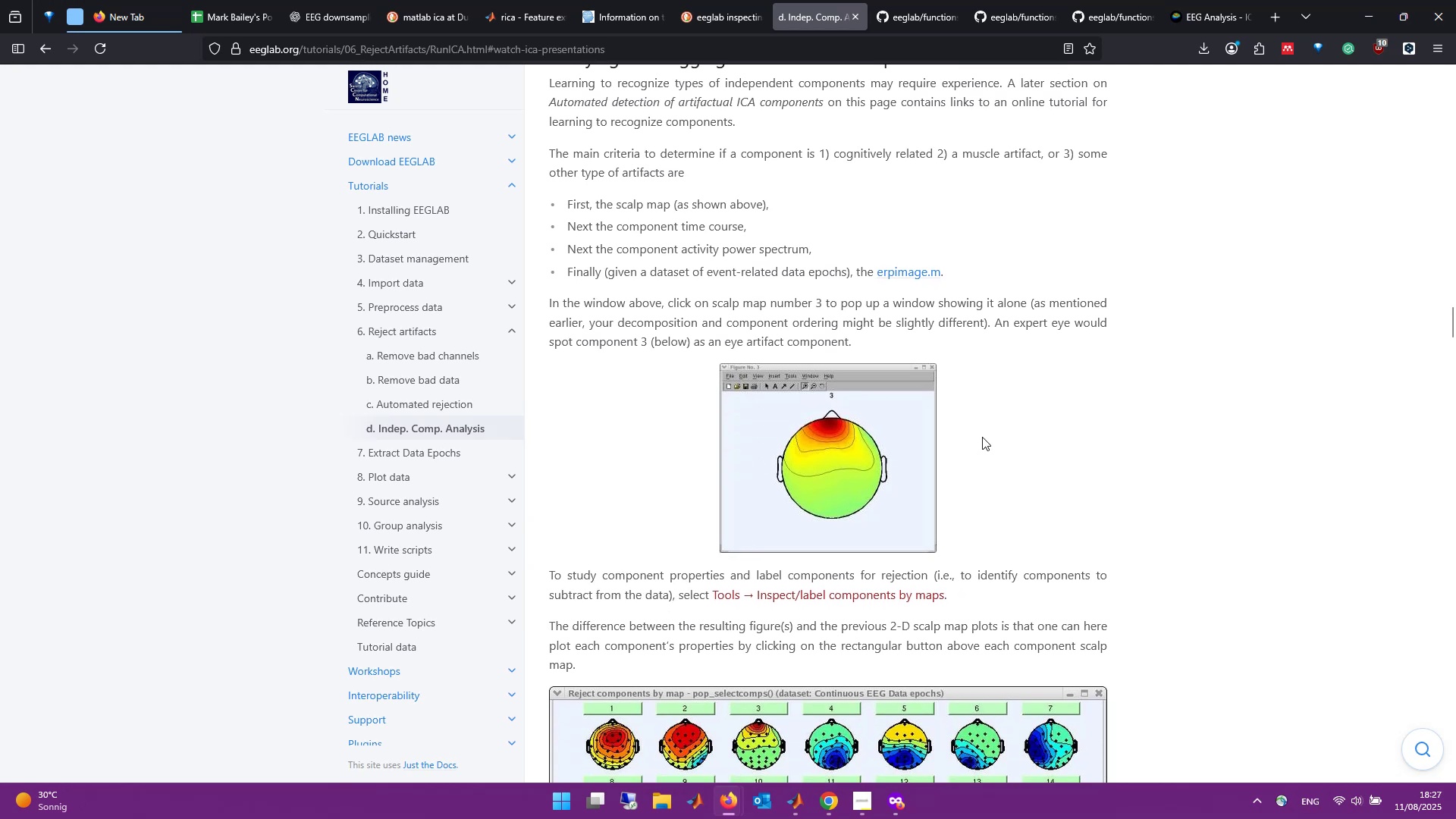 
wait(6.99)
 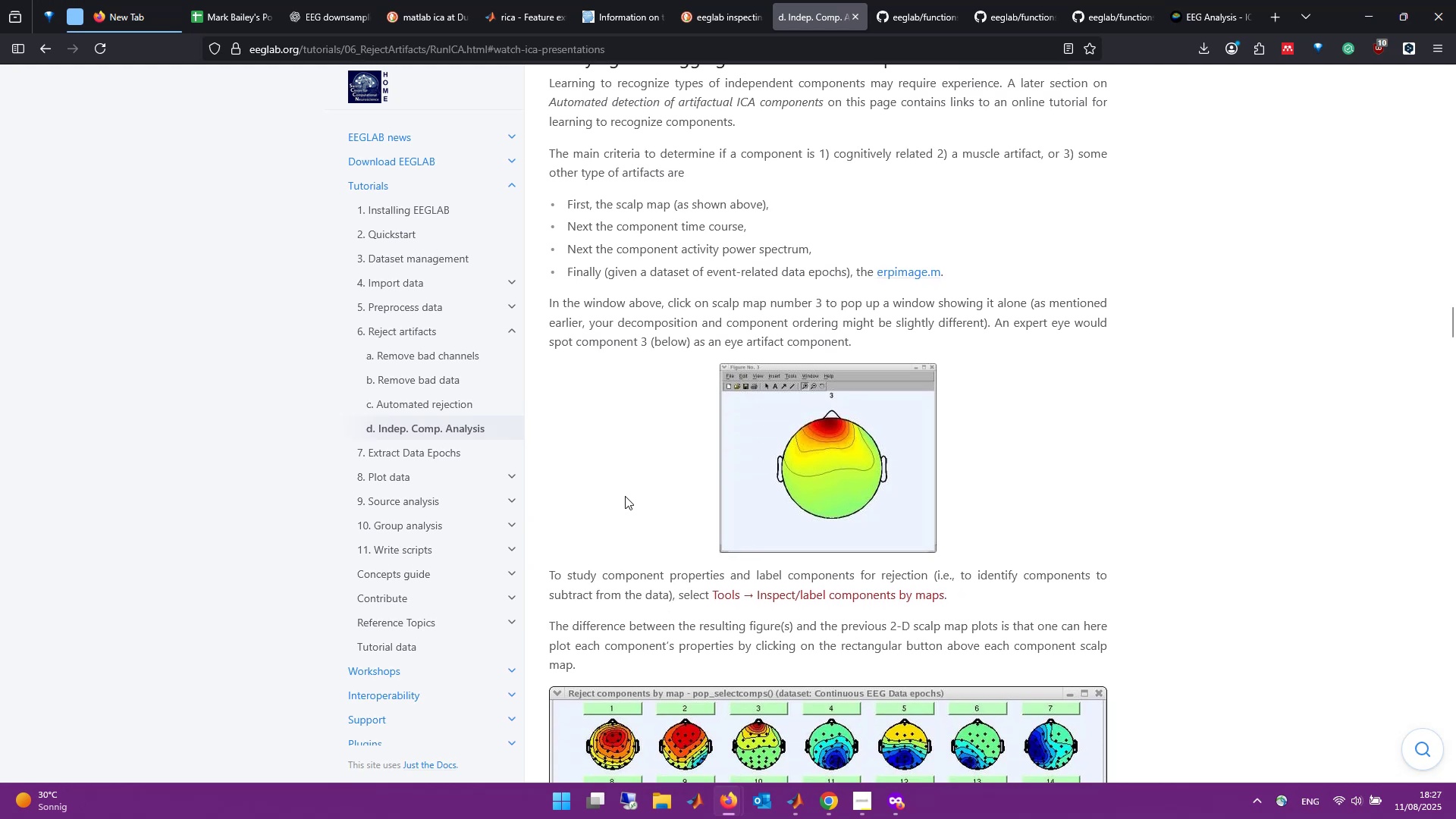 
scroll: coordinate [965, 450], scroll_direction: down, amount: 5.0
 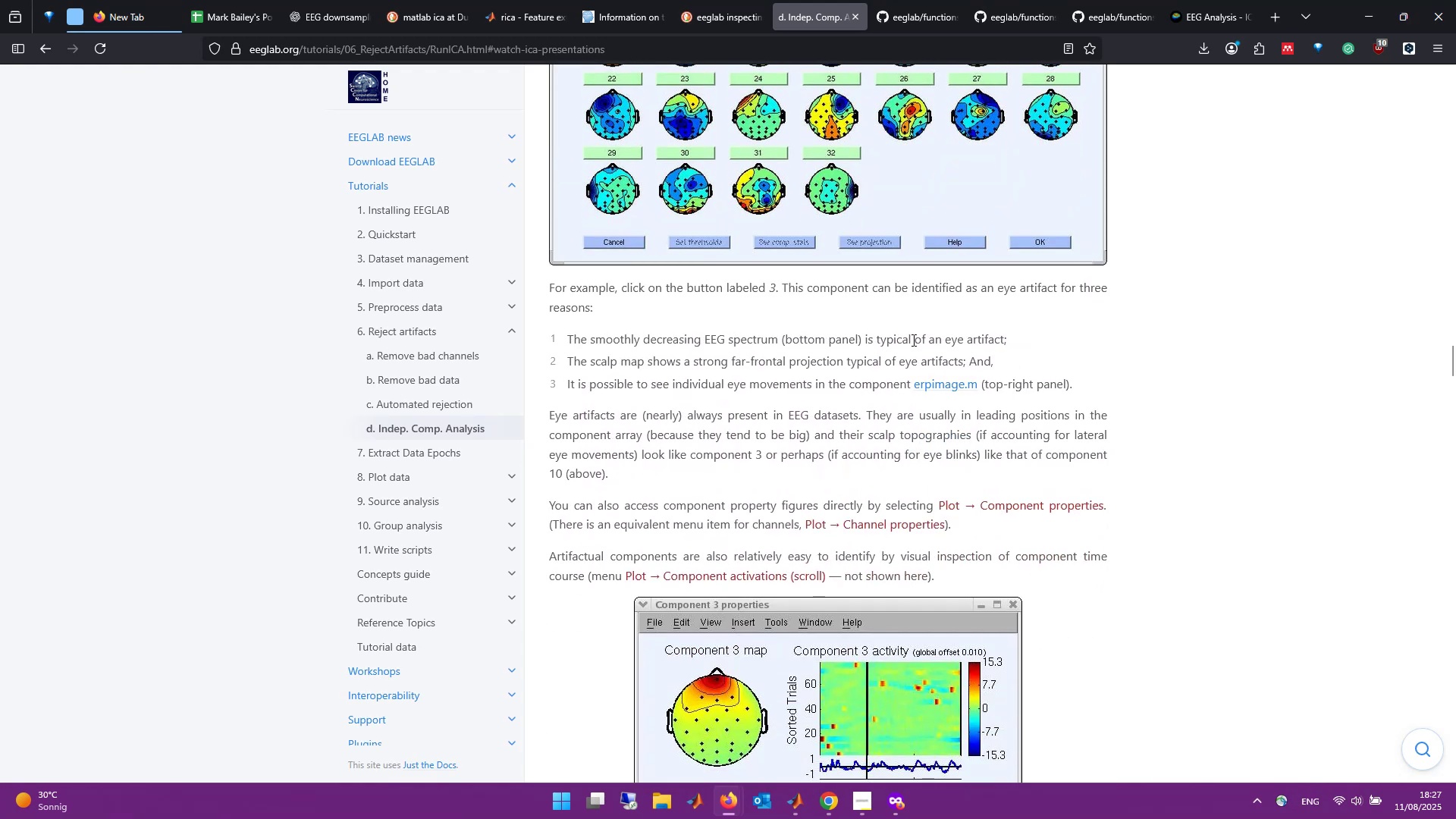 
wait(5.61)
 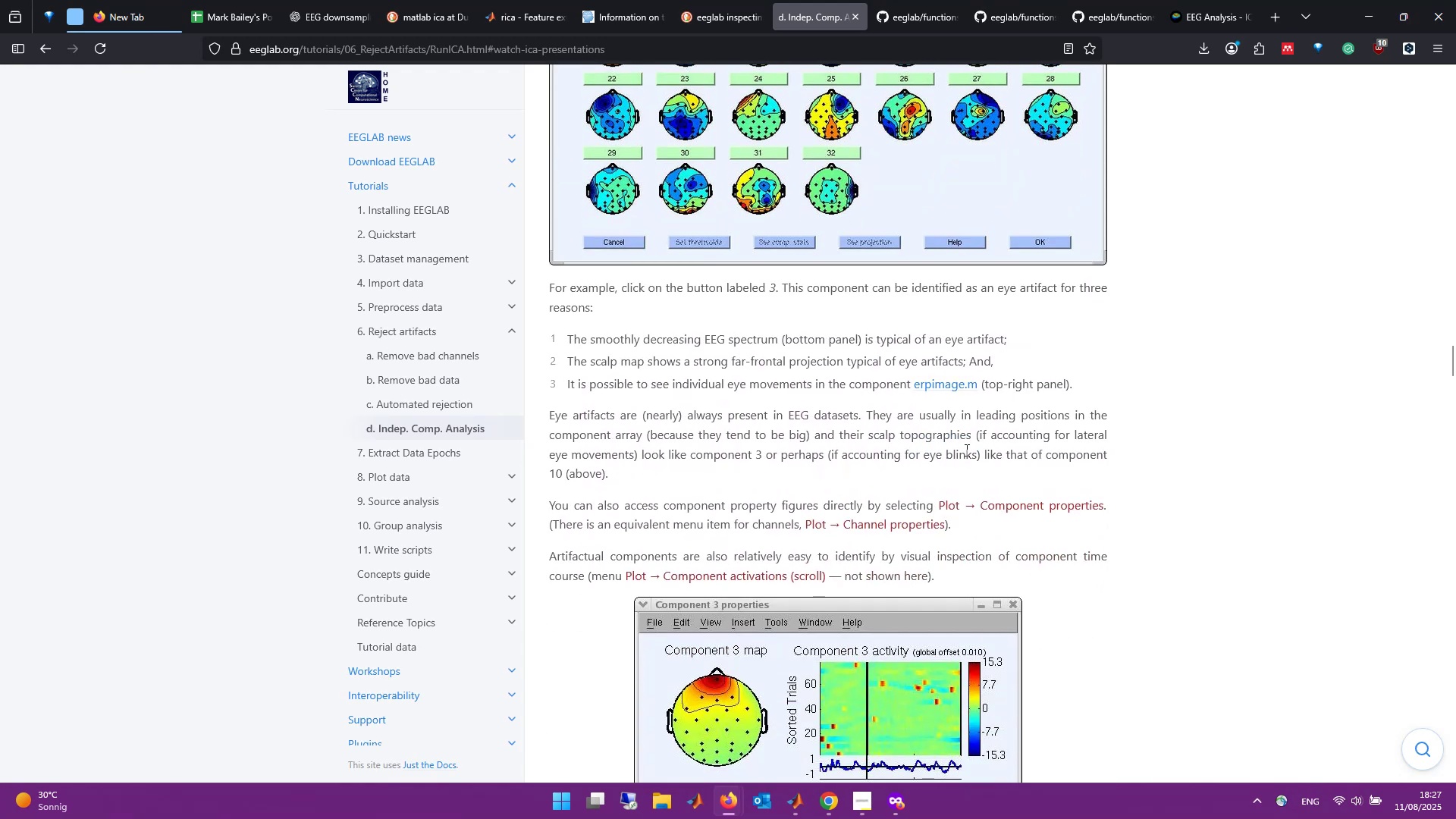 
scroll: coordinate [992, 455], scroll_direction: down, amount: 3.0
 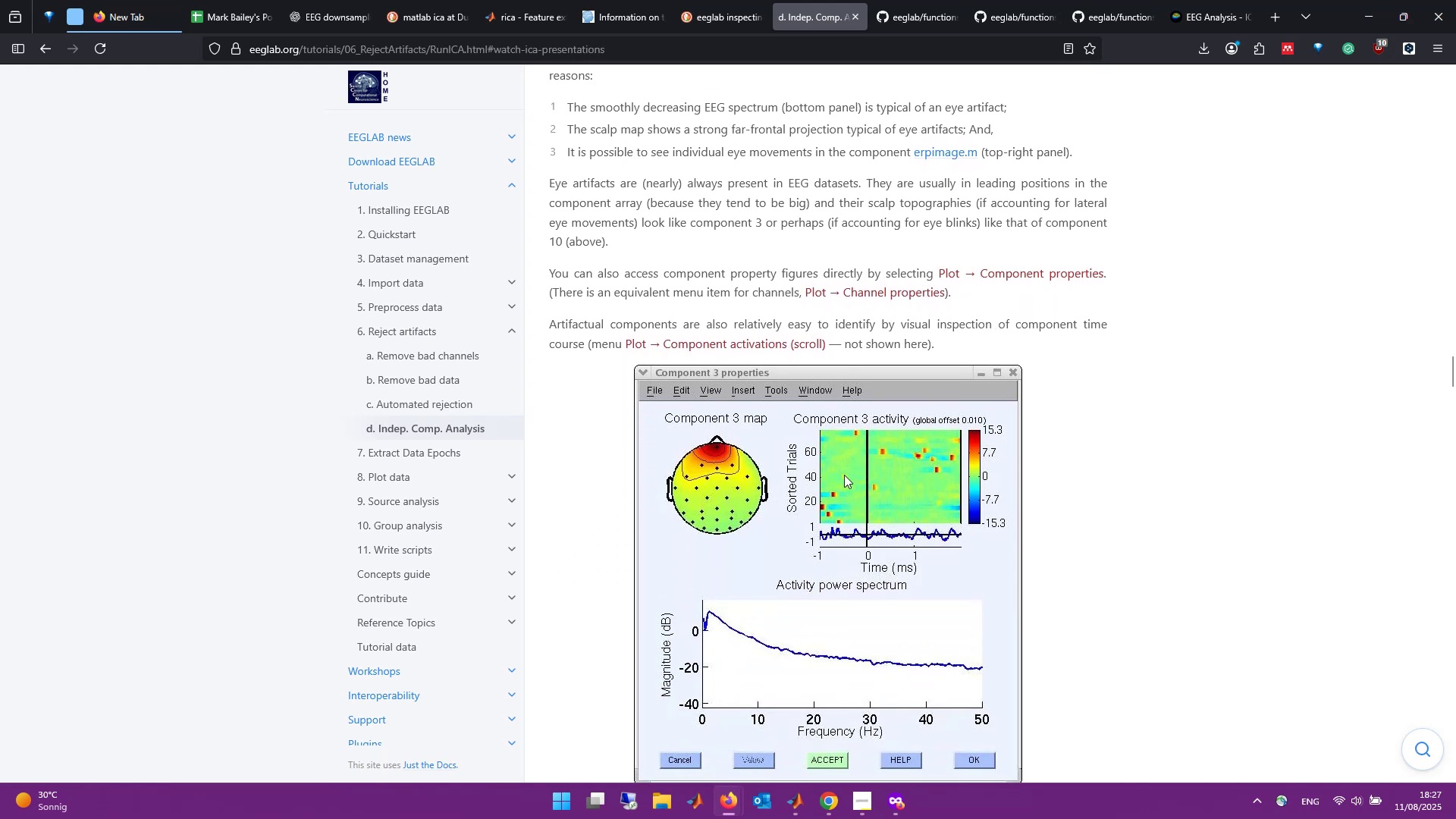 
scroll: coordinate [771, 365], scroll_direction: up, amount: 5.0
 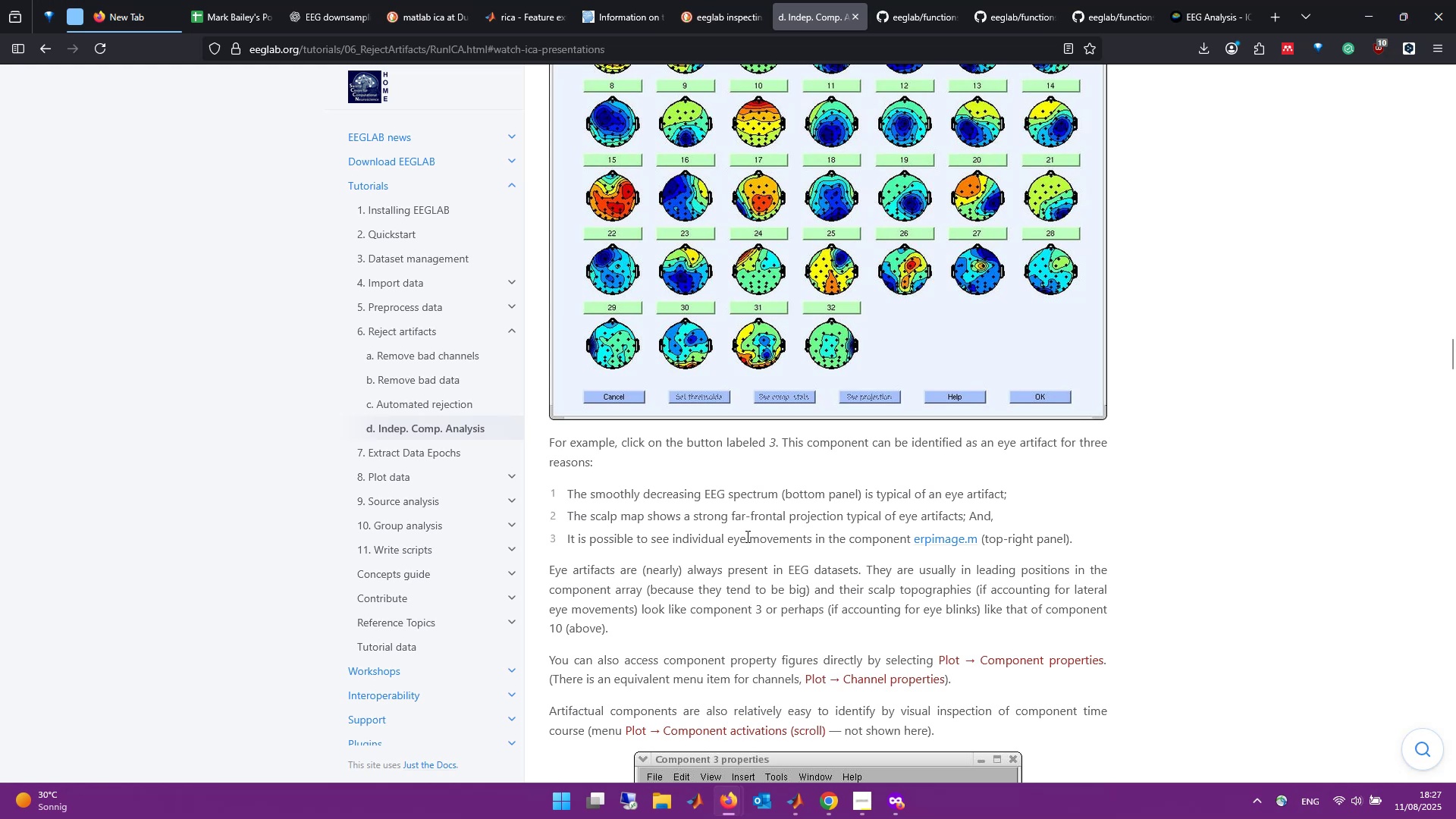 
wait(8.38)
 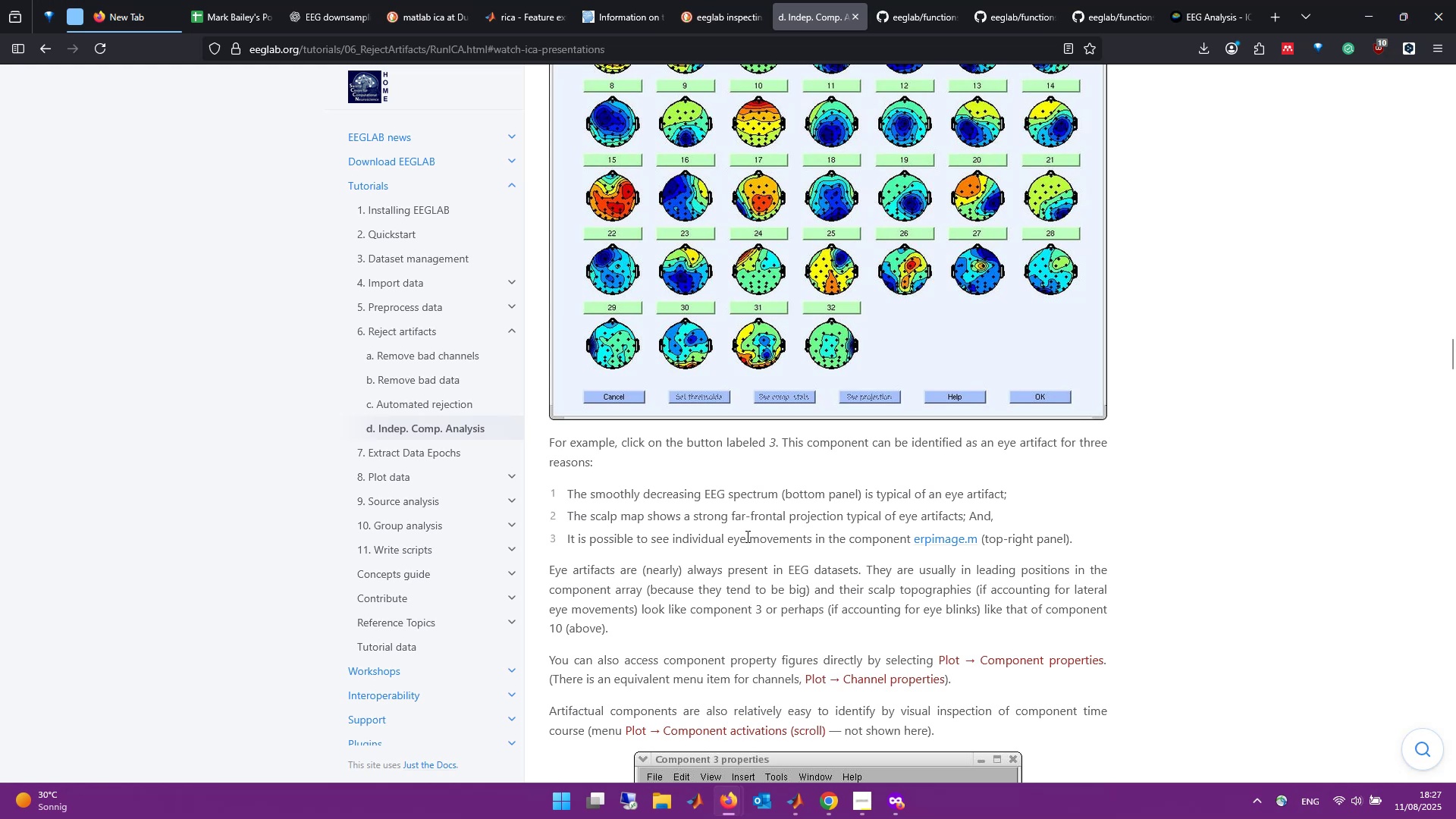 
scroll: coordinate [834, 511], scroll_direction: down, amount: 4.0
 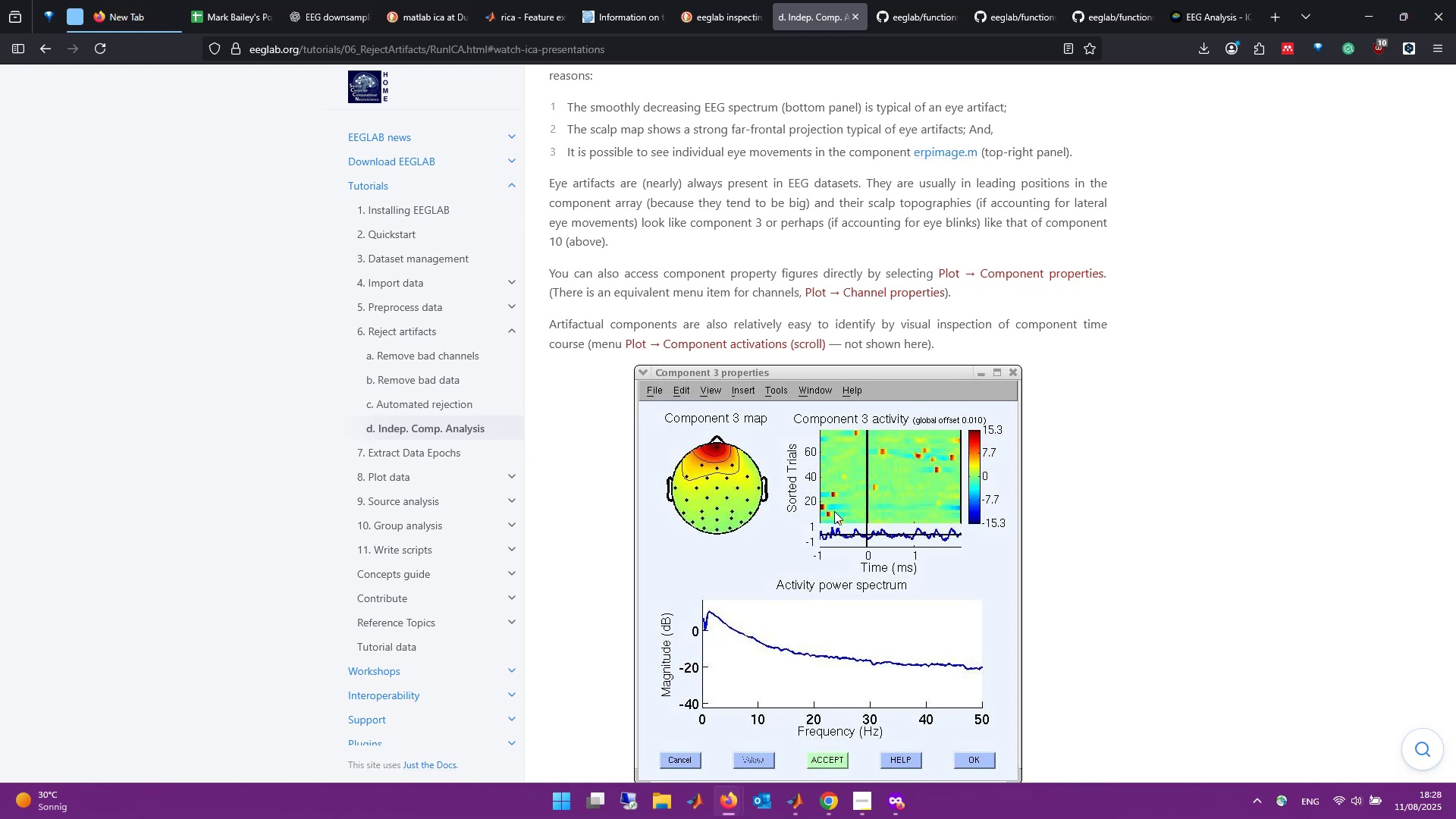 
wait(6.21)
 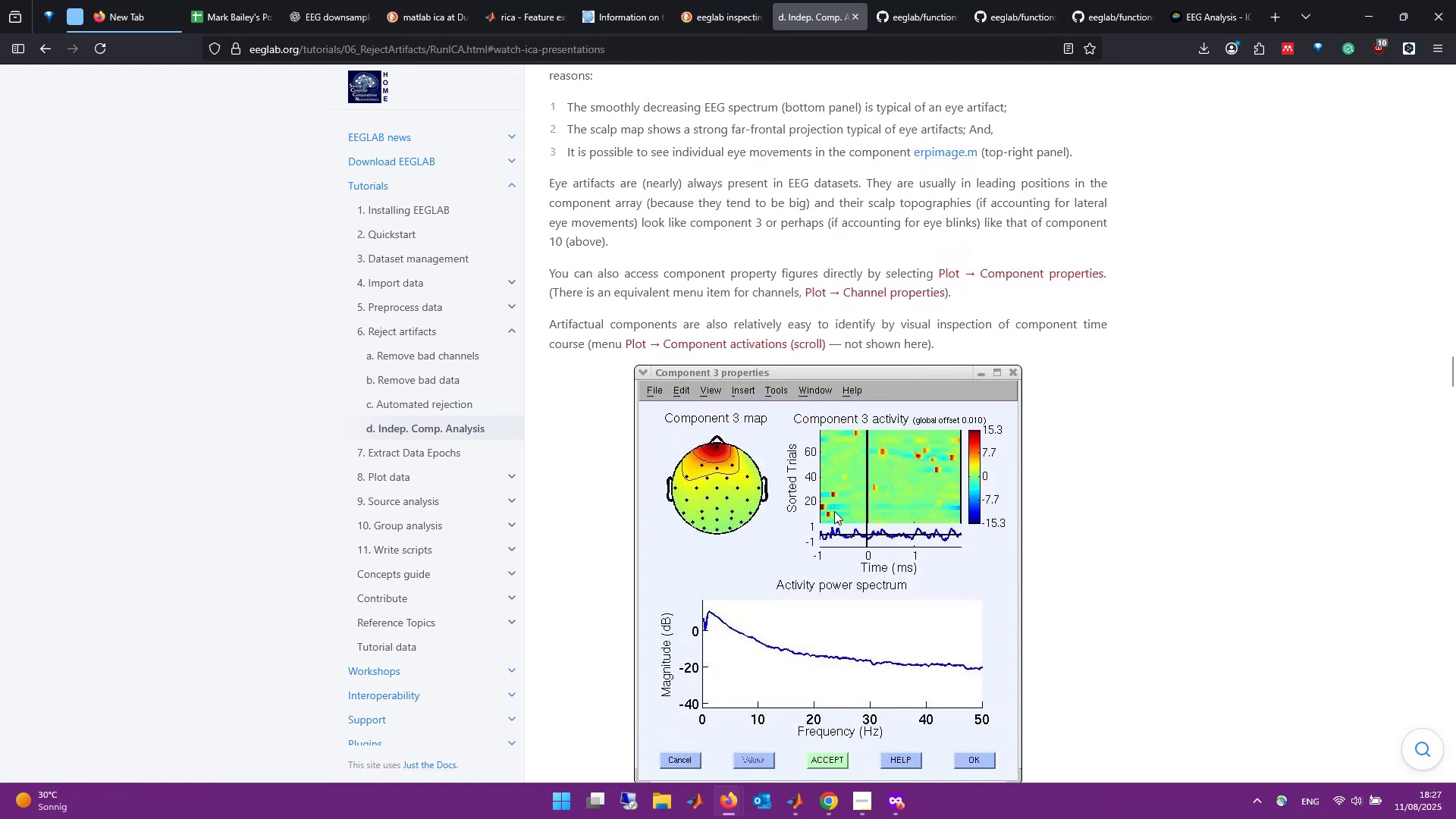 
scroll: coordinate [834, 511], scroll_direction: up, amount: 2.0
 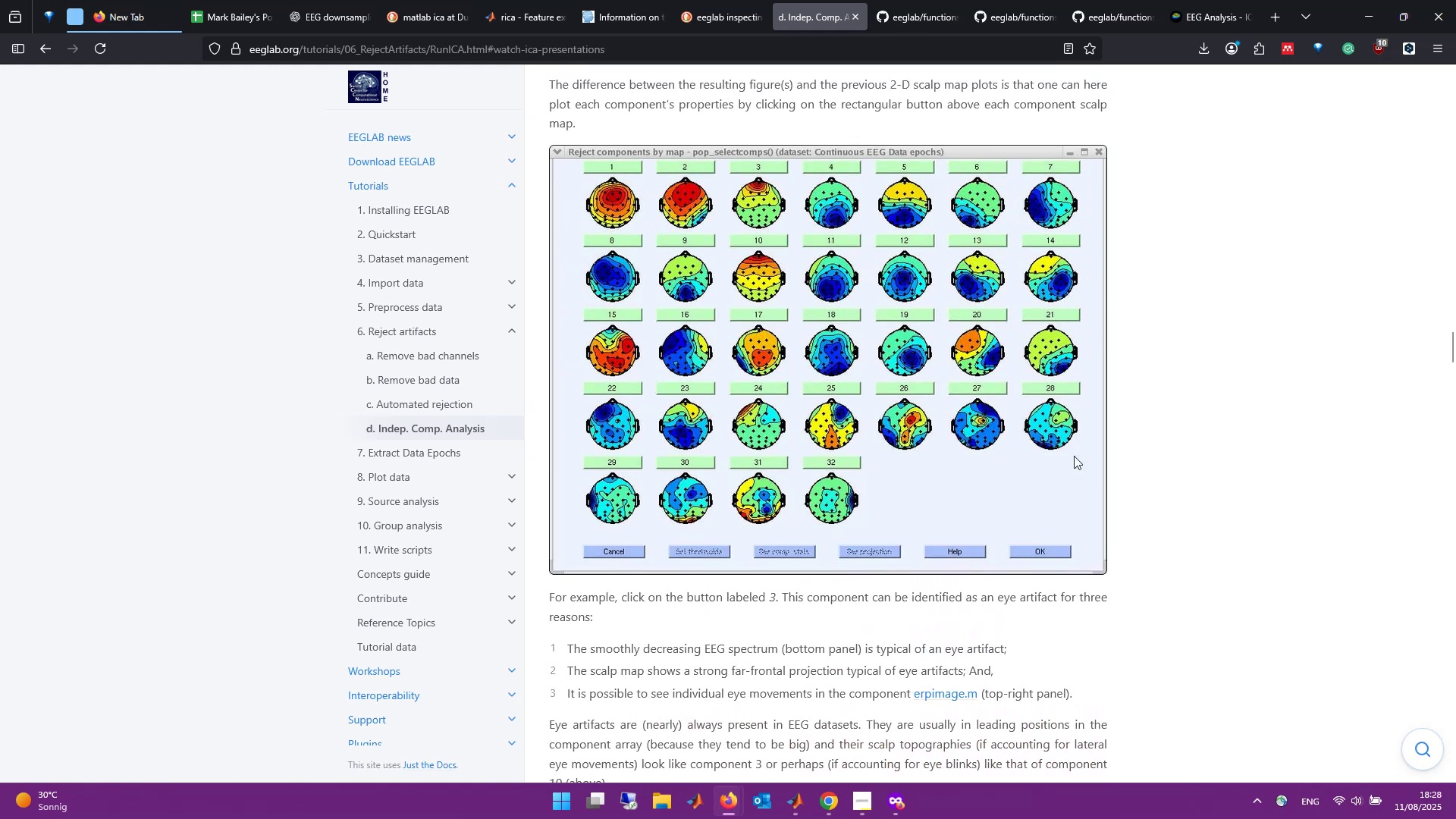 
left_click([792, 818])
 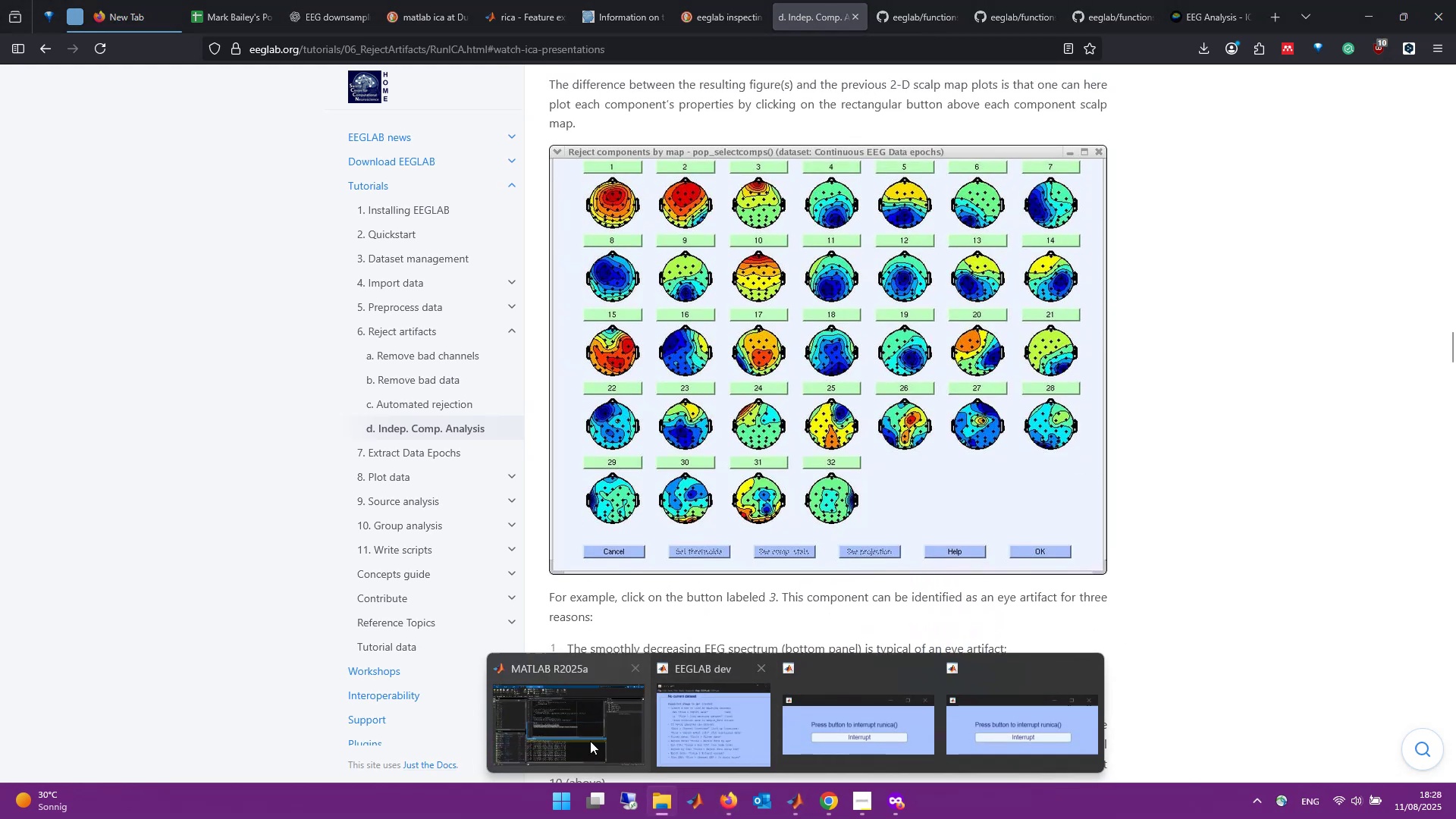 
left_click([582, 739])
 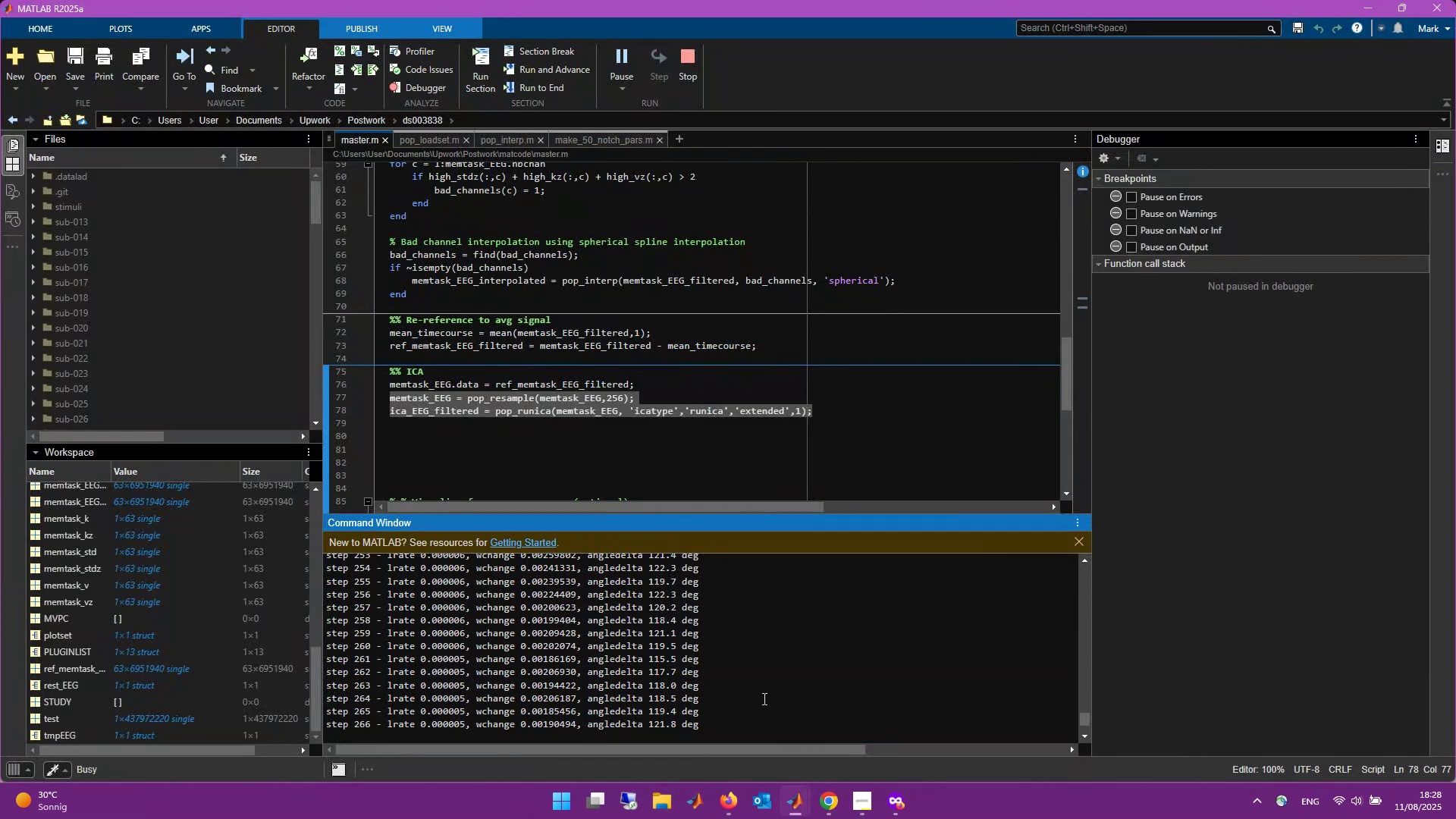 
scroll: coordinate [763, 698], scroll_direction: down, amount: 3.0
 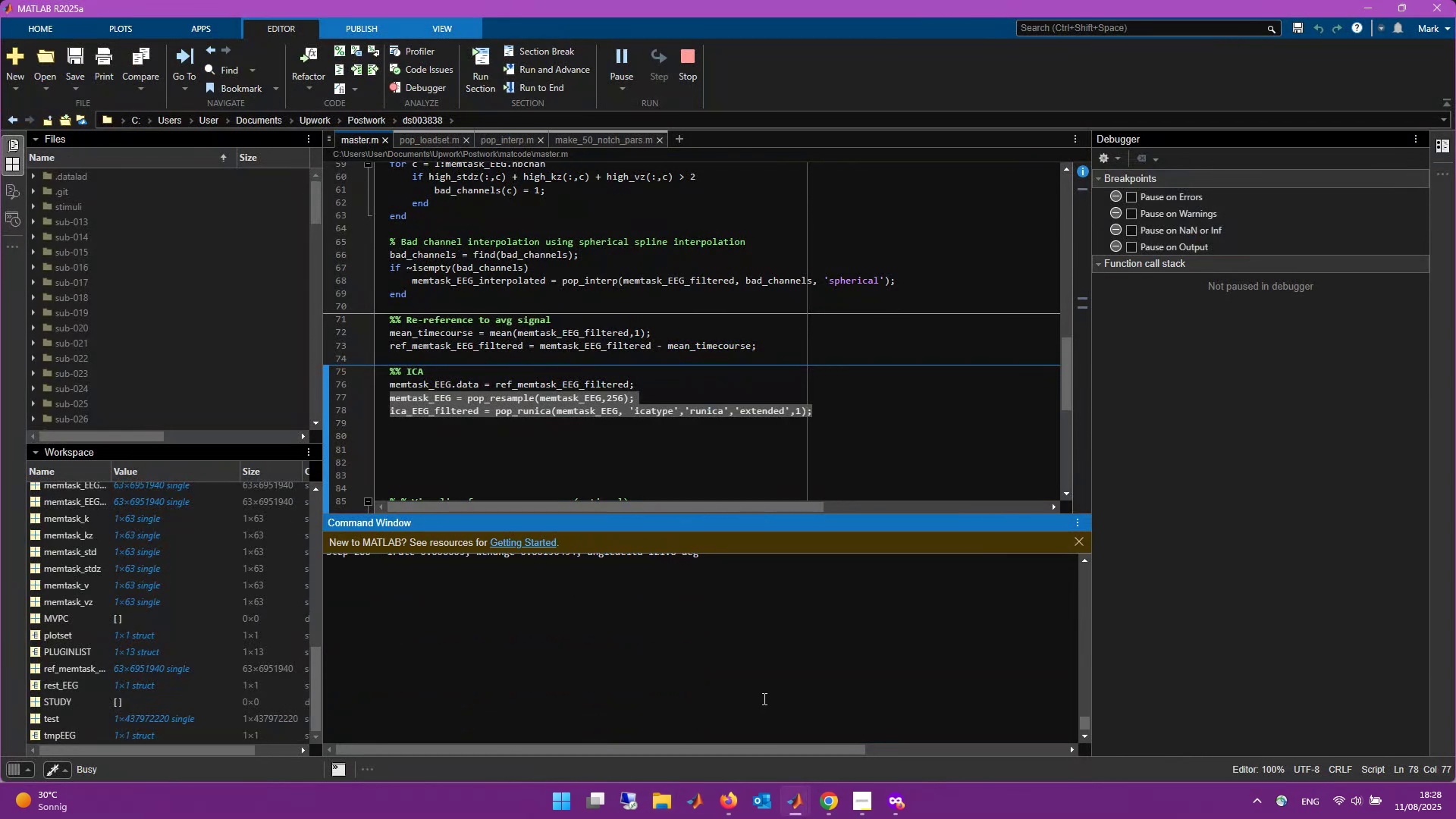 
scroll: coordinate [763, 698], scroll_direction: up, amount: 3.0
 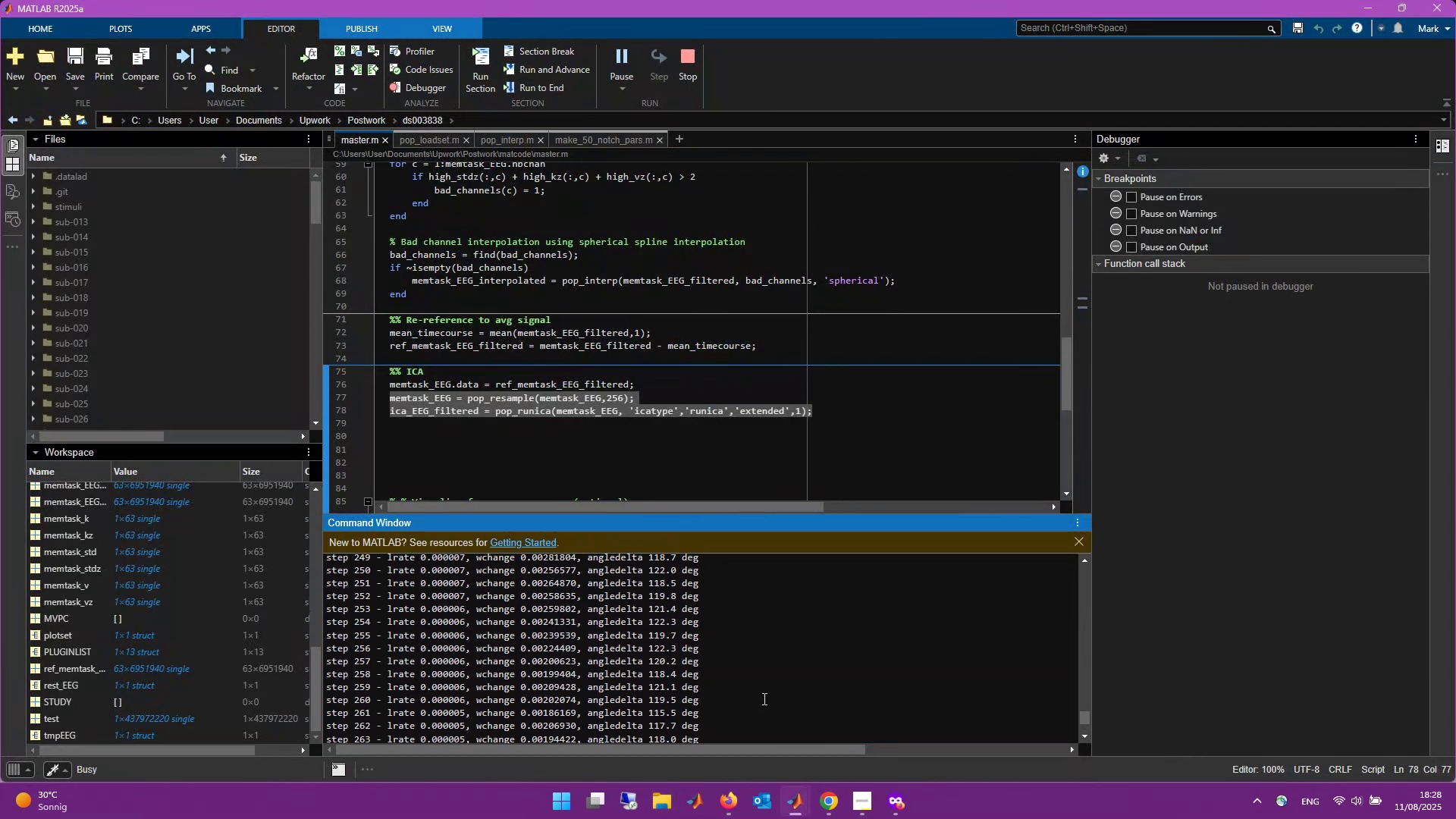 
scroll: coordinate [763, 698], scroll_direction: down, amount: 3.0
 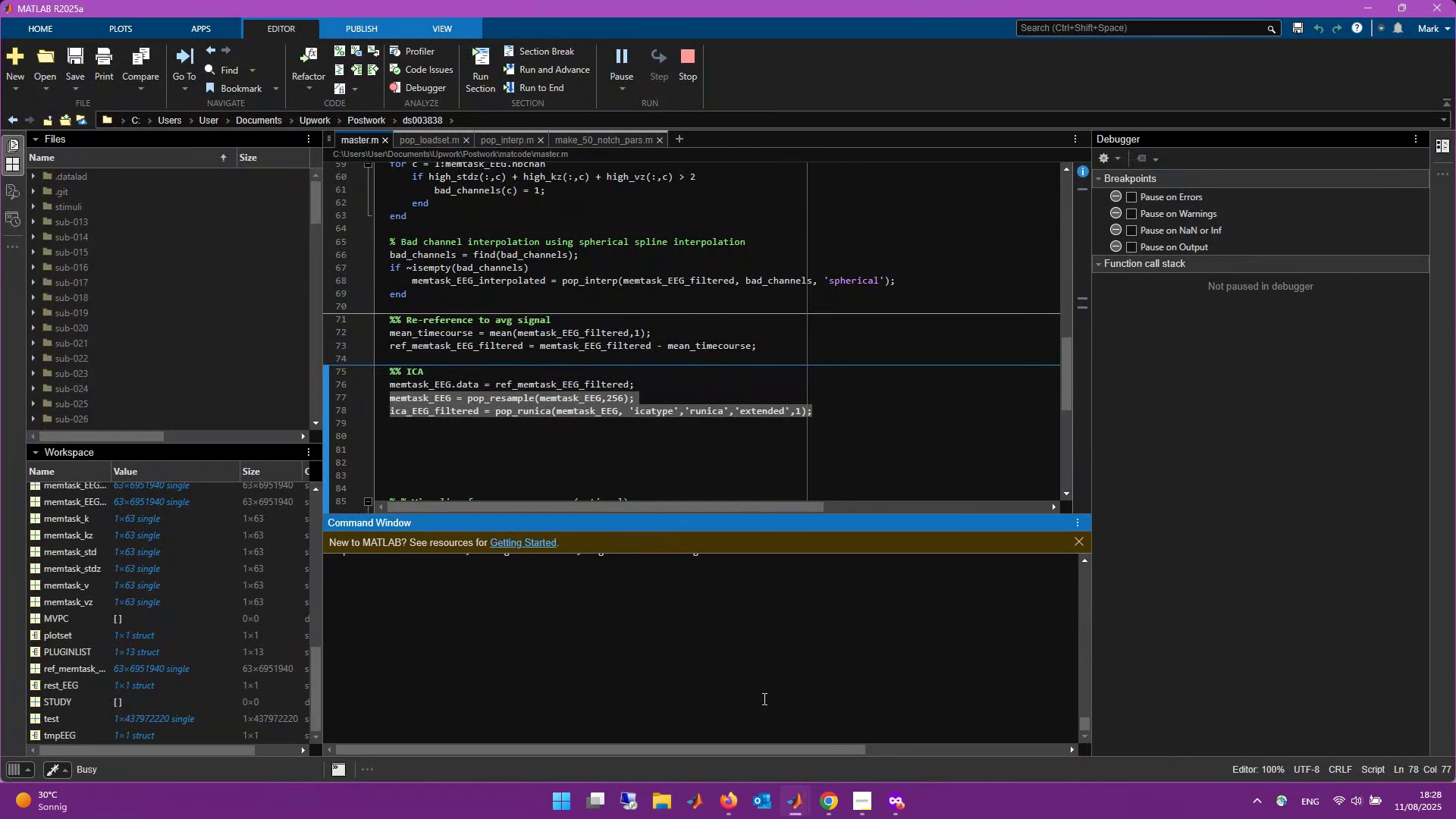 
scroll: coordinate [689, 650], scroll_direction: up, amount: 2.0
 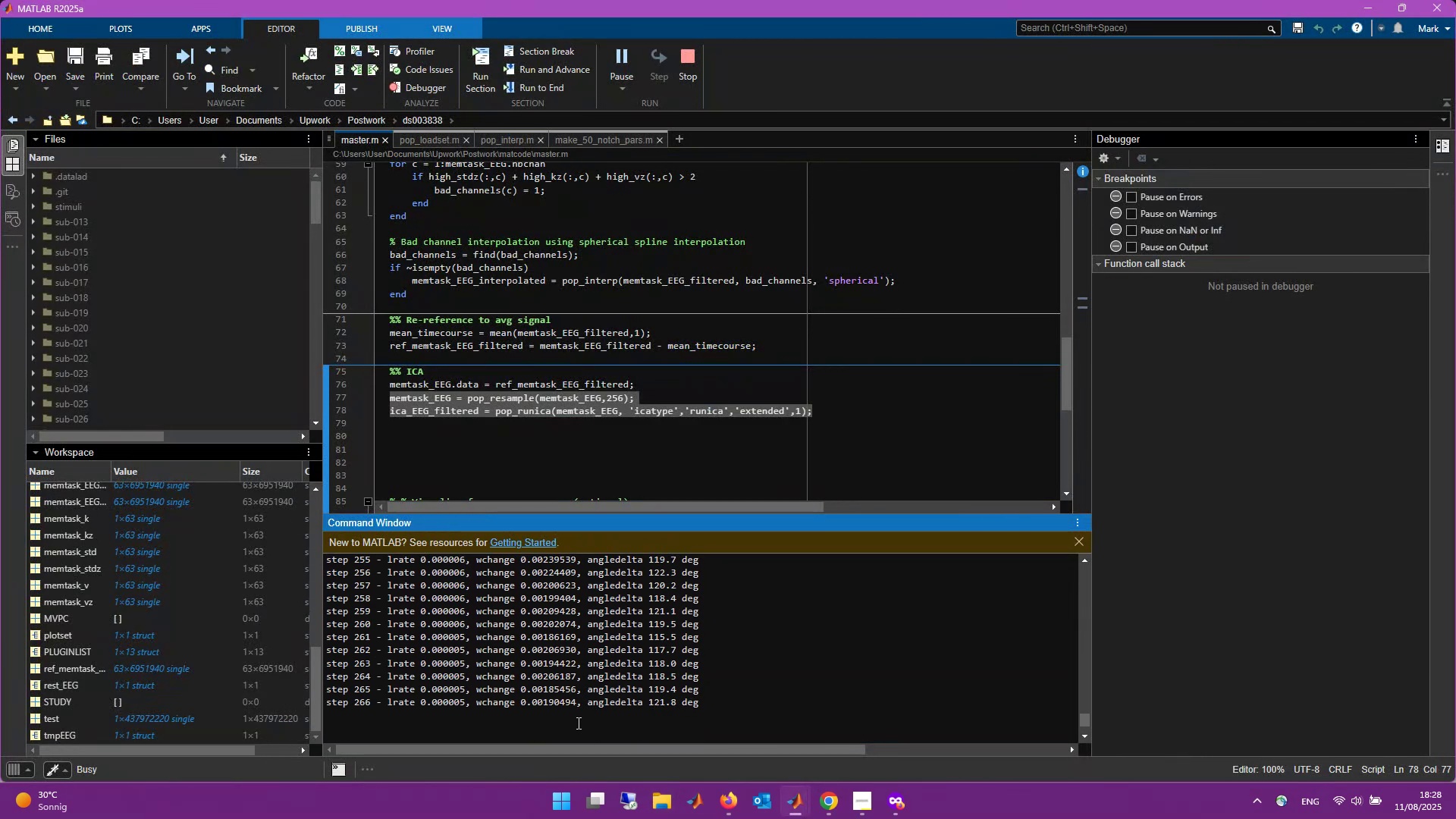 
wait(11.4)
 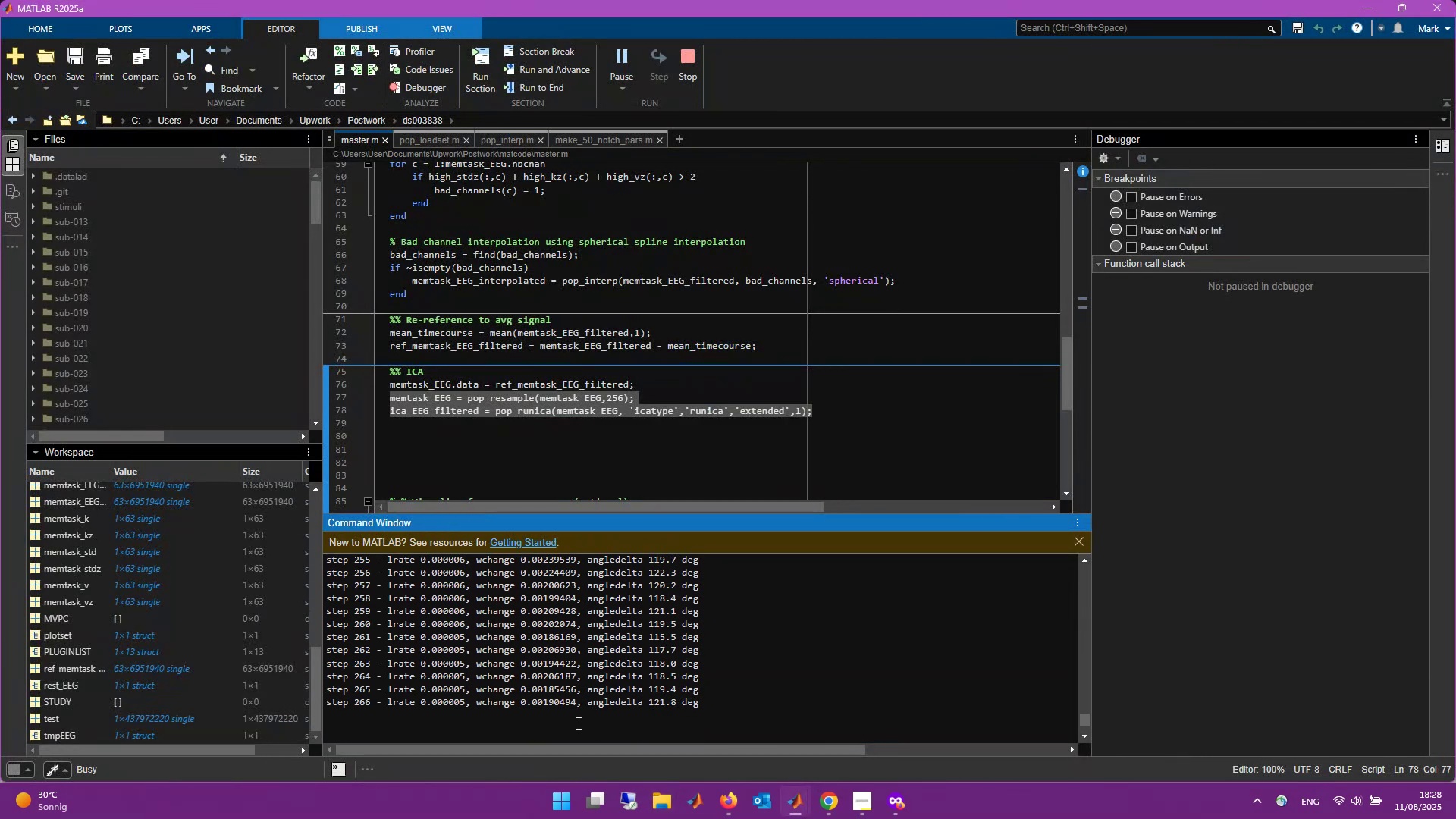 
scroll: coordinate [501, 719], scroll_direction: down, amount: 2.0
 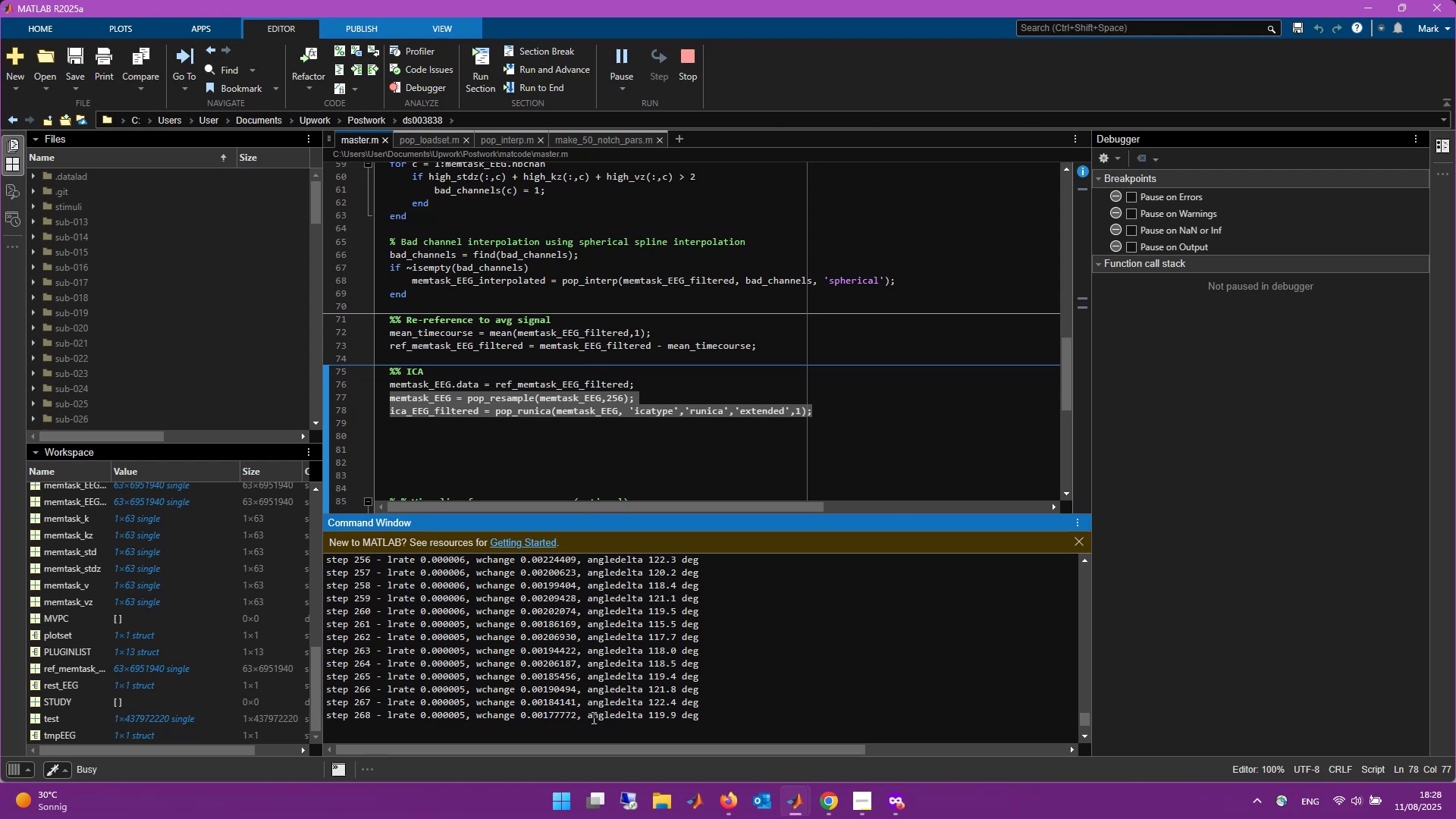 
wait(8.6)
 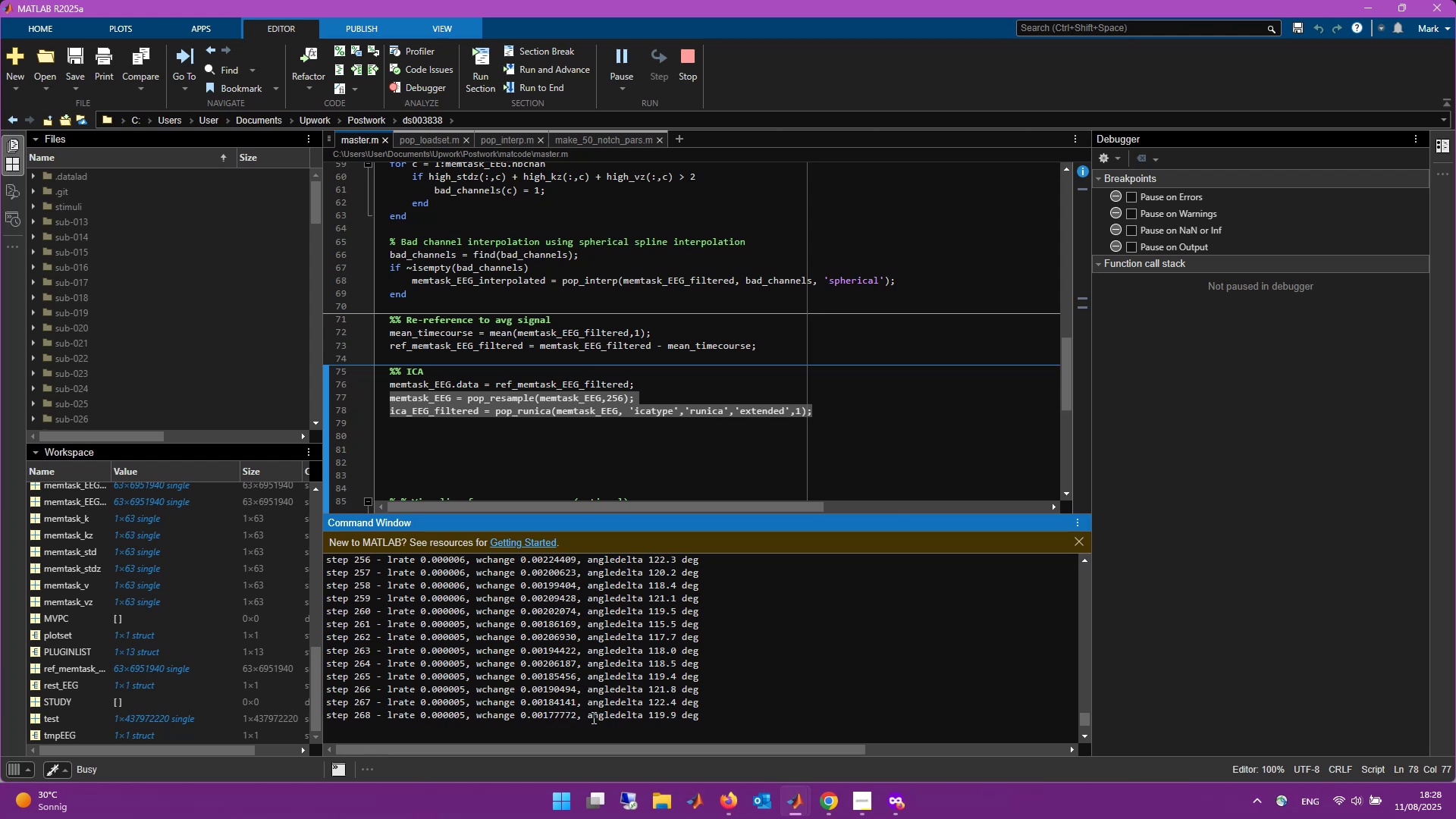 
scroll: coordinate [652, 642], scroll_direction: up, amount: 2.0
 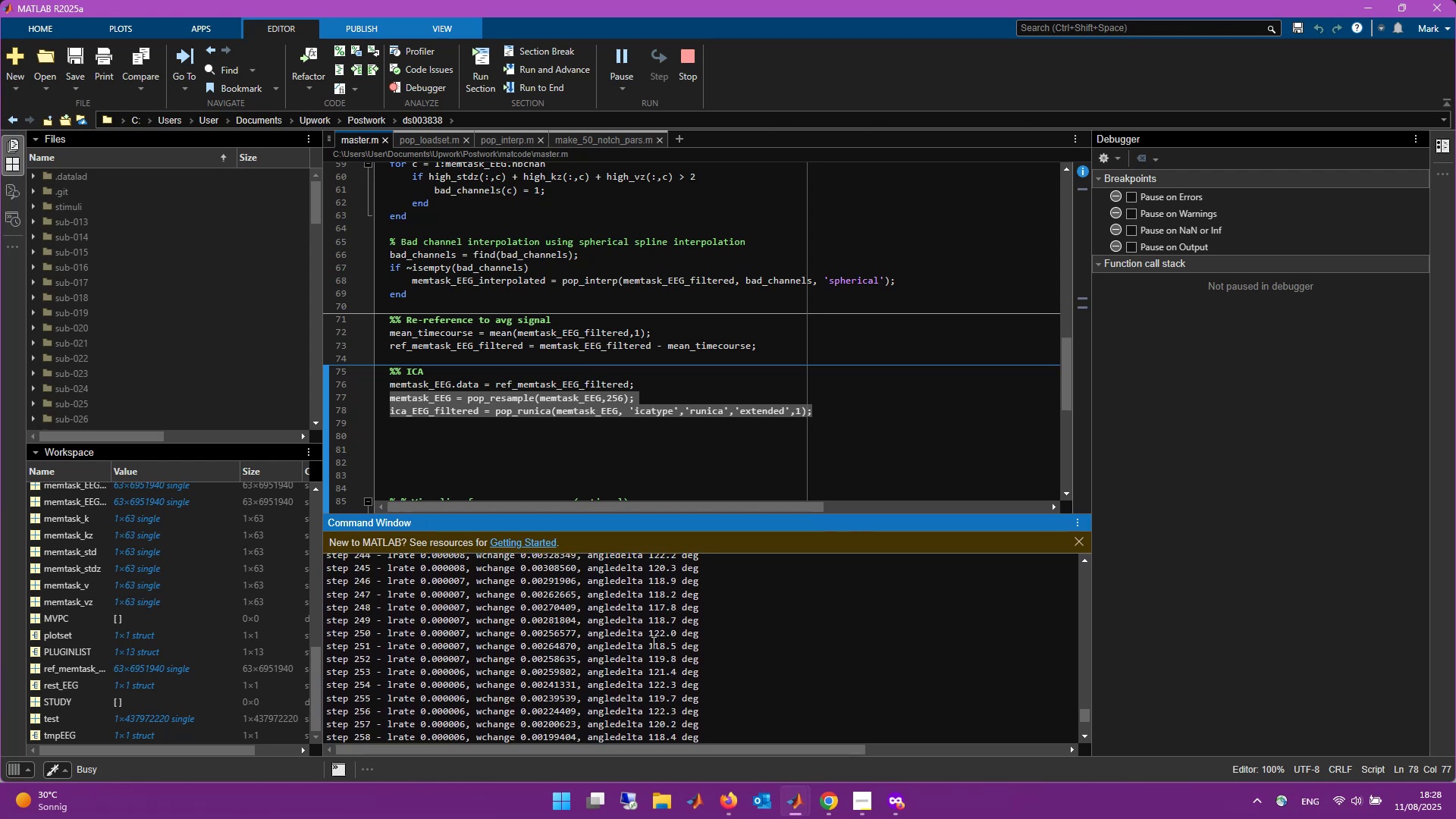 
scroll: coordinate [652, 642], scroll_direction: down, amount: 4.0
 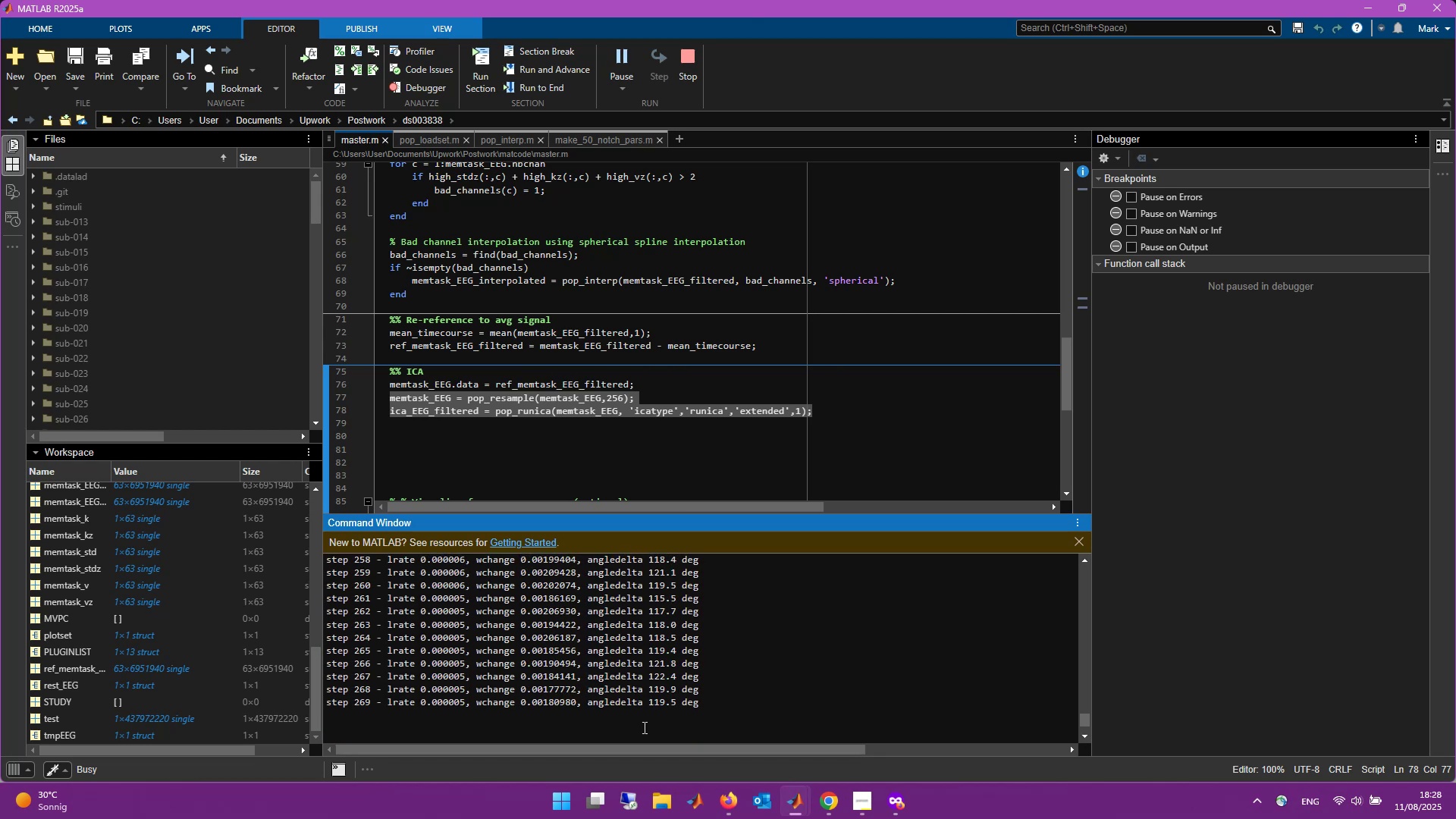 
left_click([708, 728])
 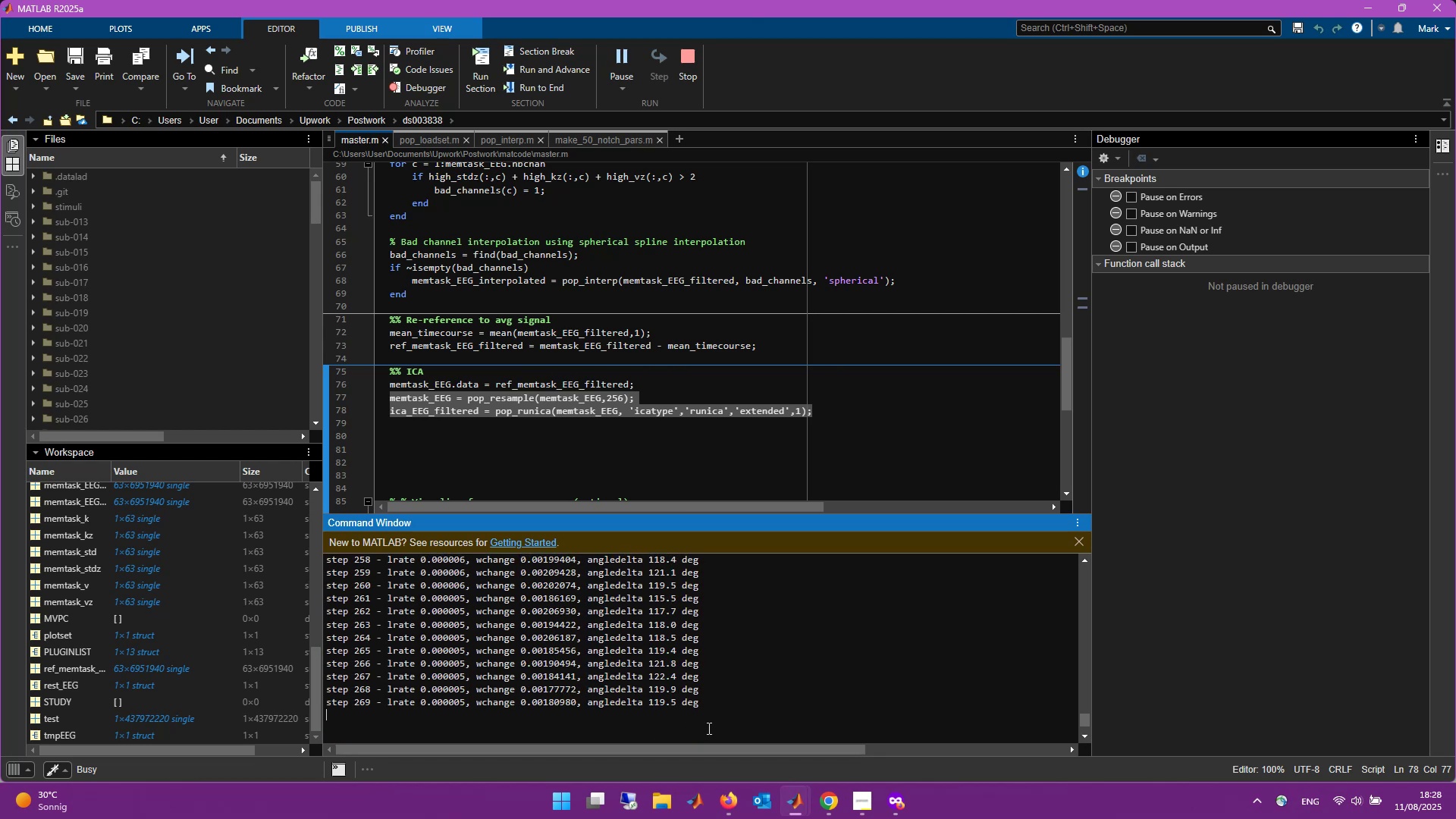 
right_click([708, 728])
 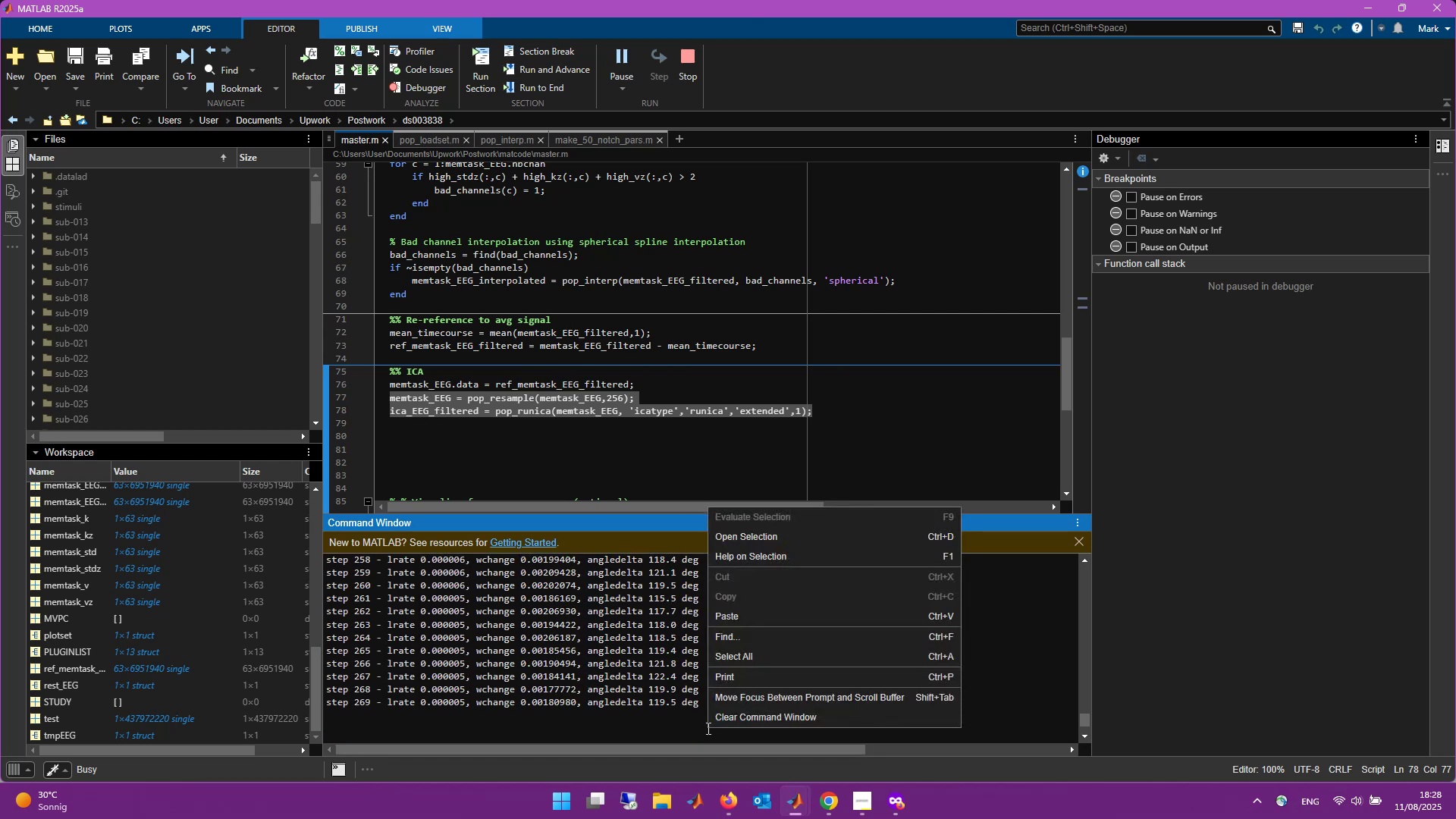 
left_click([703, 728])
 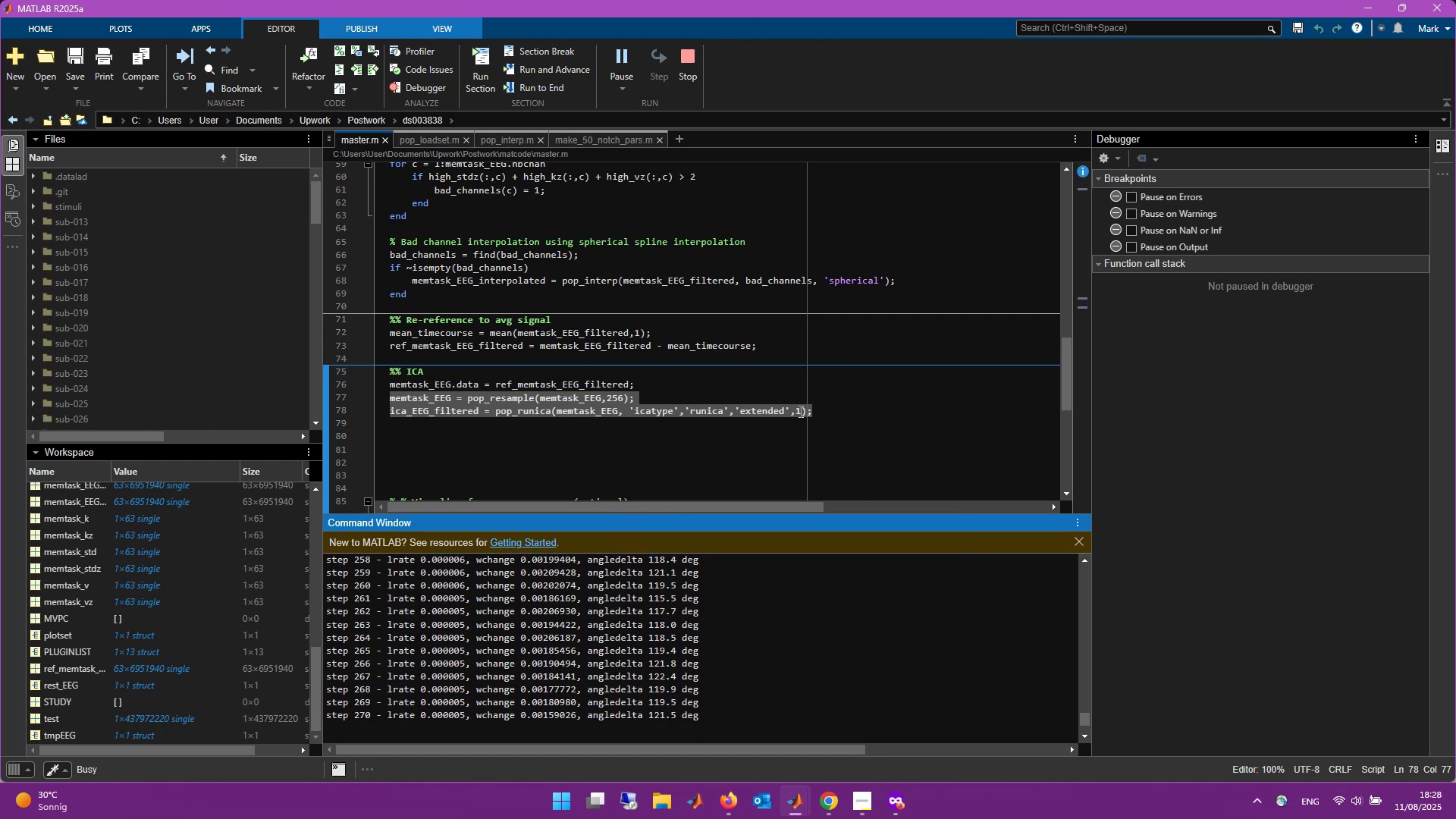 
left_click([803, 416])
 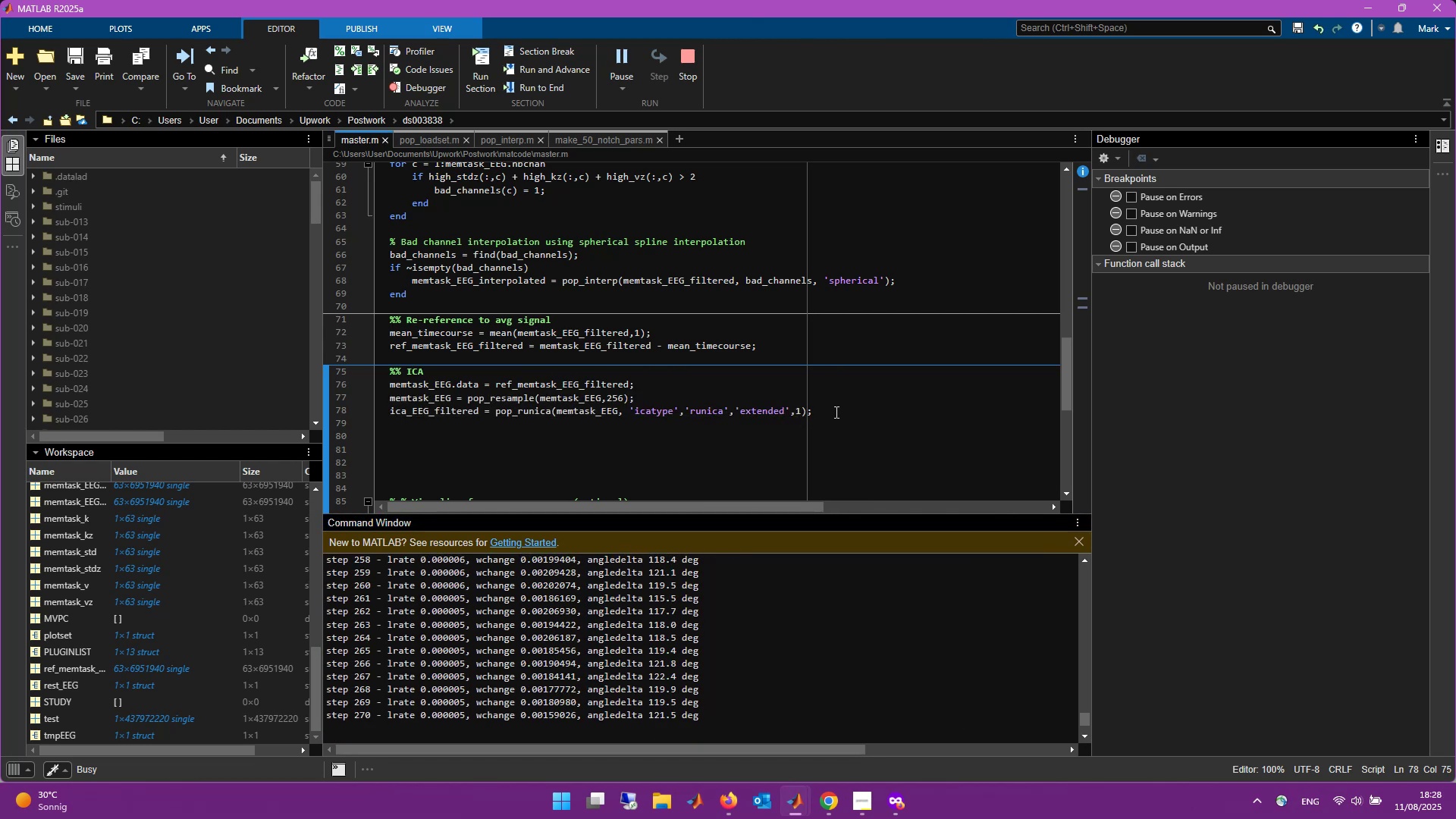 
key(Backspace)
 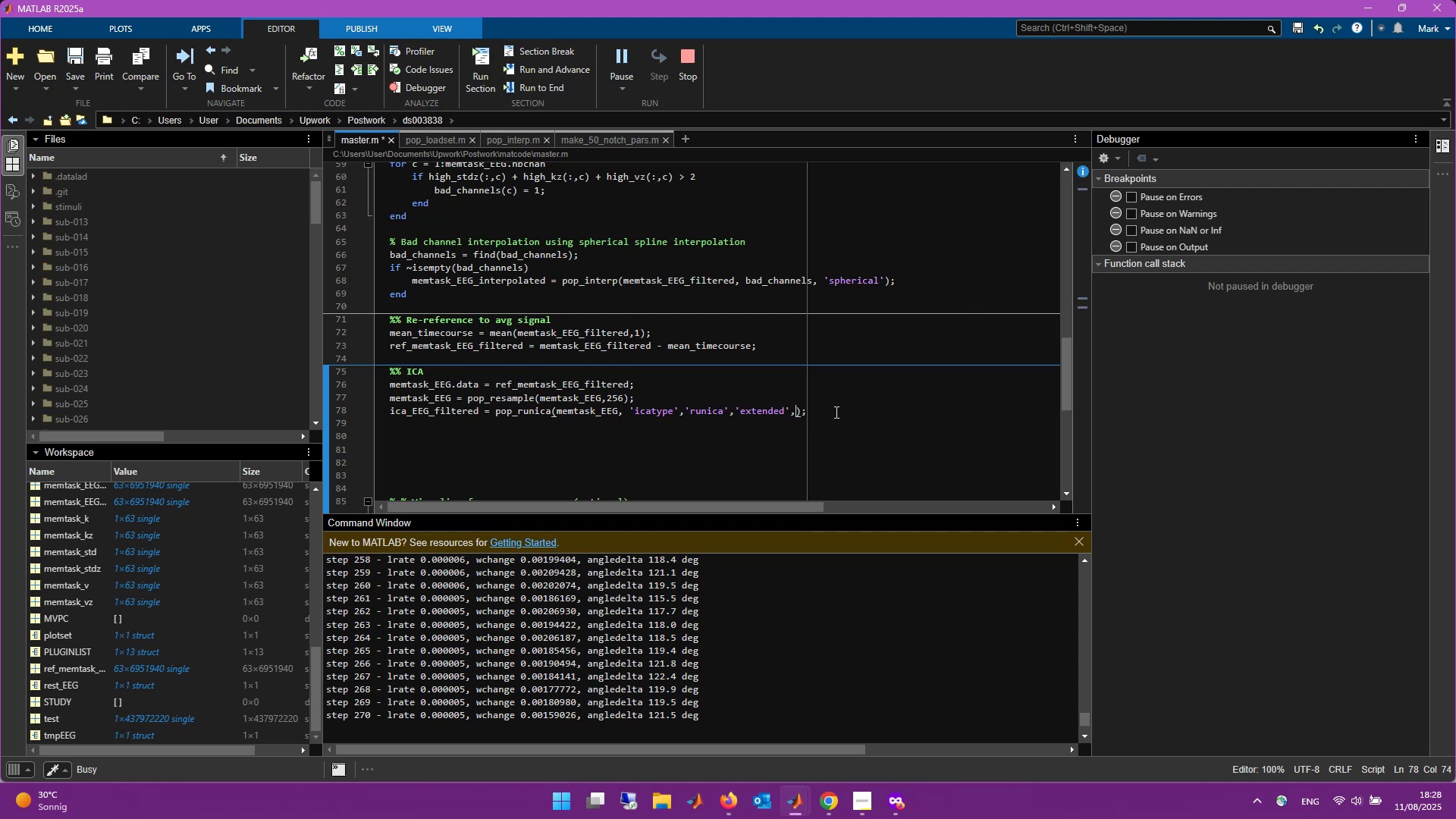 
key(Numpad0)
 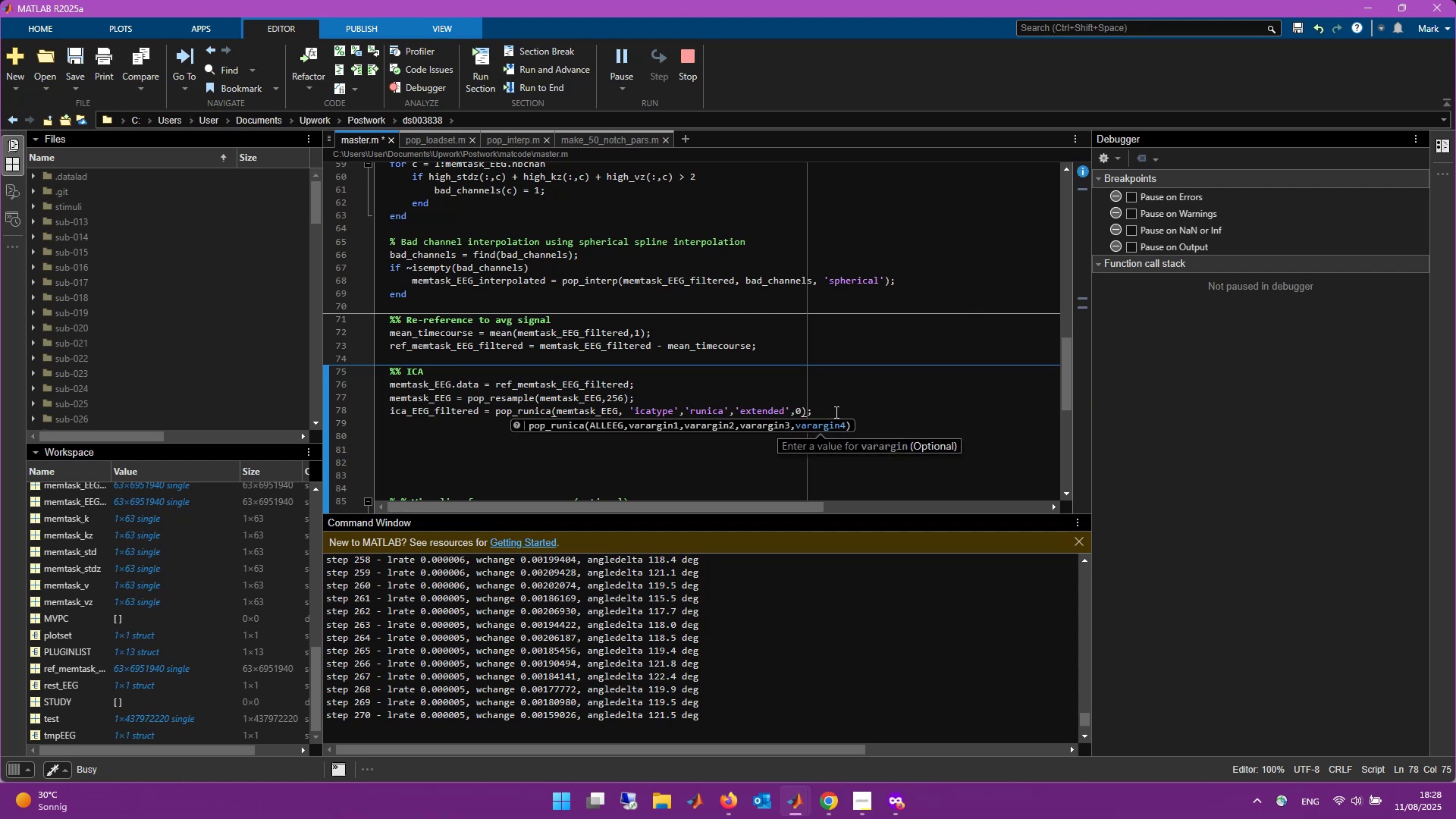 
key(Control+S)
 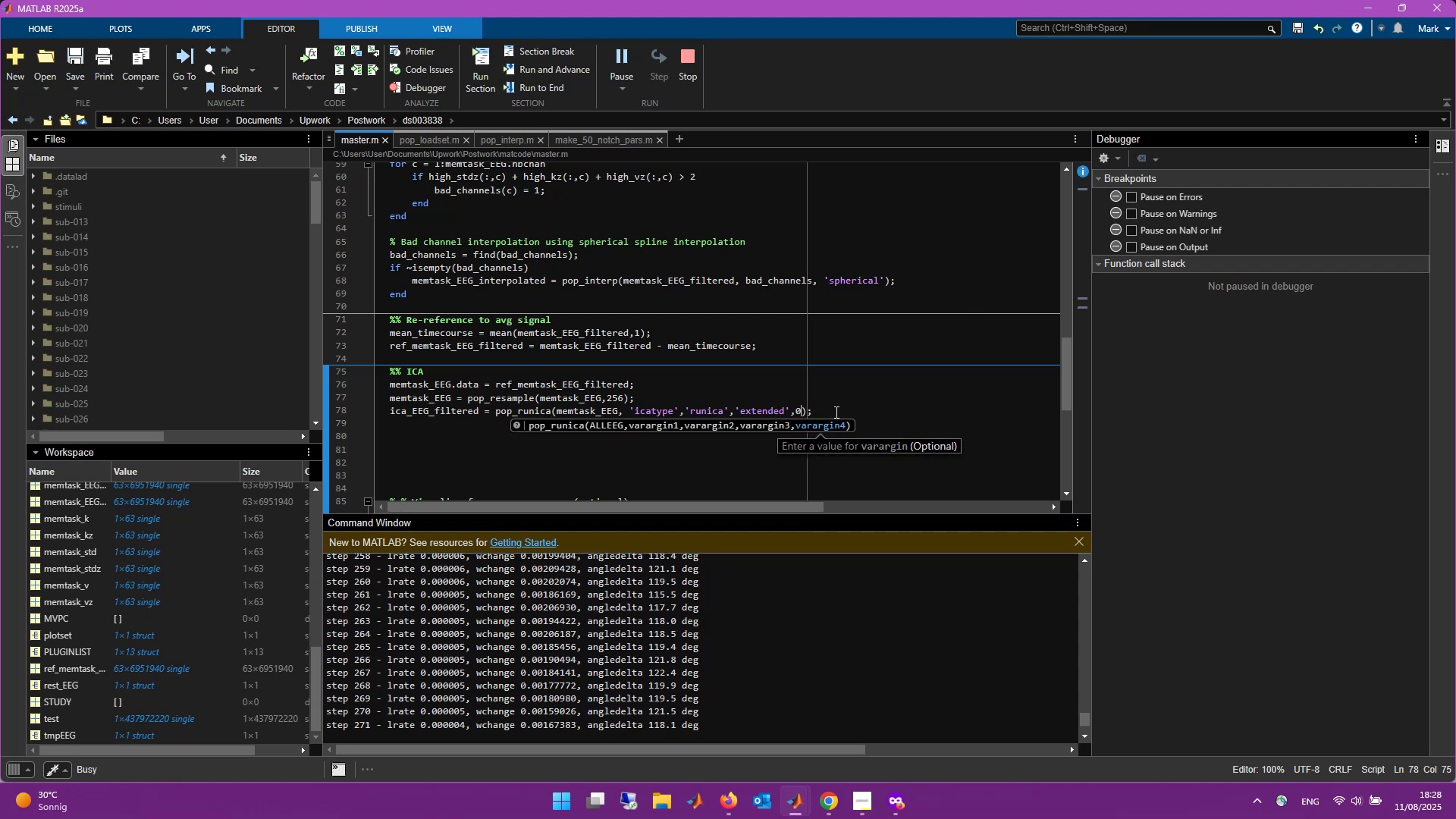 
scroll: coordinate [852, 671], scroll_direction: down, amount: 1.0
 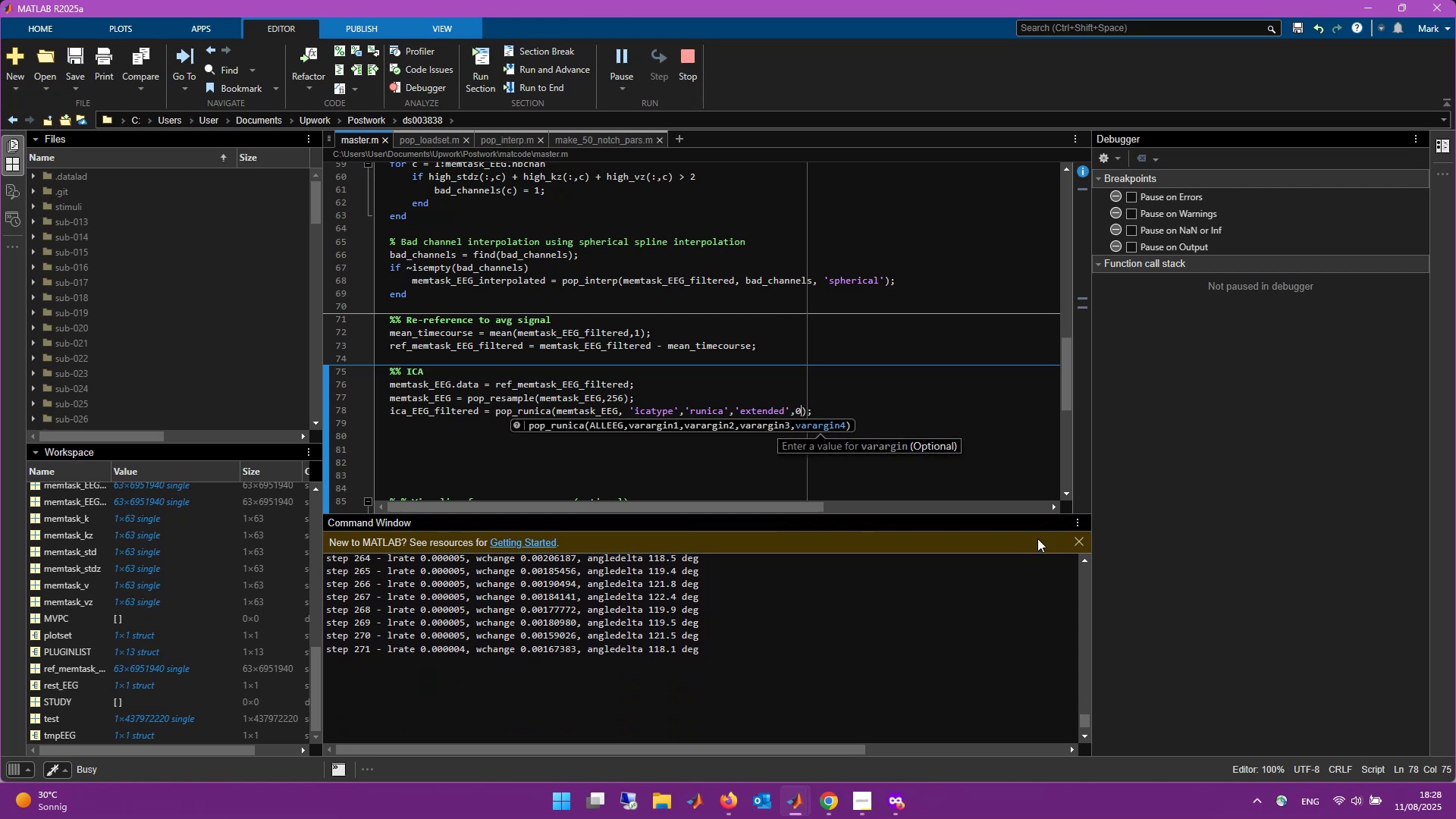 
left_click([469, 440])
 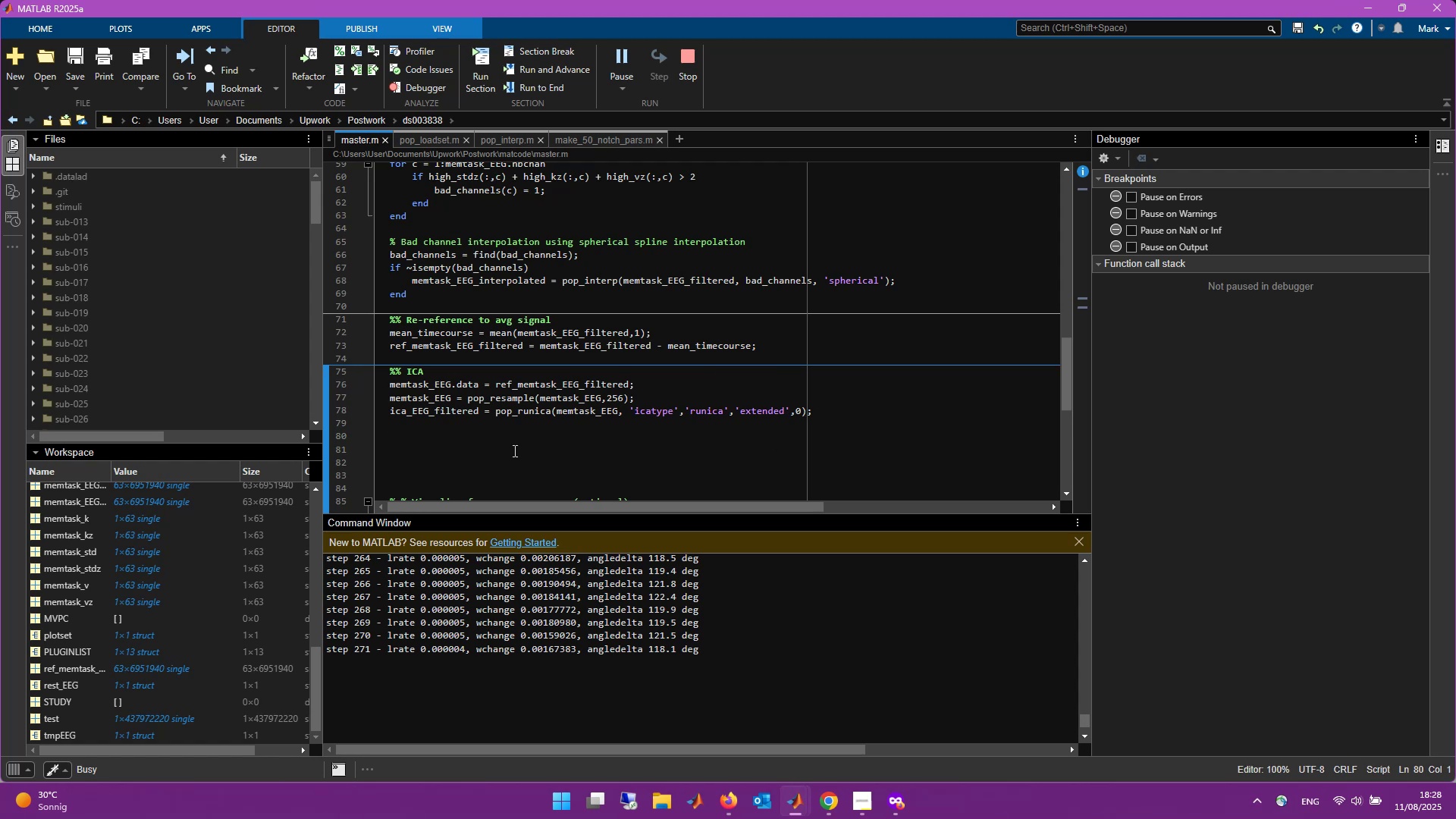 
scroll: coordinate [513, 450], scroll_direction: down, amount: 1.0
 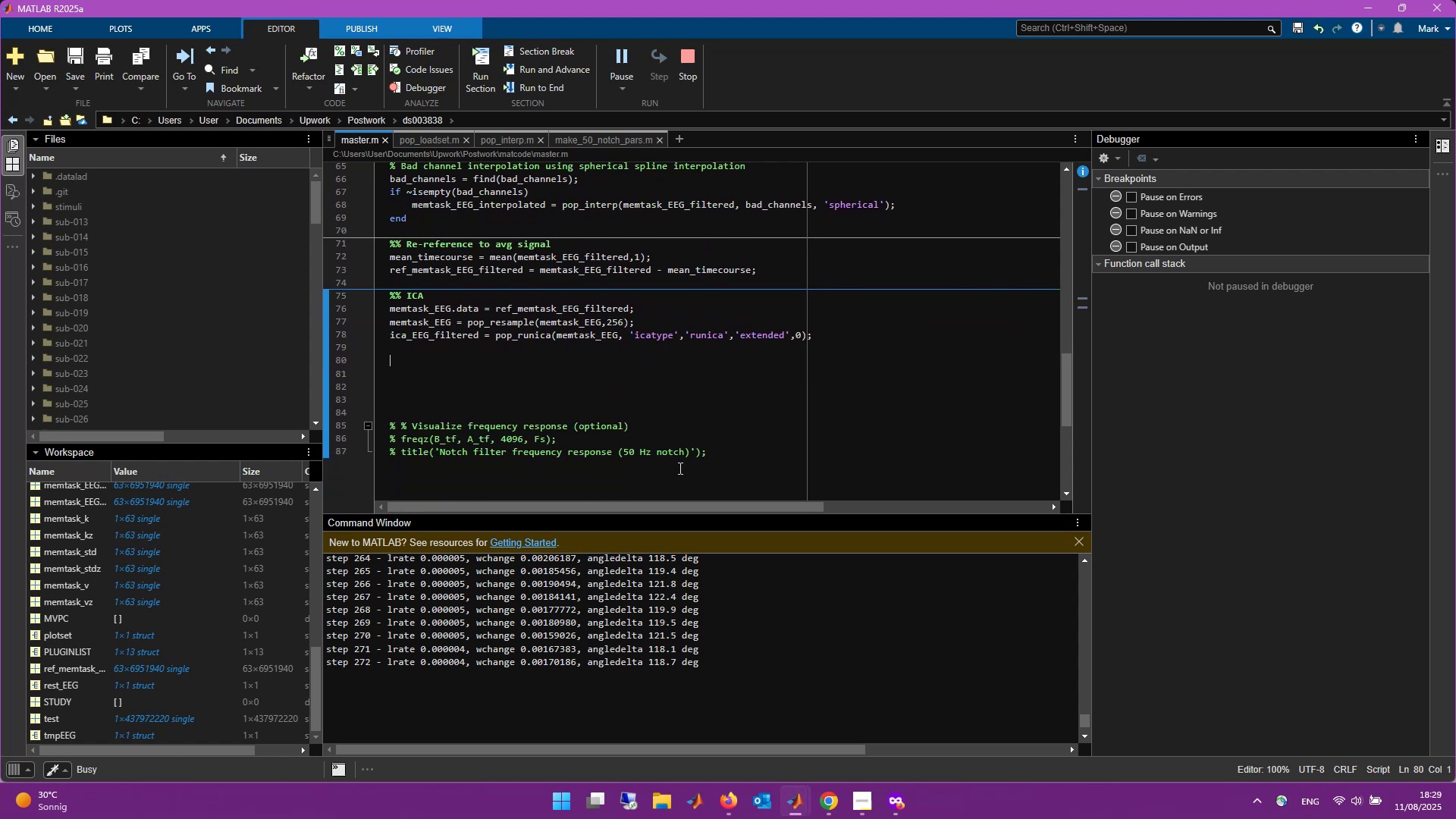 
wait(6.15)
 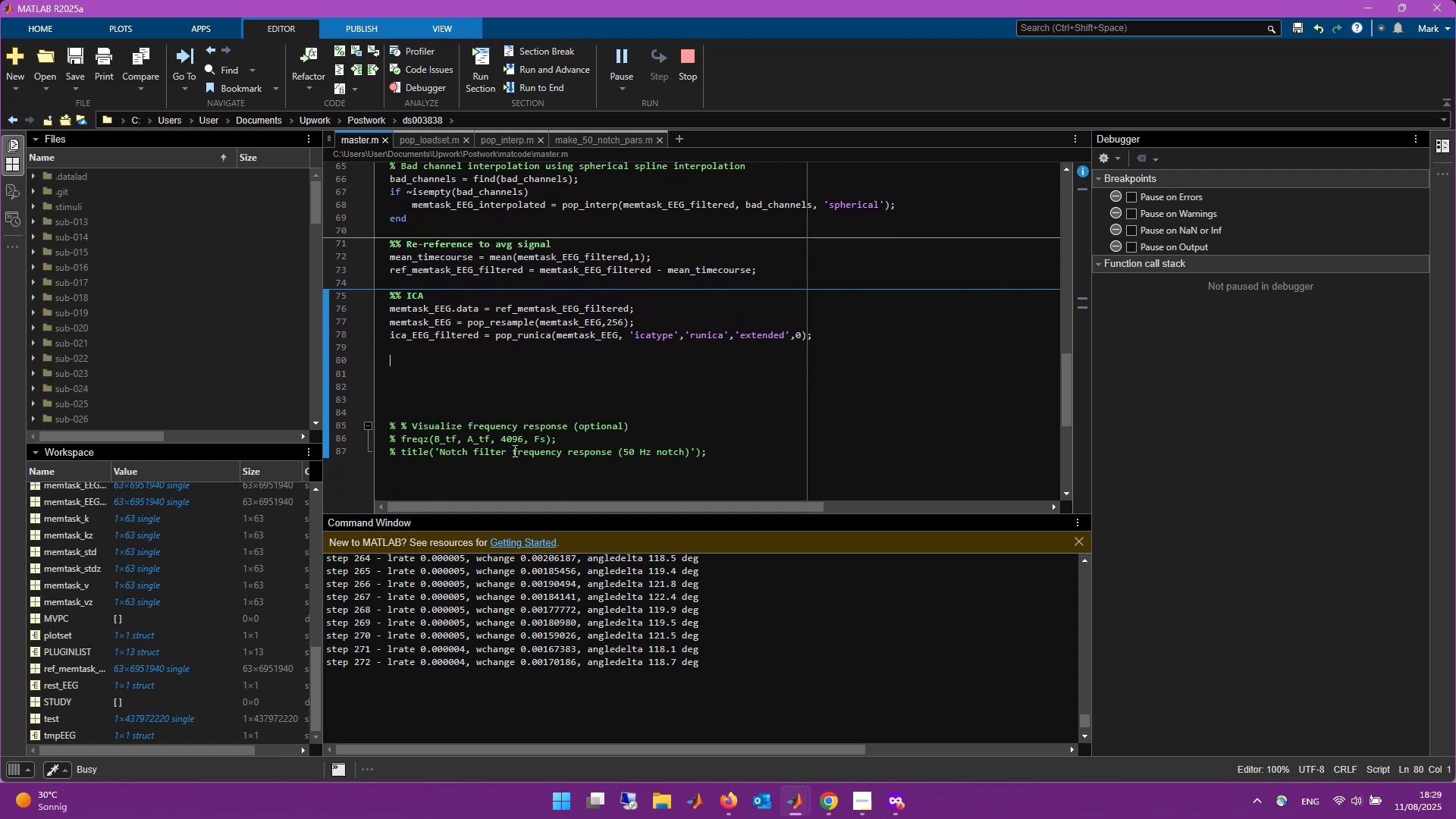 
type(%% Visualis)
key(Backspace)
key(Backspace)
type(ly inspect components (for help see )
key(Tab)
 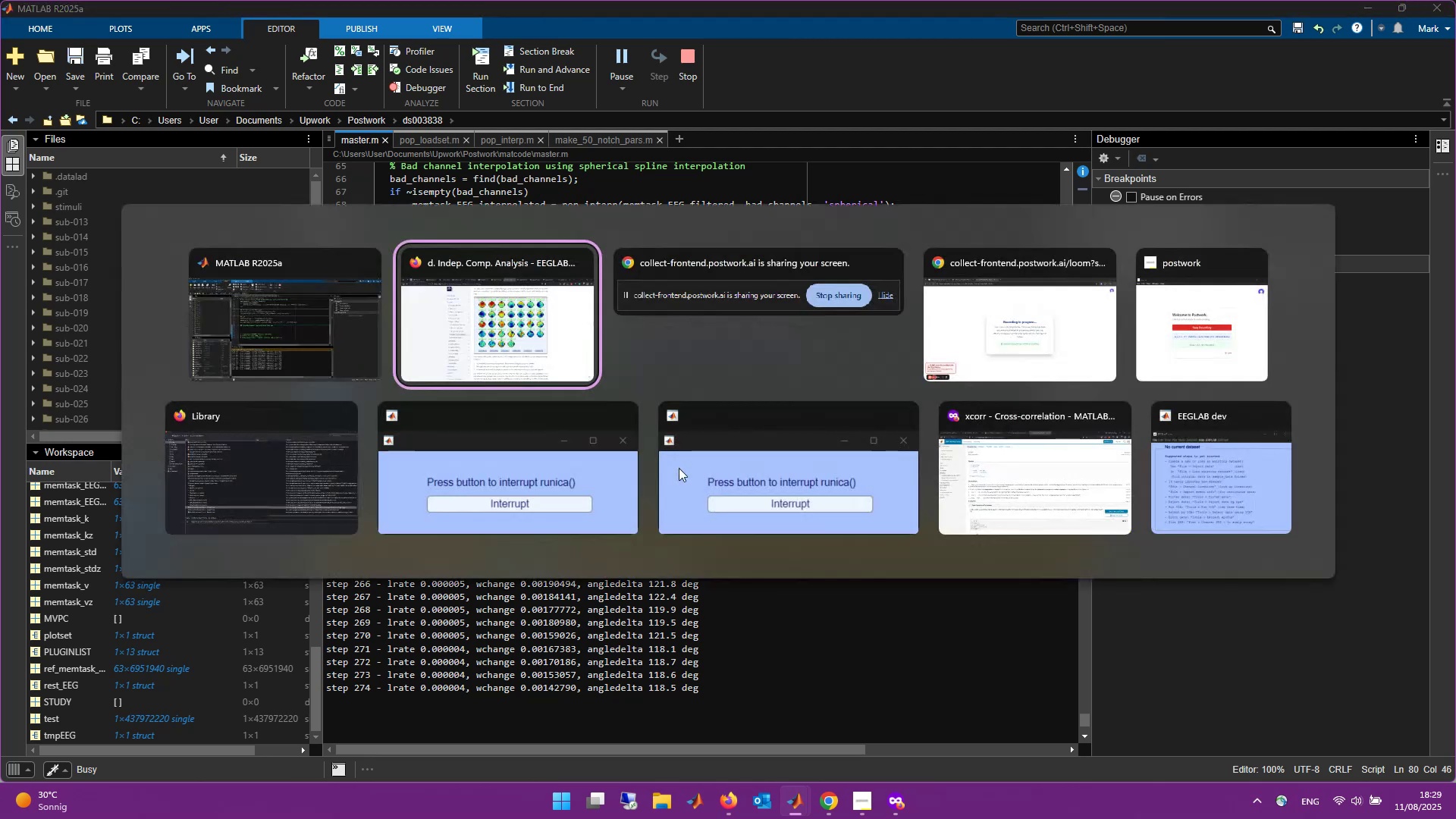 
hold_key(key=AltLeft, duration=1.32)
 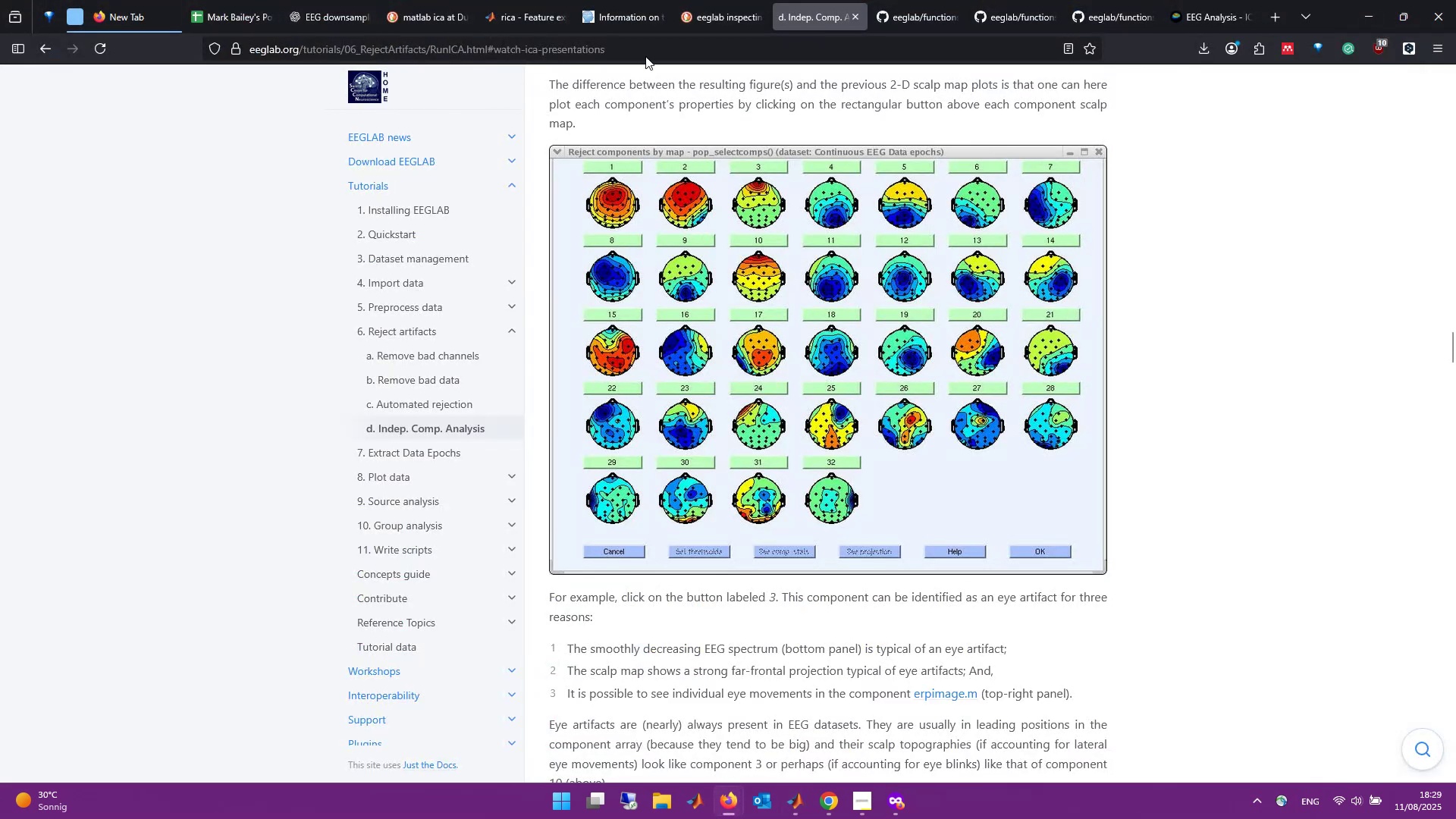 
left_click([639, 45])
 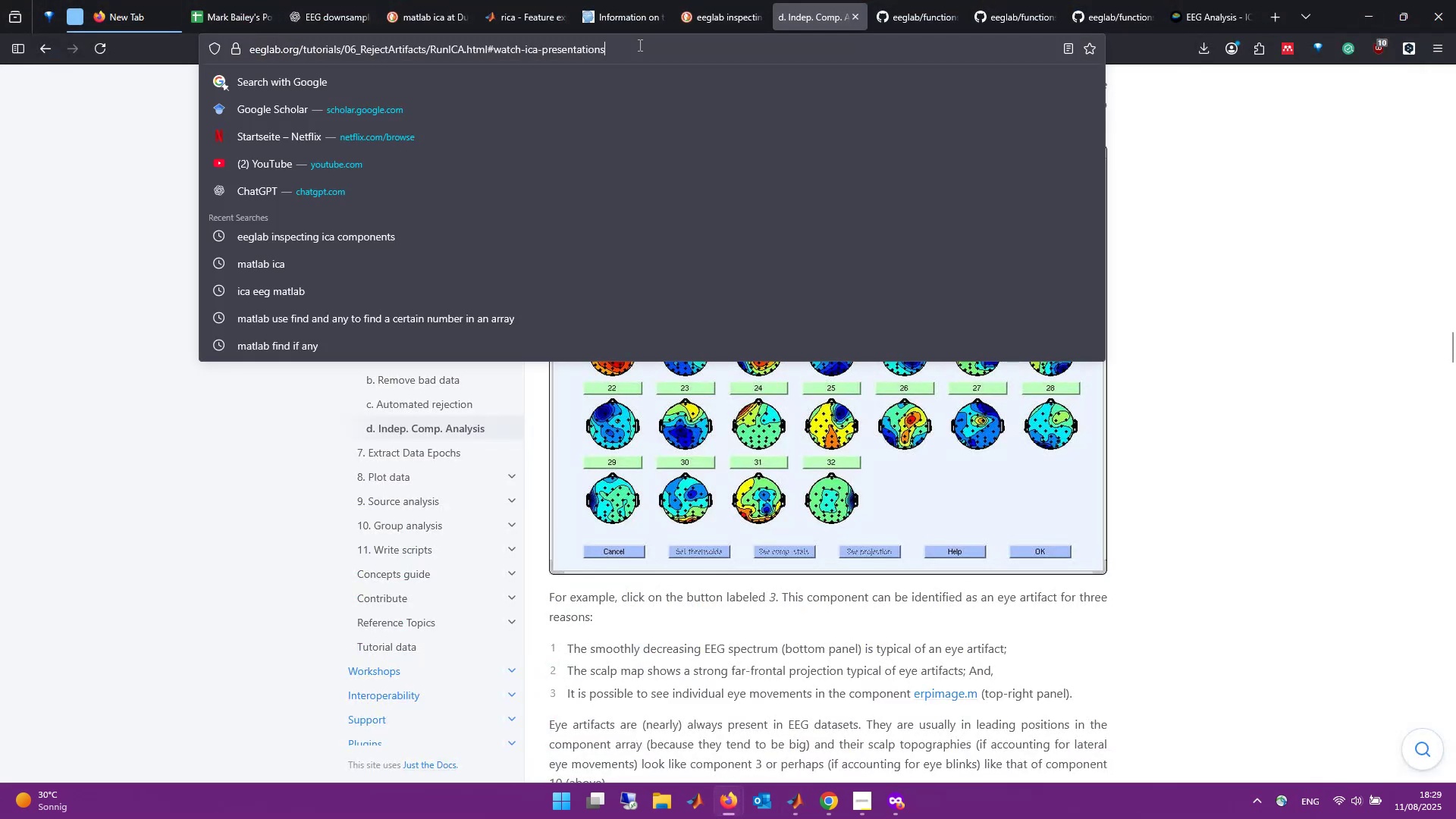 
key(Control+C)
 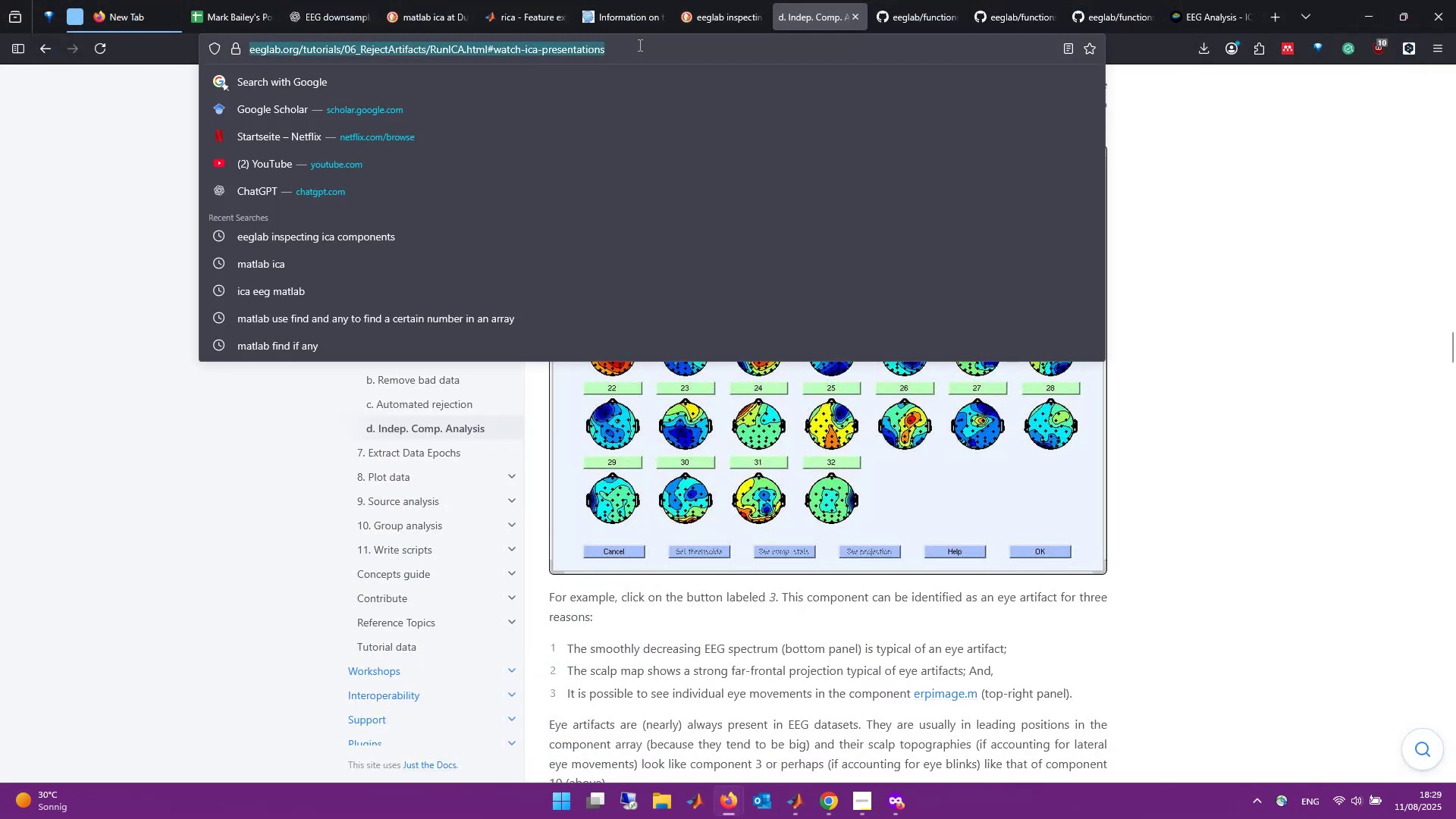 
key(Alt+Tab)
 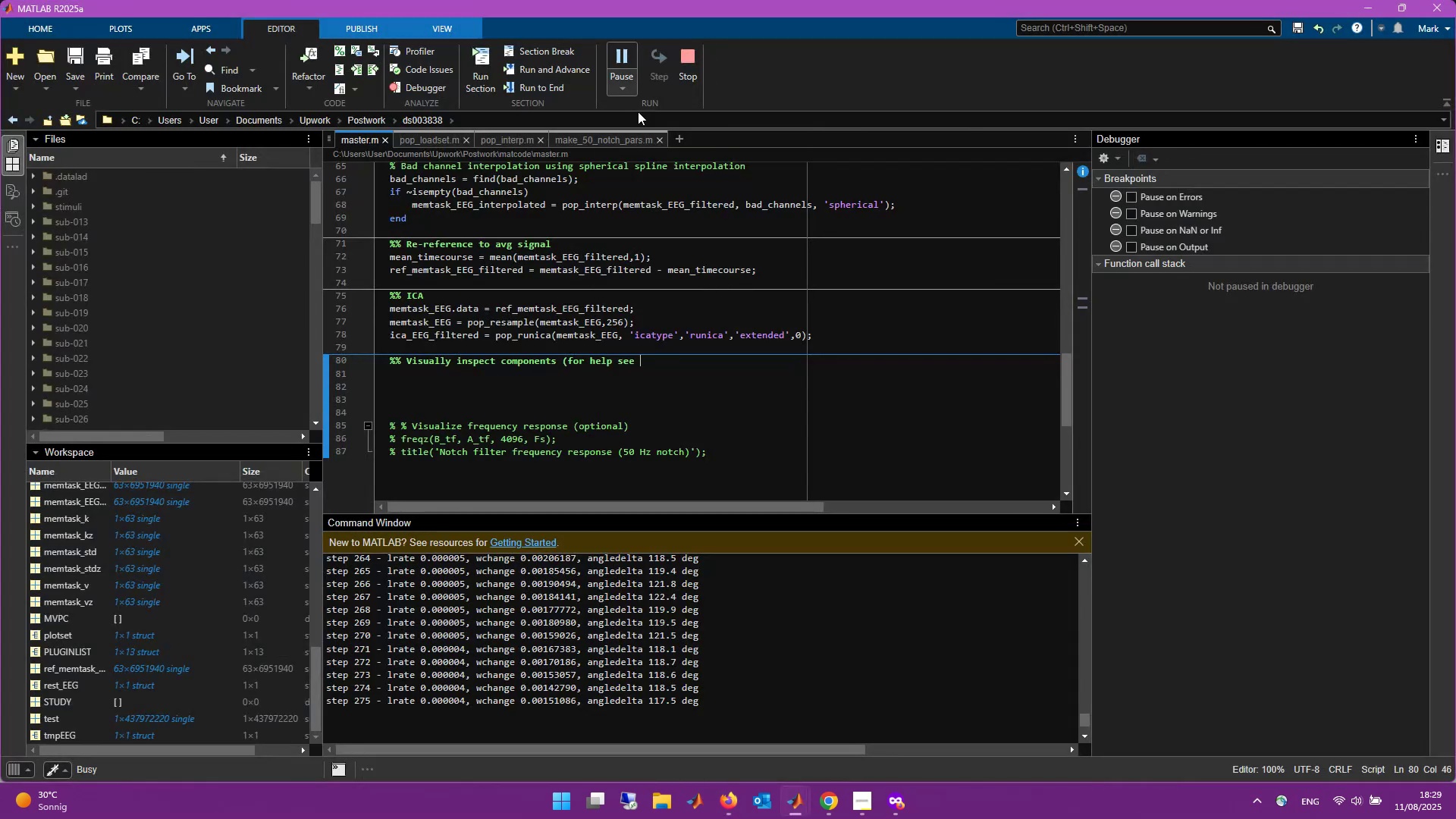 
key(Control+V)
 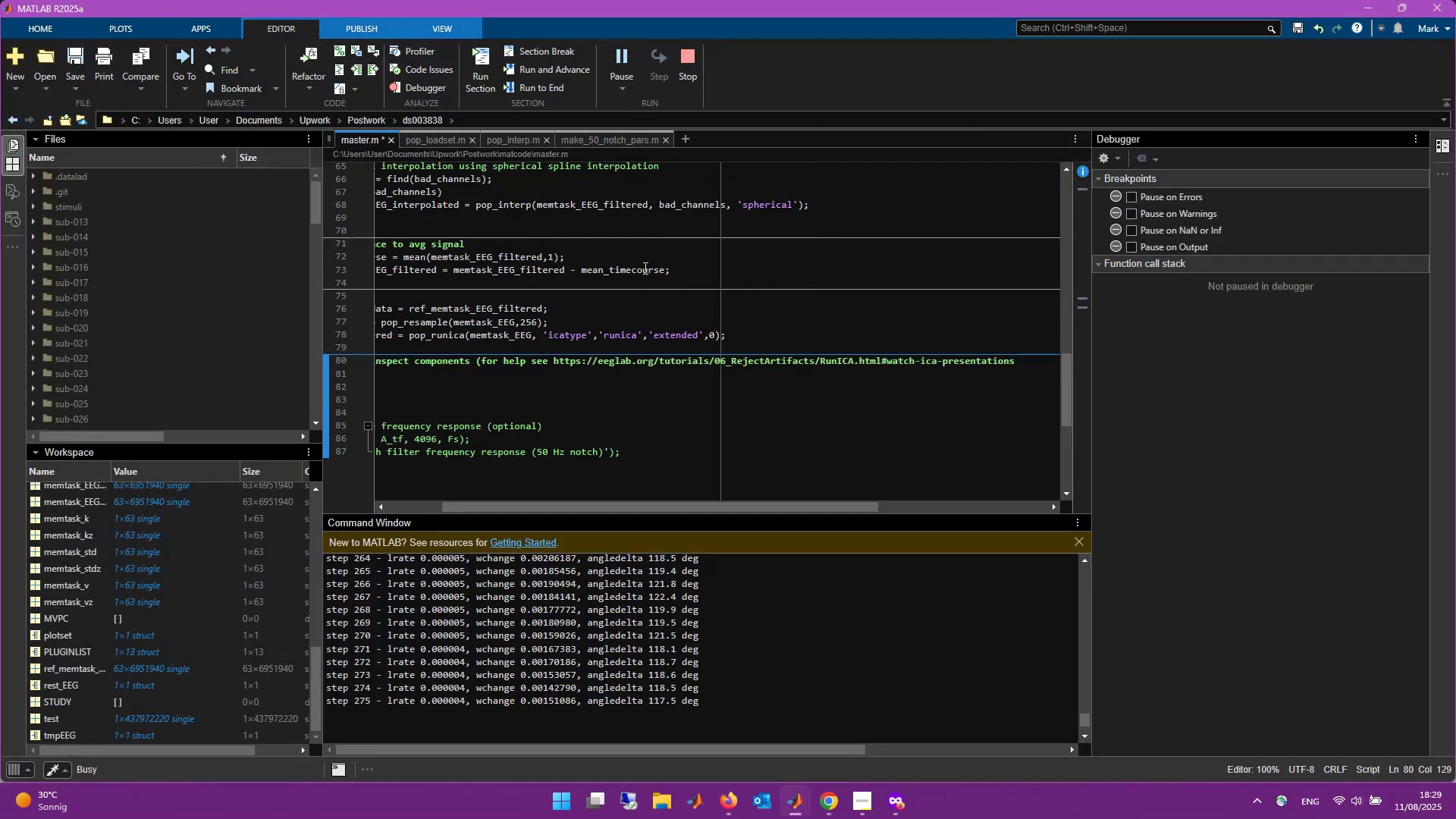 
key(Shift+0)
 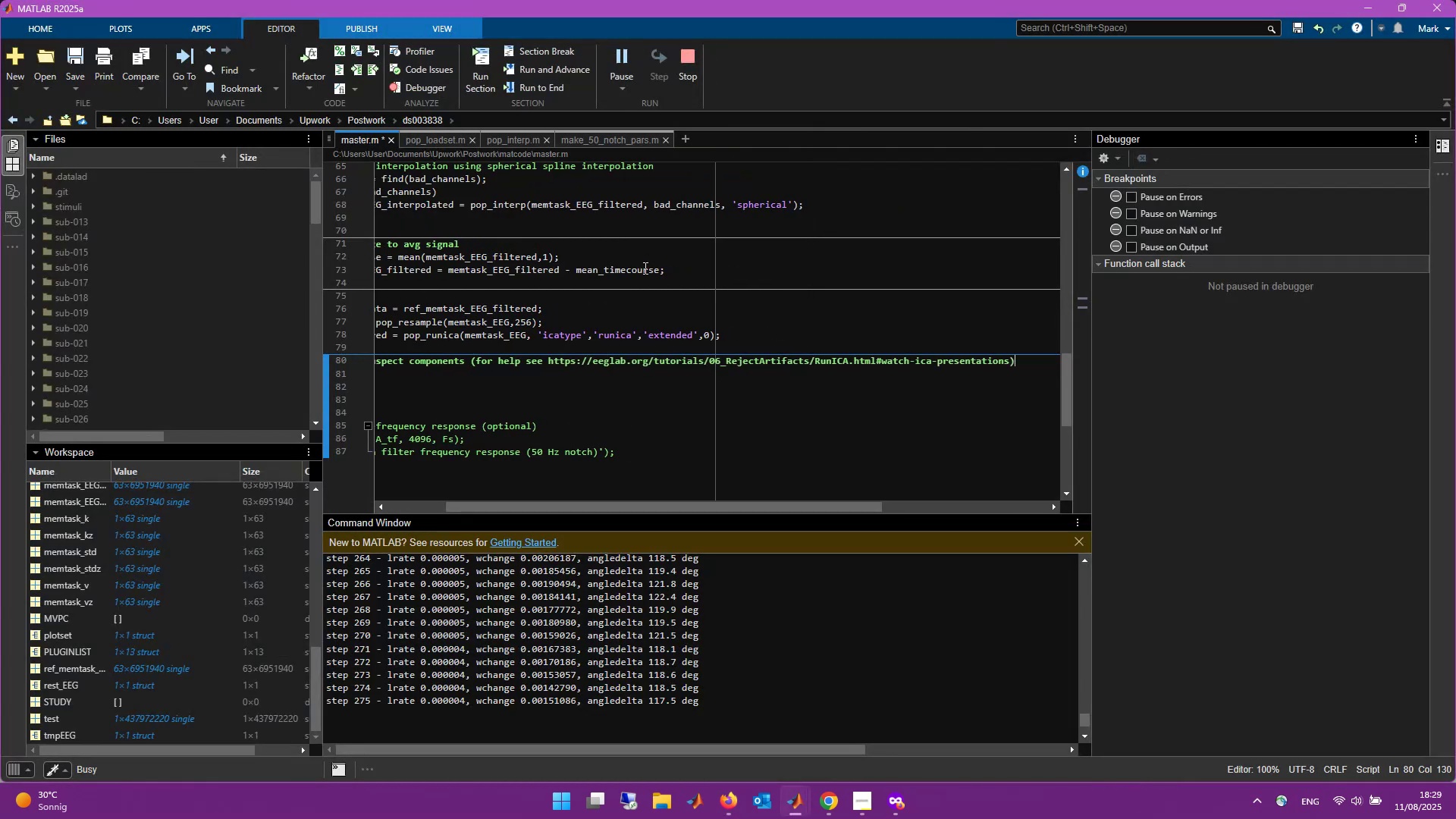 
key(Enter)
 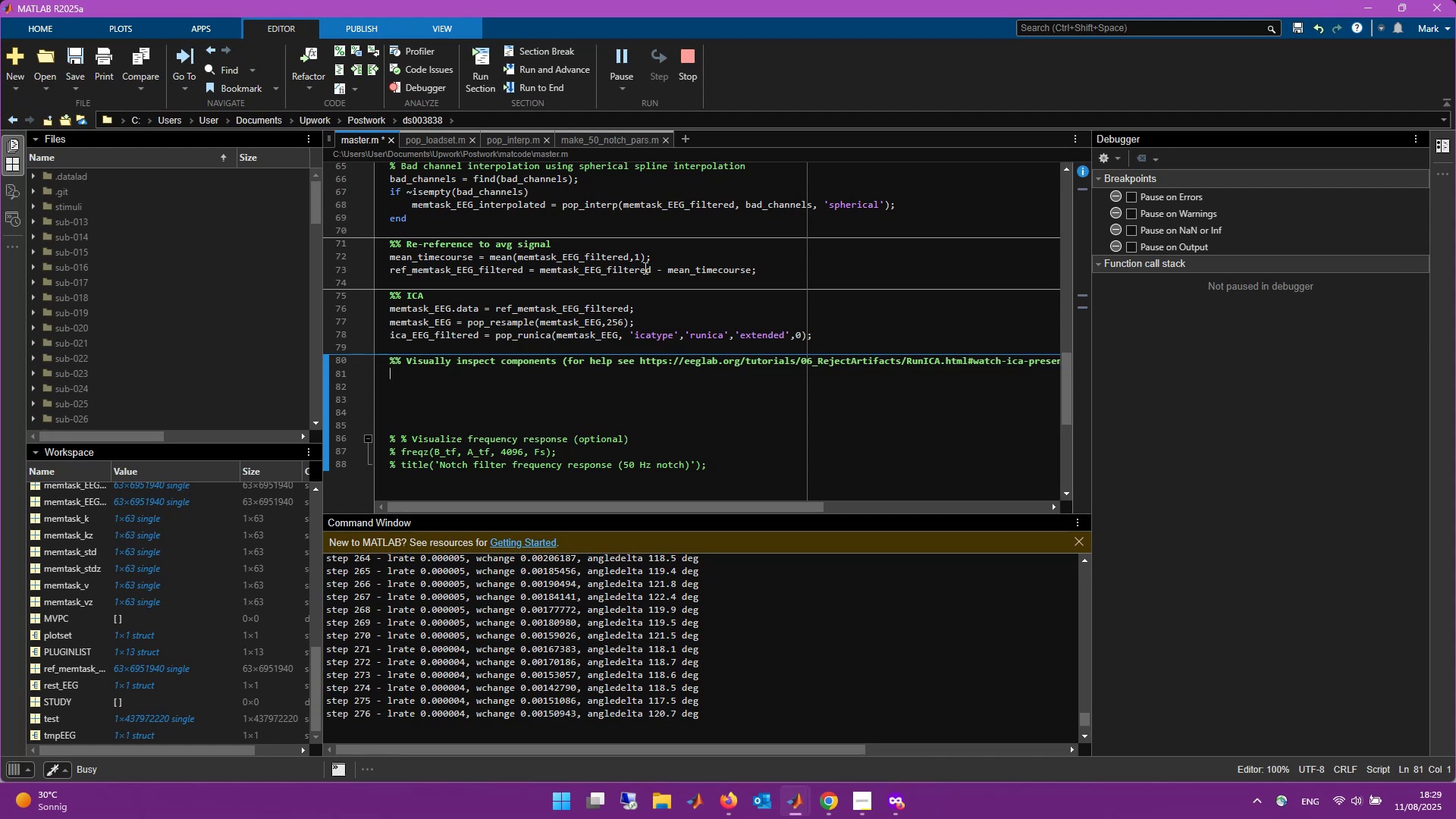 
hold_key(key=ControlLeft, duration=0.3)
 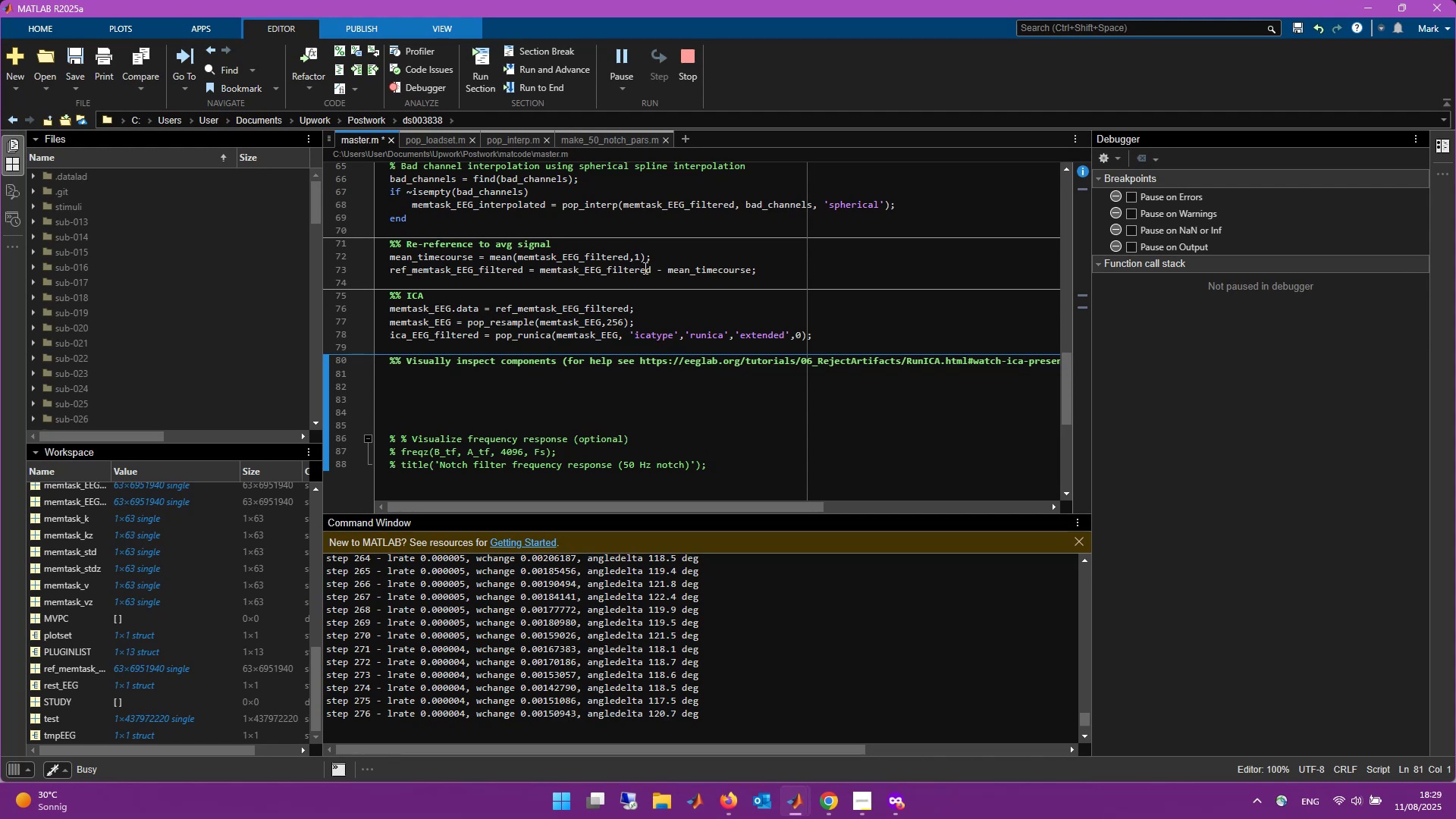 
key(Alt+Tab)
 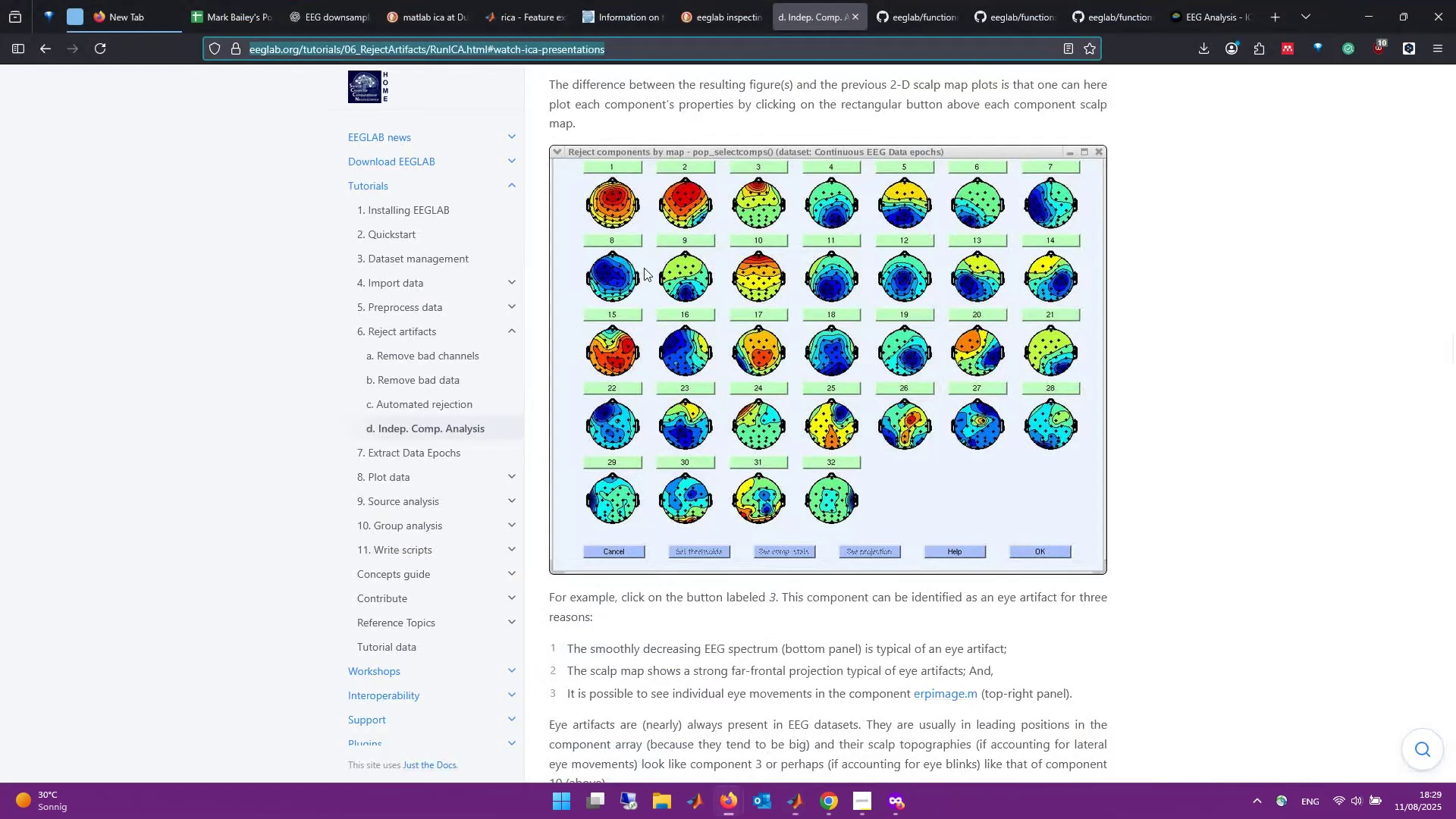 
left_click([994, 0])
 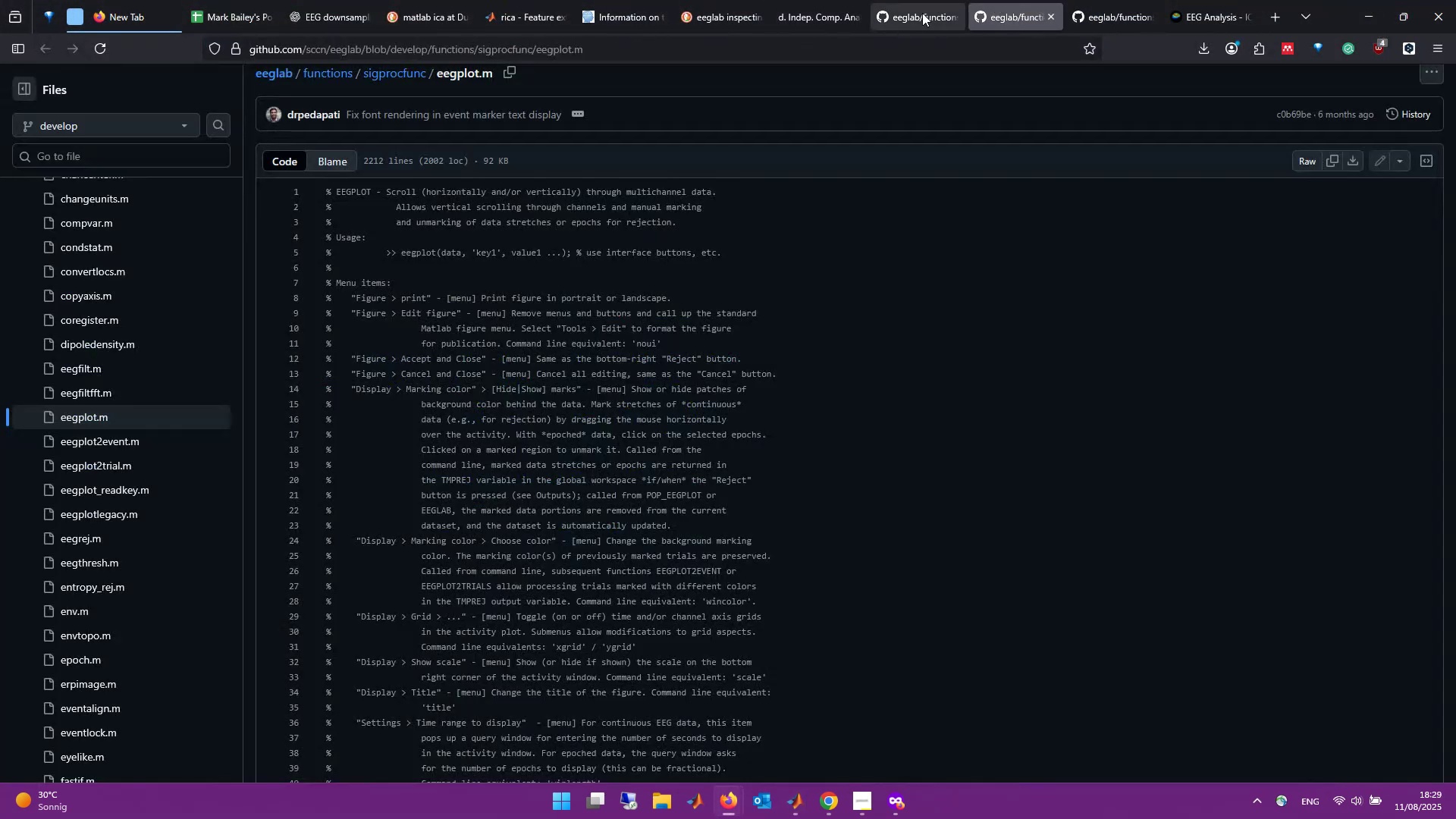 
scroll: coordinate [729, 341], scroll_direction: up, amount: 1.0
 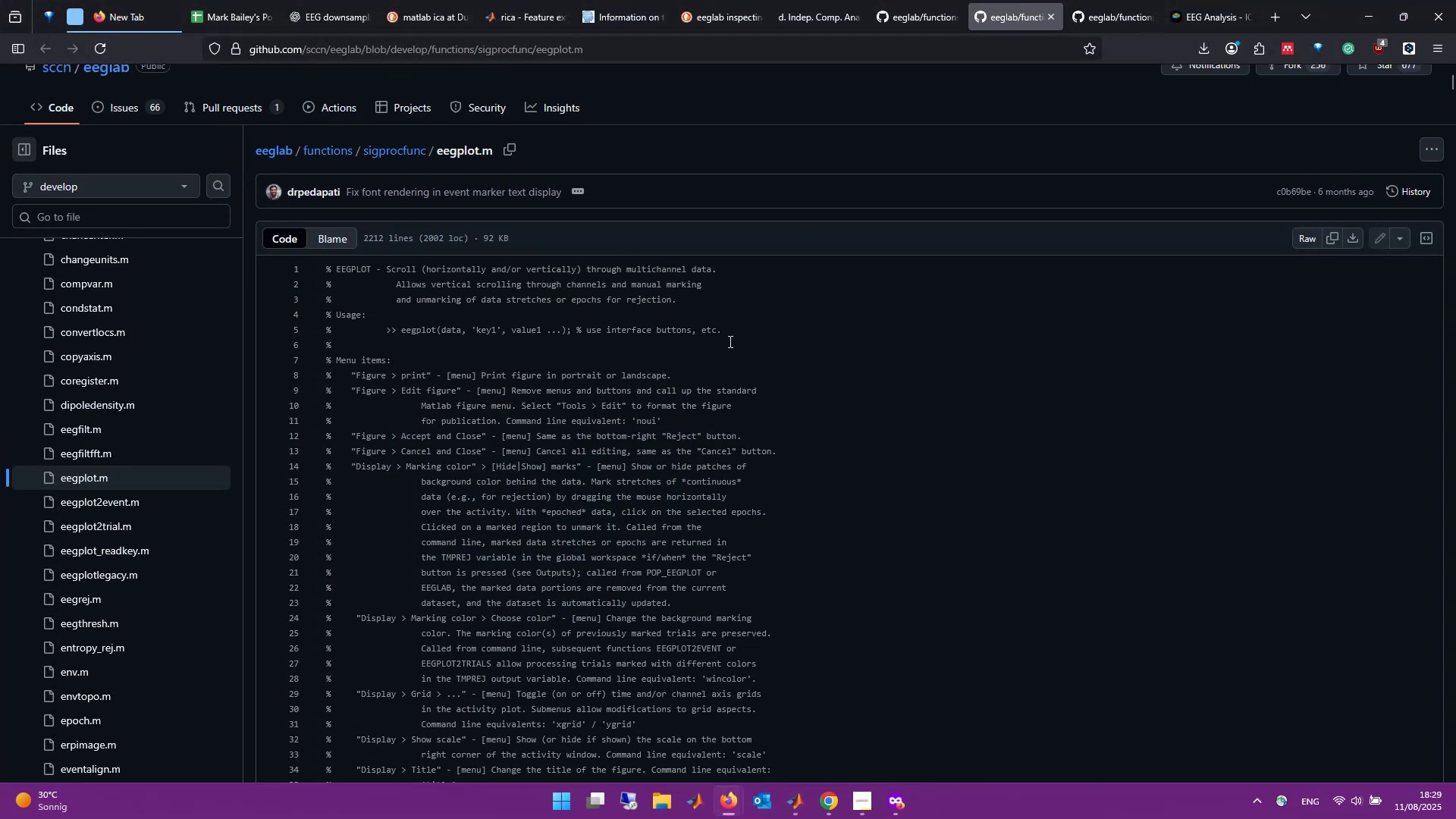 
key(Alt+Tab)
 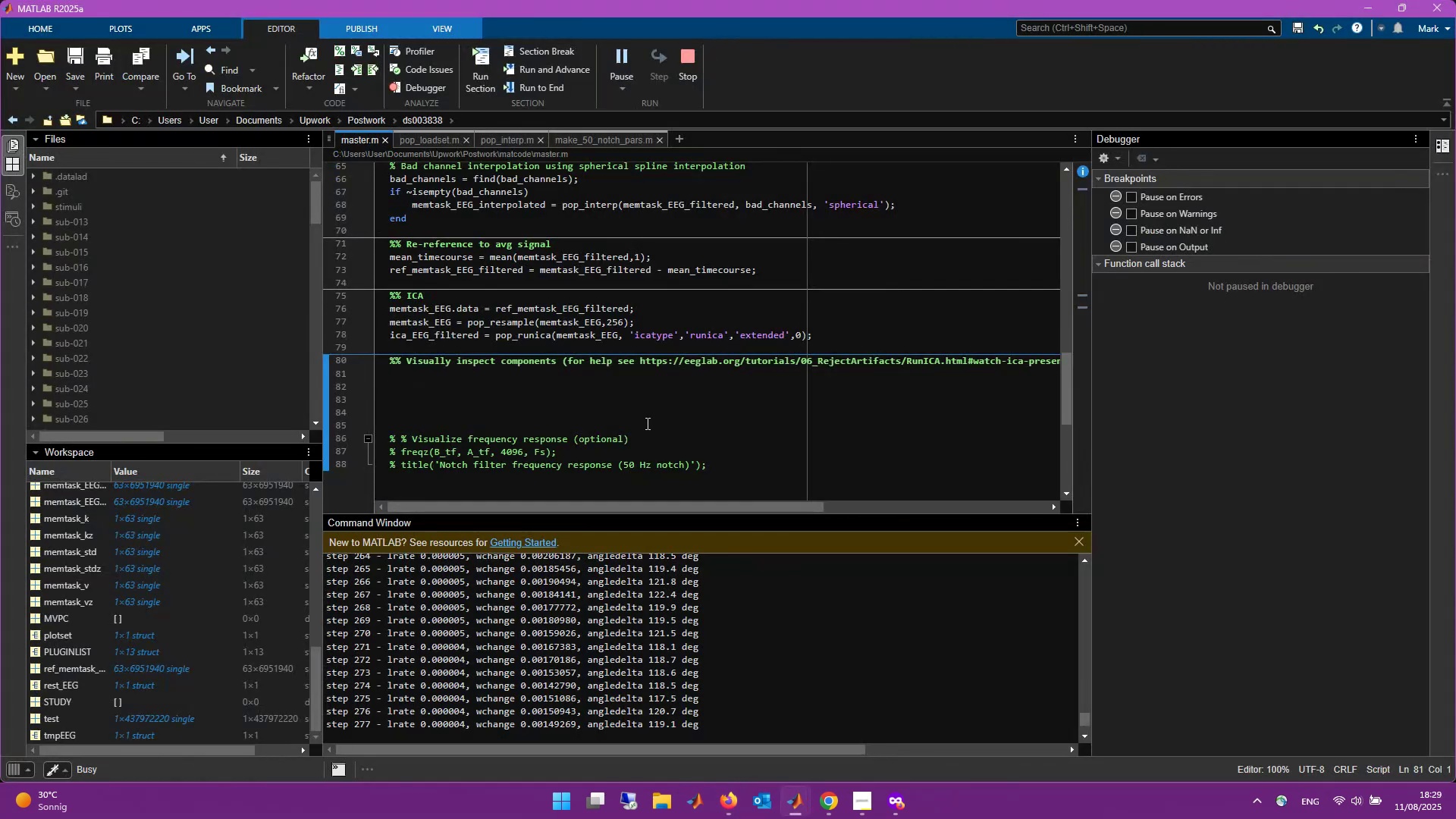 
key(Alt+AltLeft)
 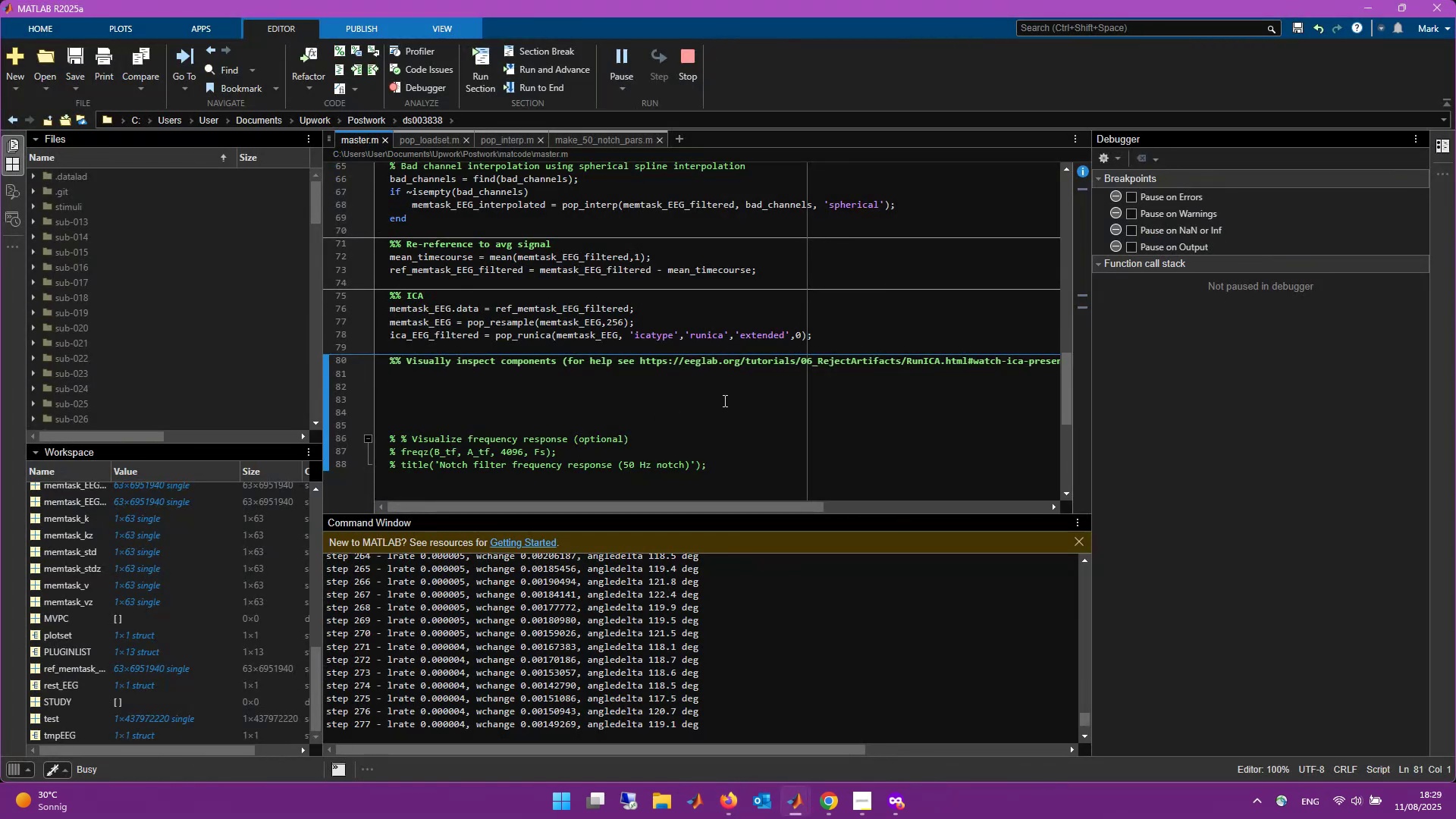 
key(Alt+Tab)
 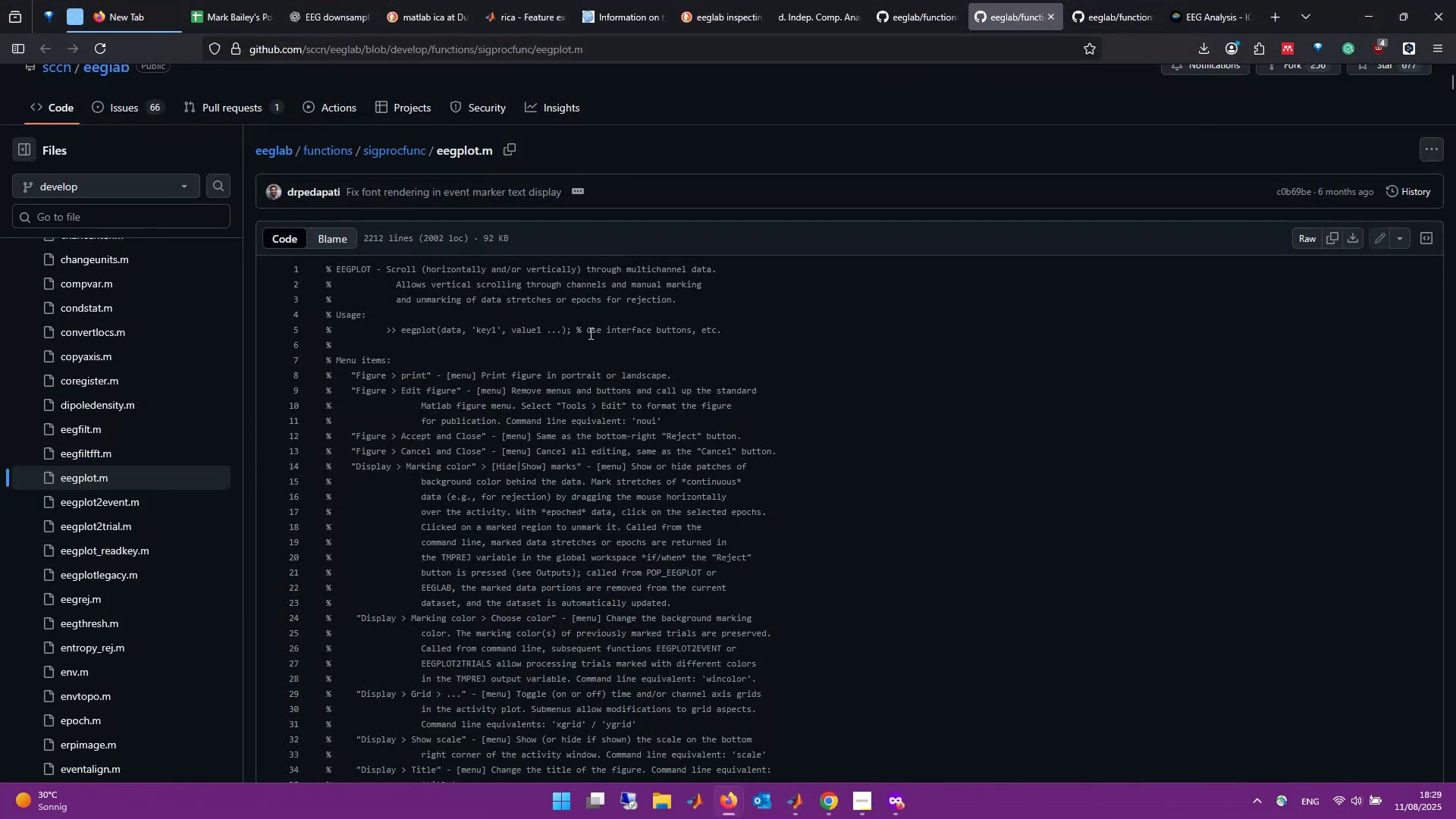 
hold_key(key=AltLeft, duration=0.33)
 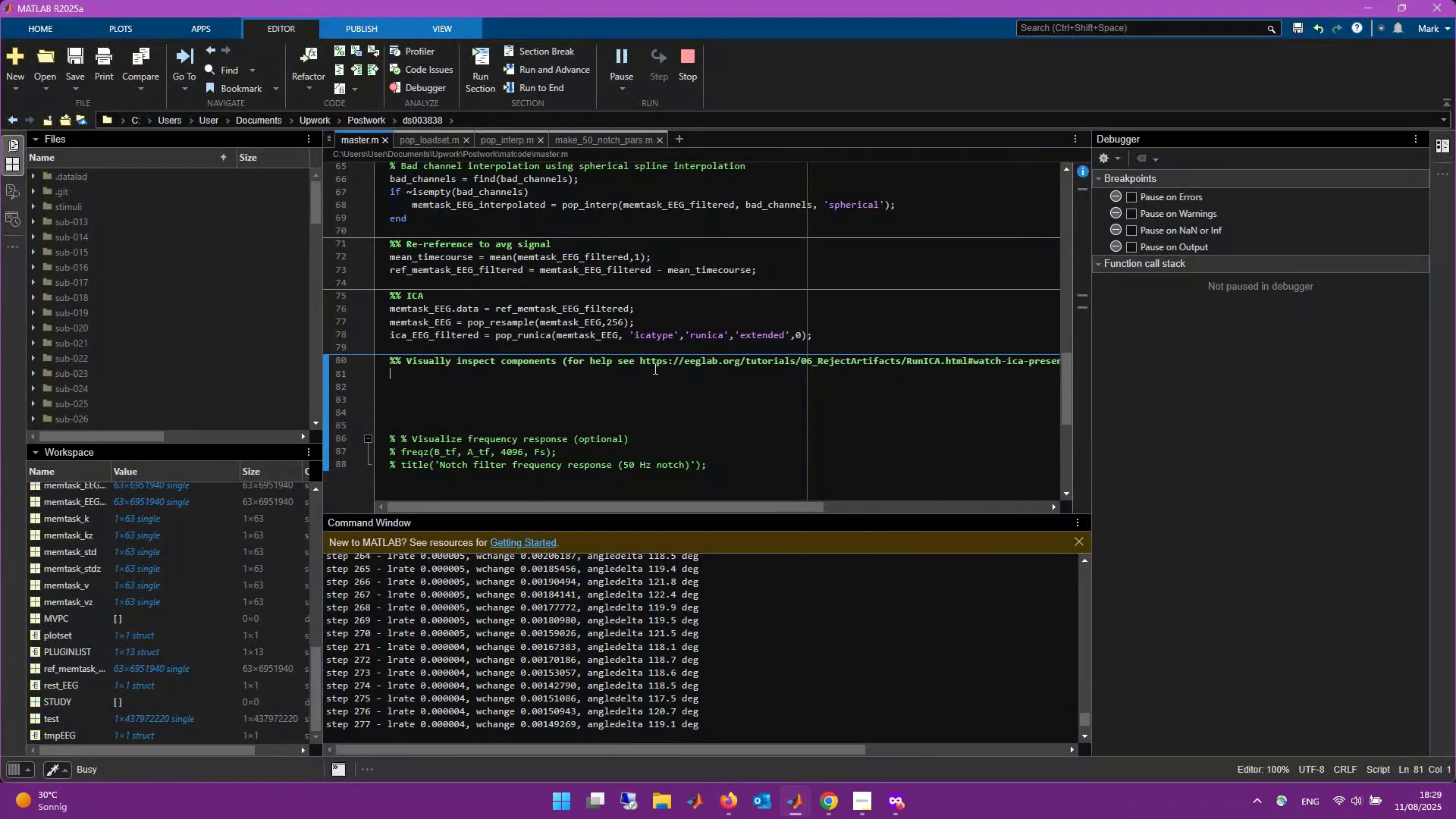 
key(Tab)
type(eegplot(ica_EEG_filtered)
 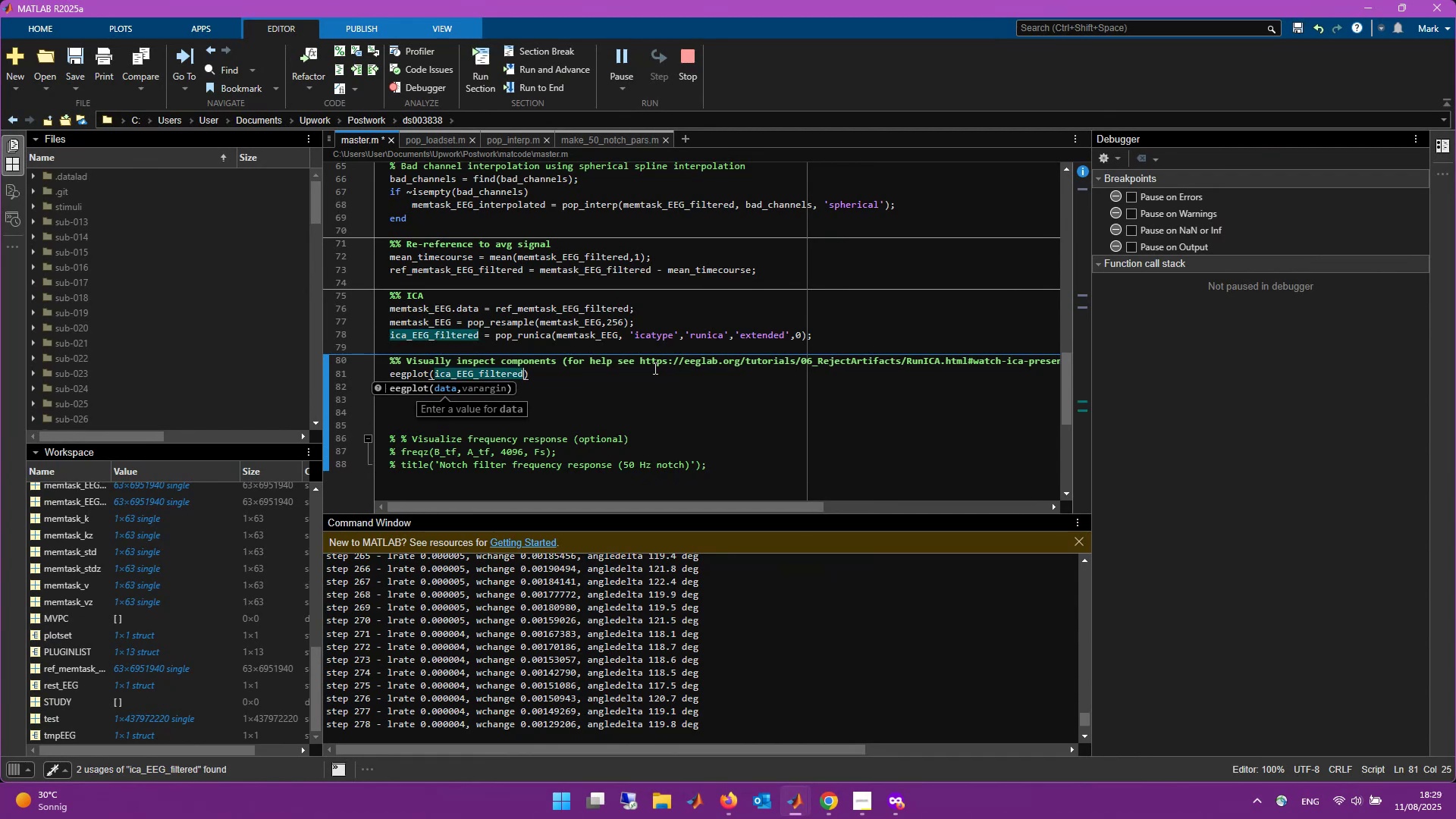 
key(ArrowRight)
 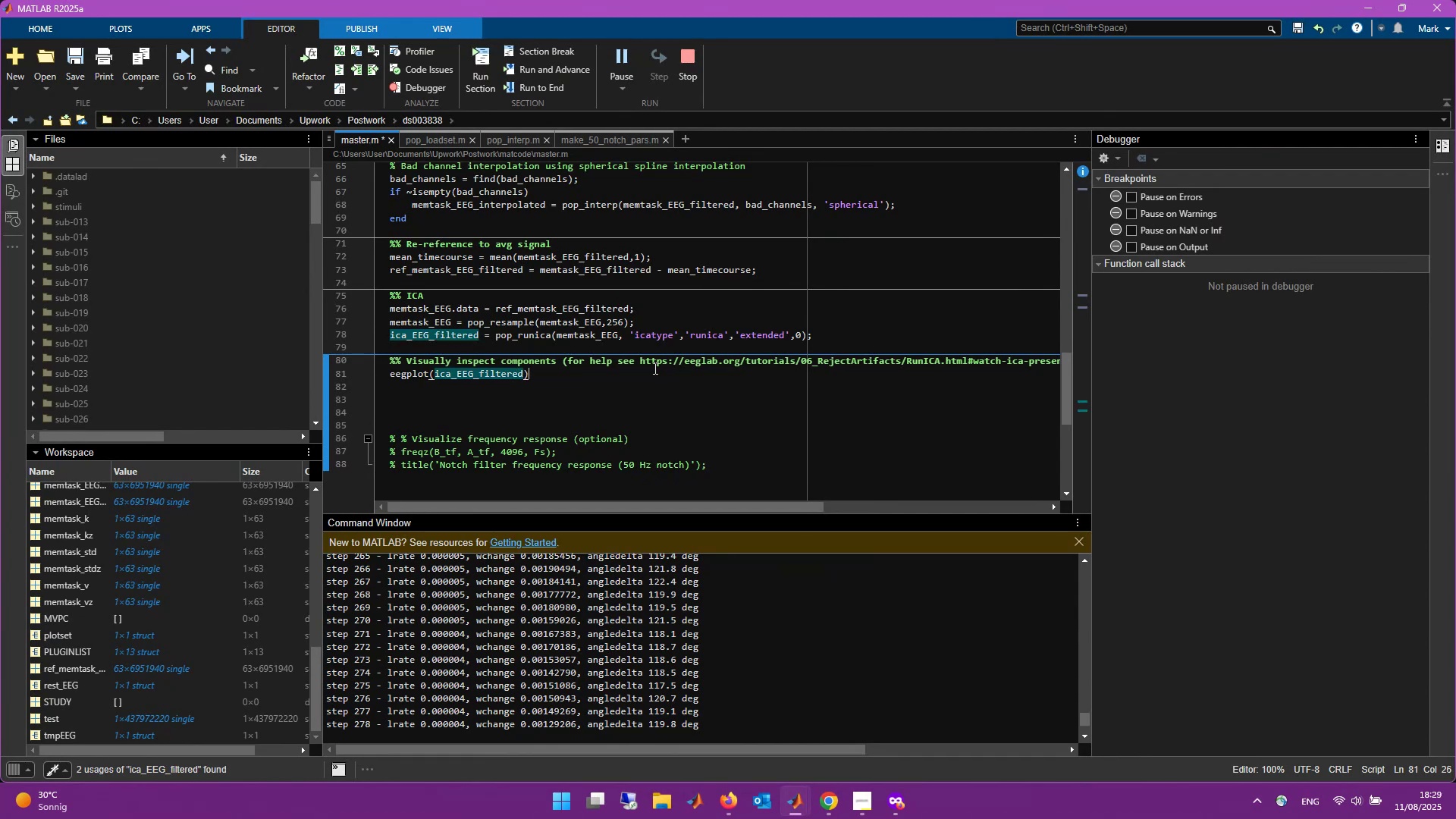 
key(Backquote)
 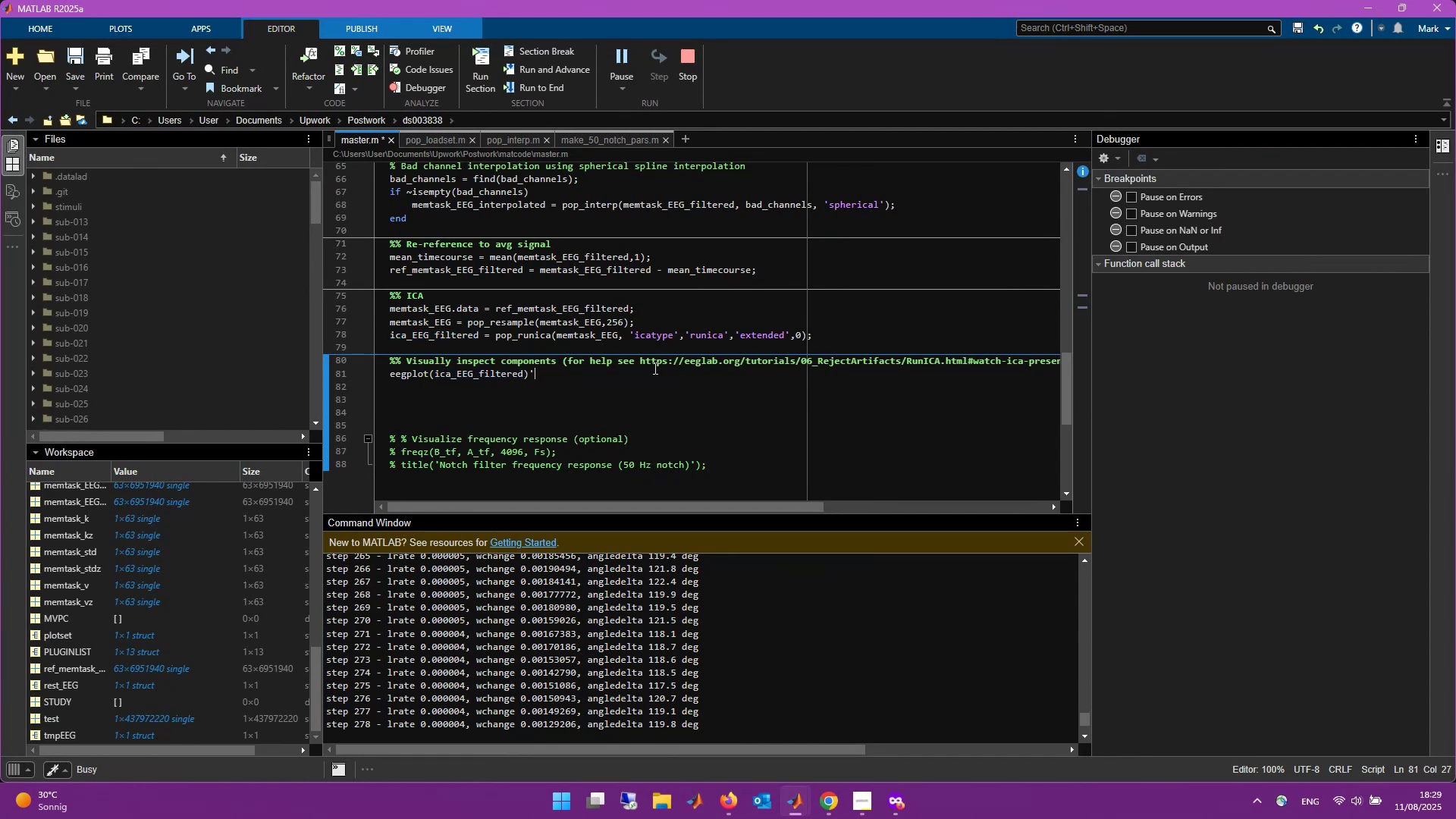 
key(Backspace)
 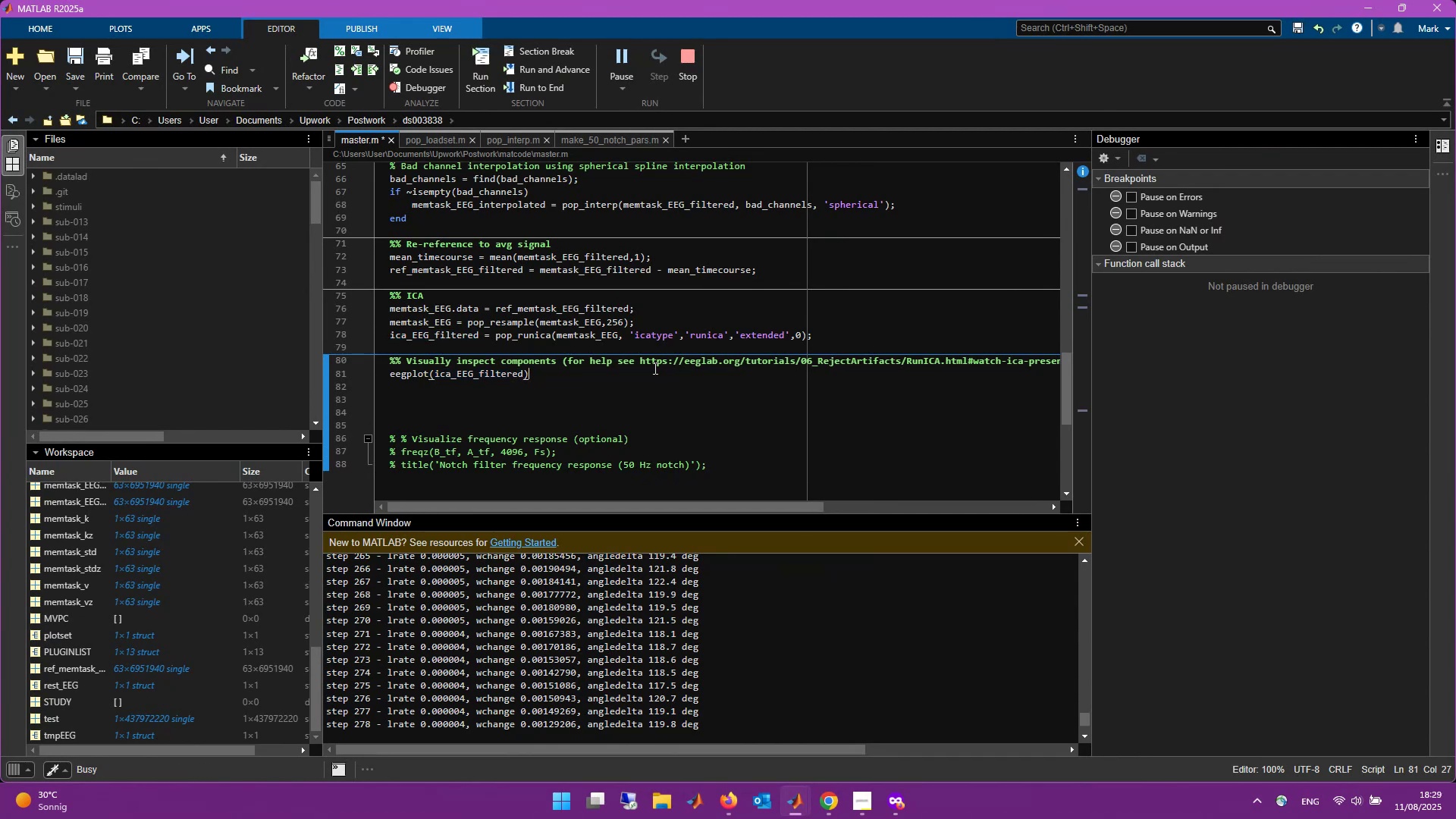 
key(Semicolon)
 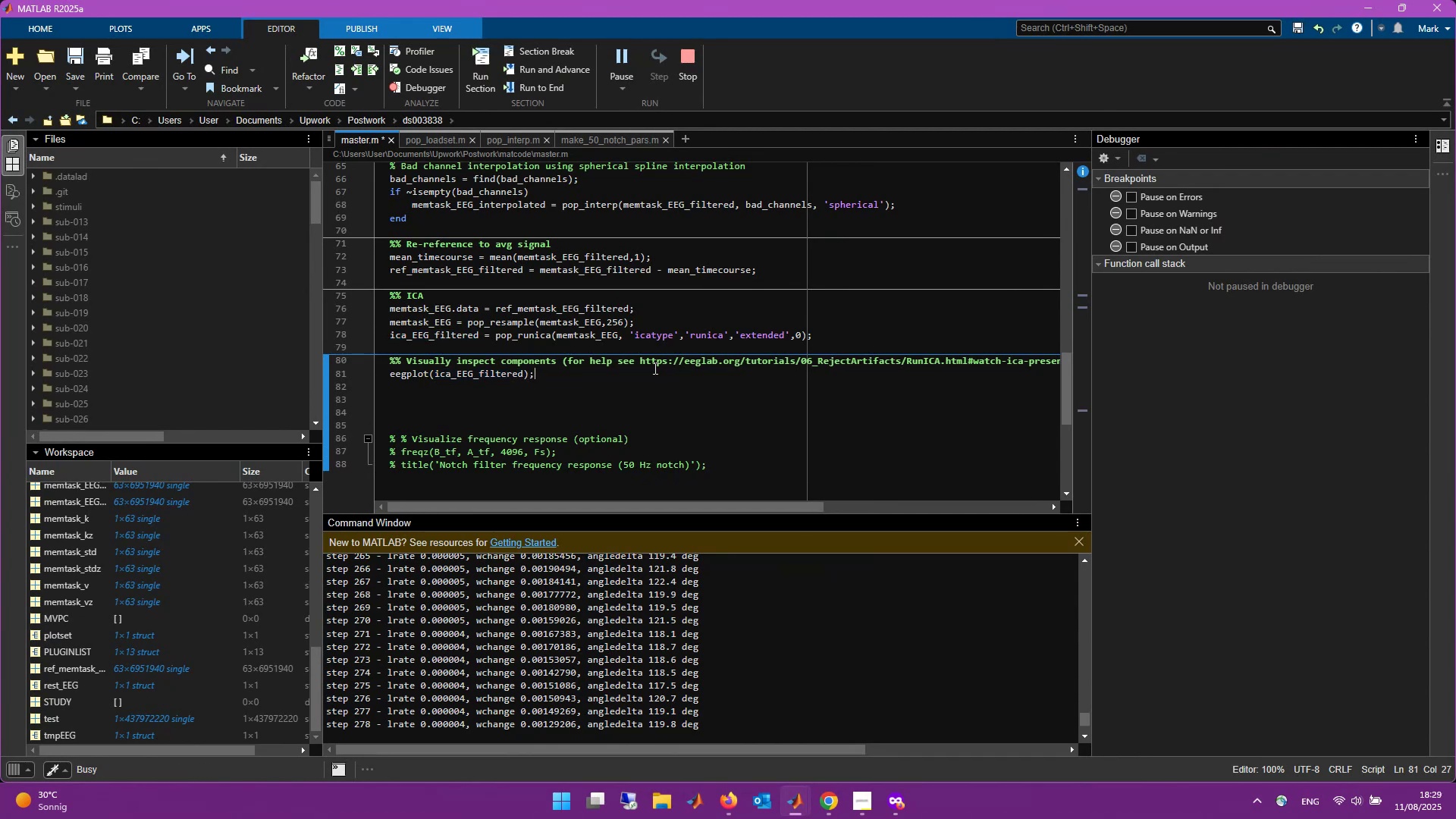 
hold_key(key=ControlLeft, duration=3.87)
 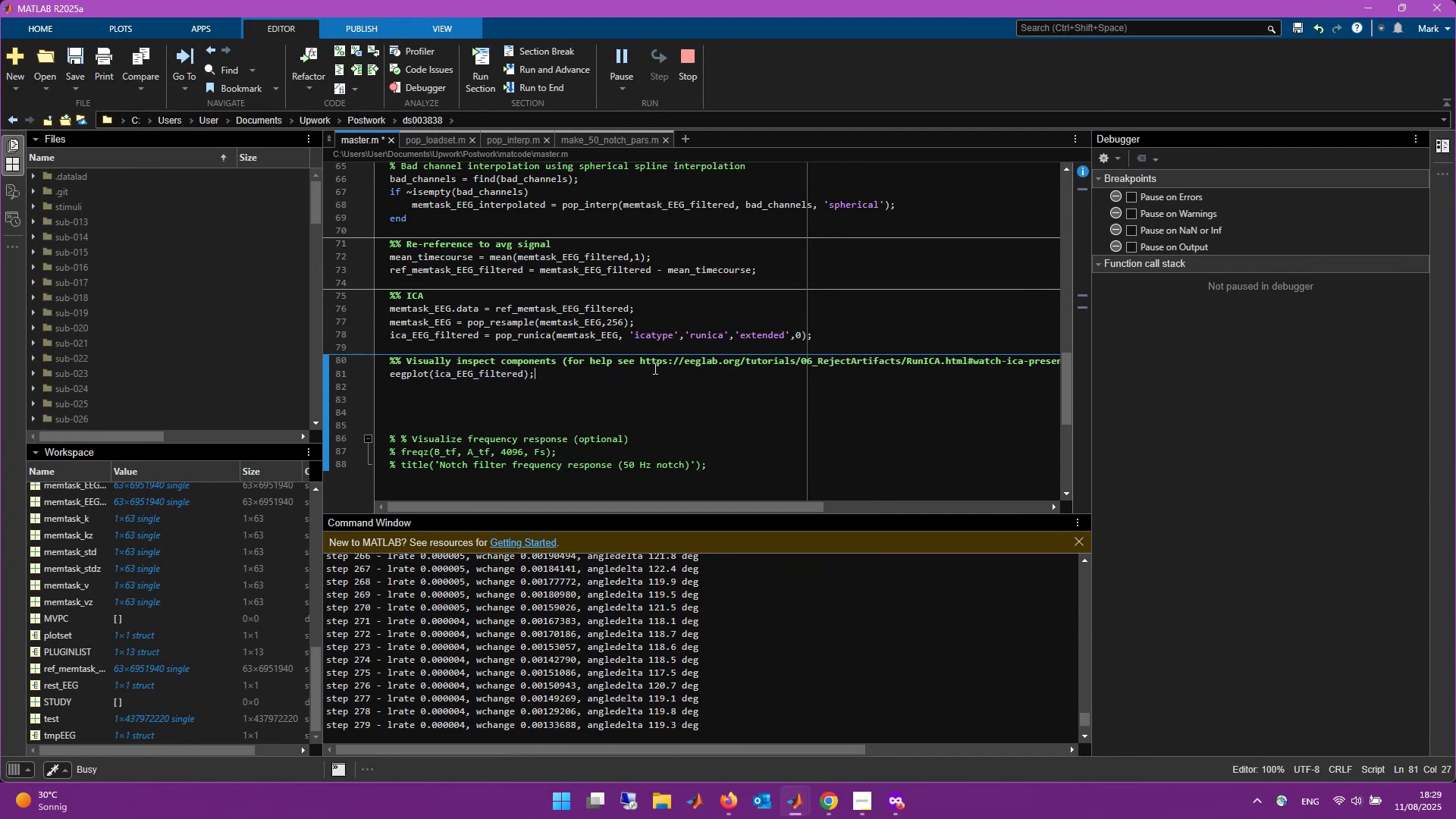 
key(Control+S)
 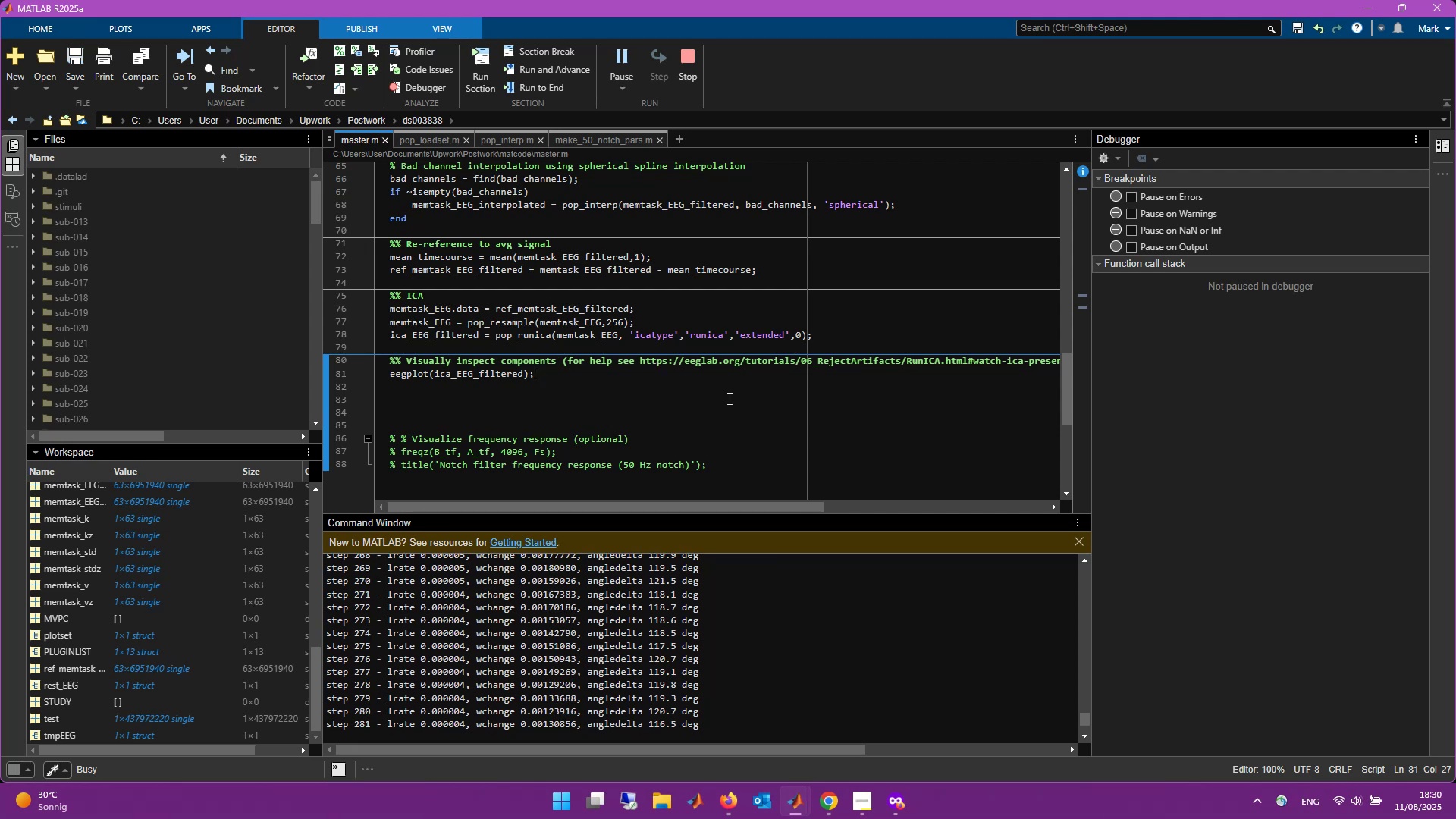 
wait(14.83)
 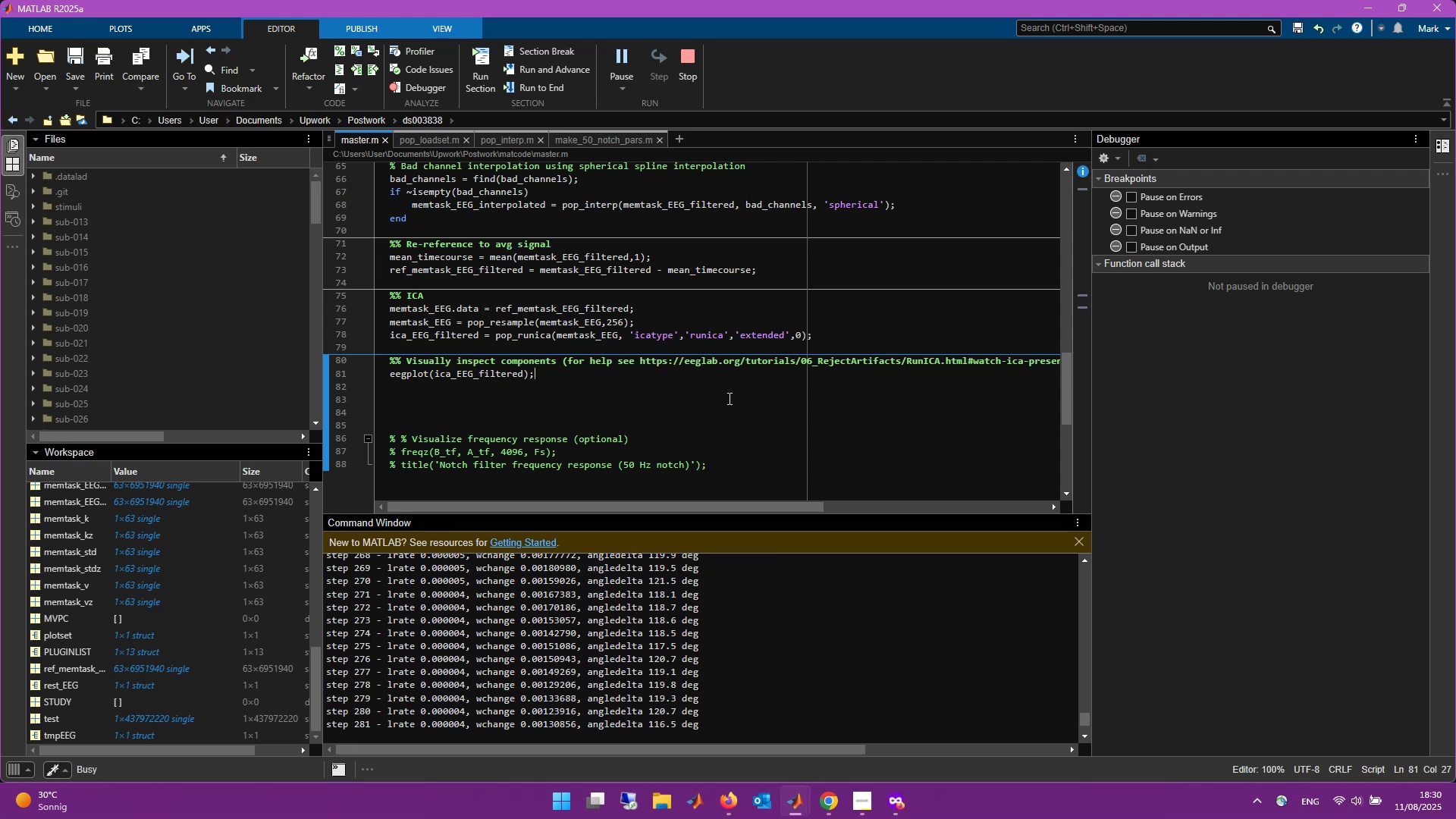 
key(Alt+Tab)
 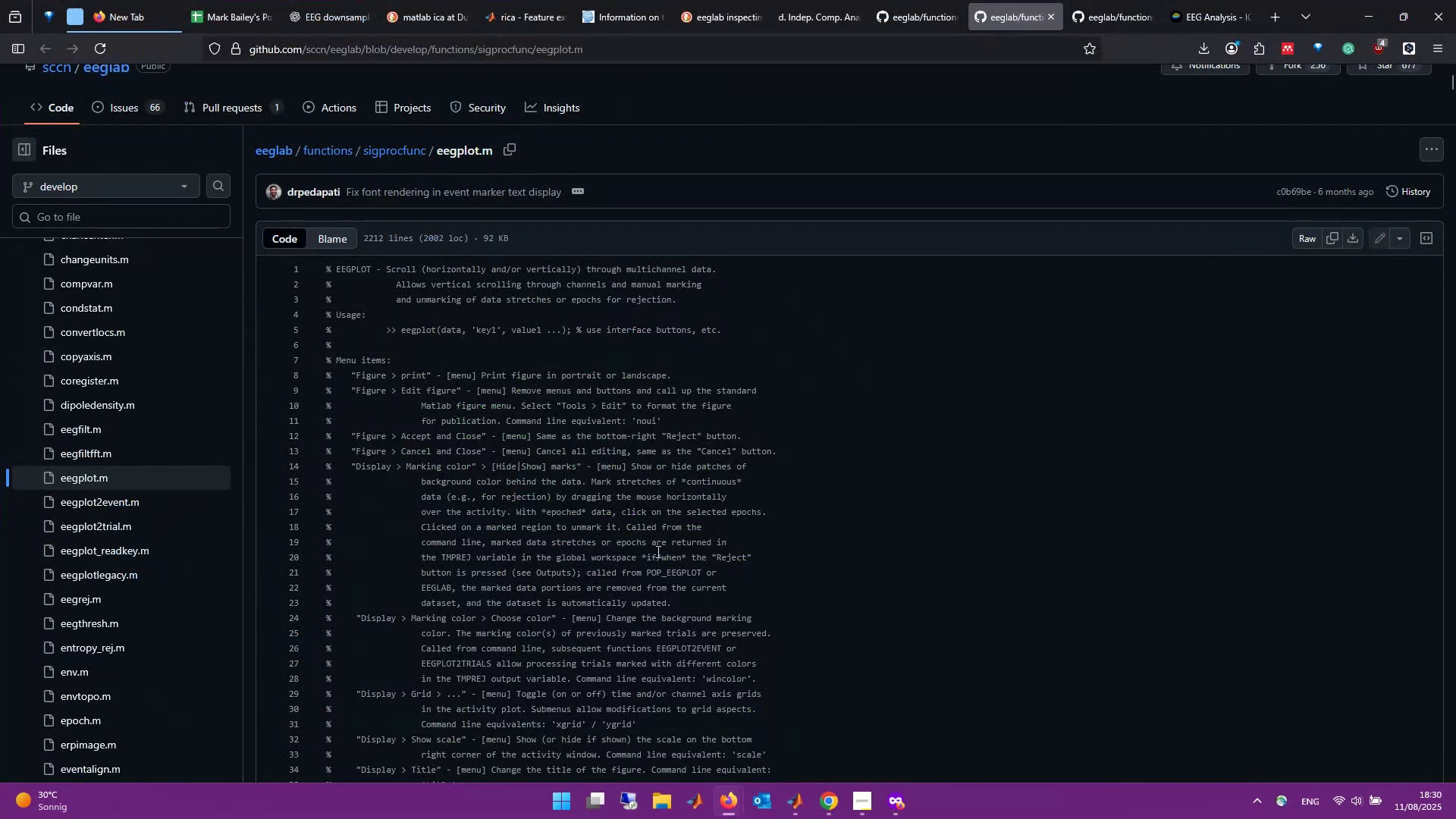 
left_click([1085, 14])
 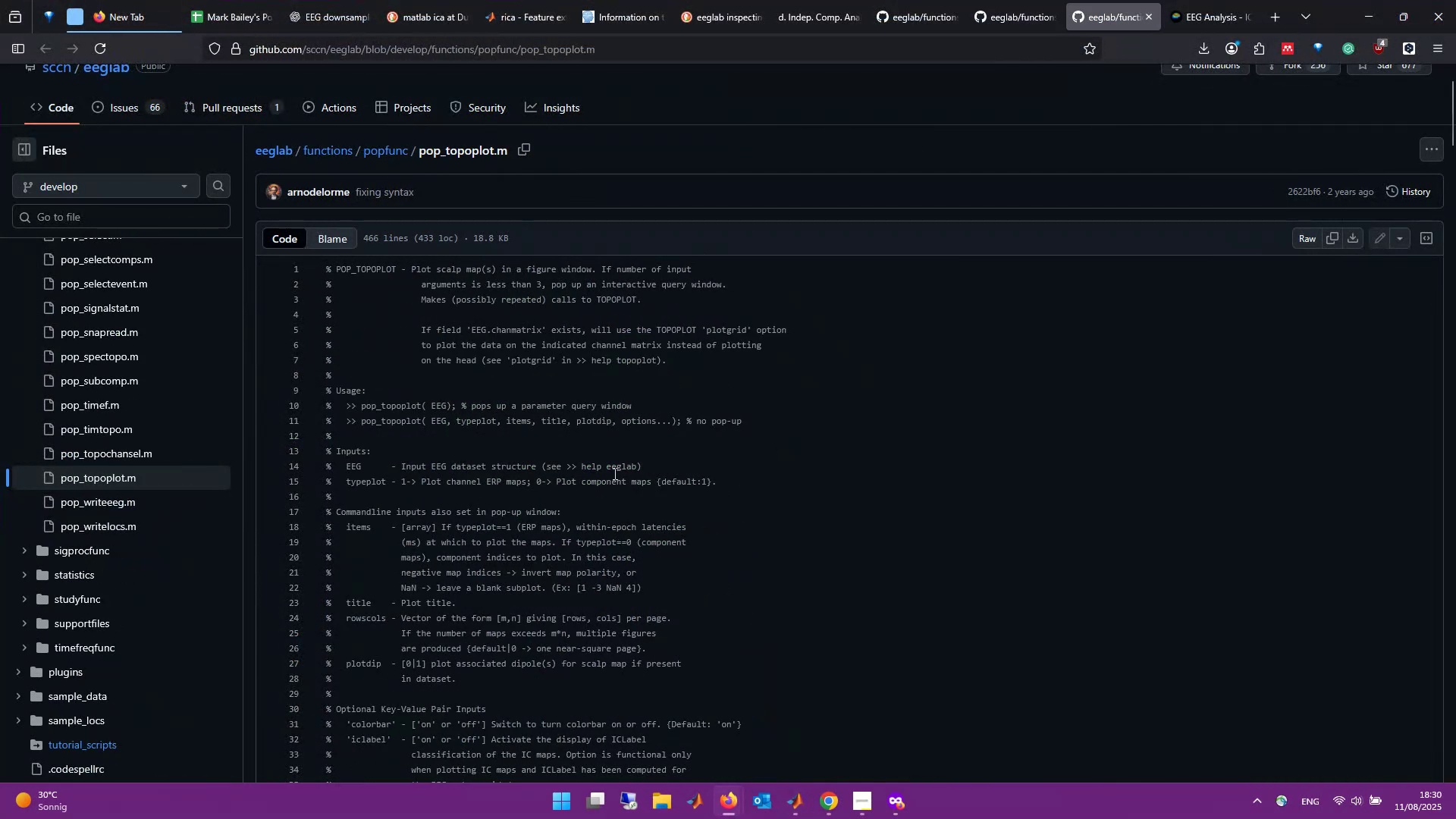 
scroll: coordinate [613, 495], scroll_direction: up, amount: 1.0
 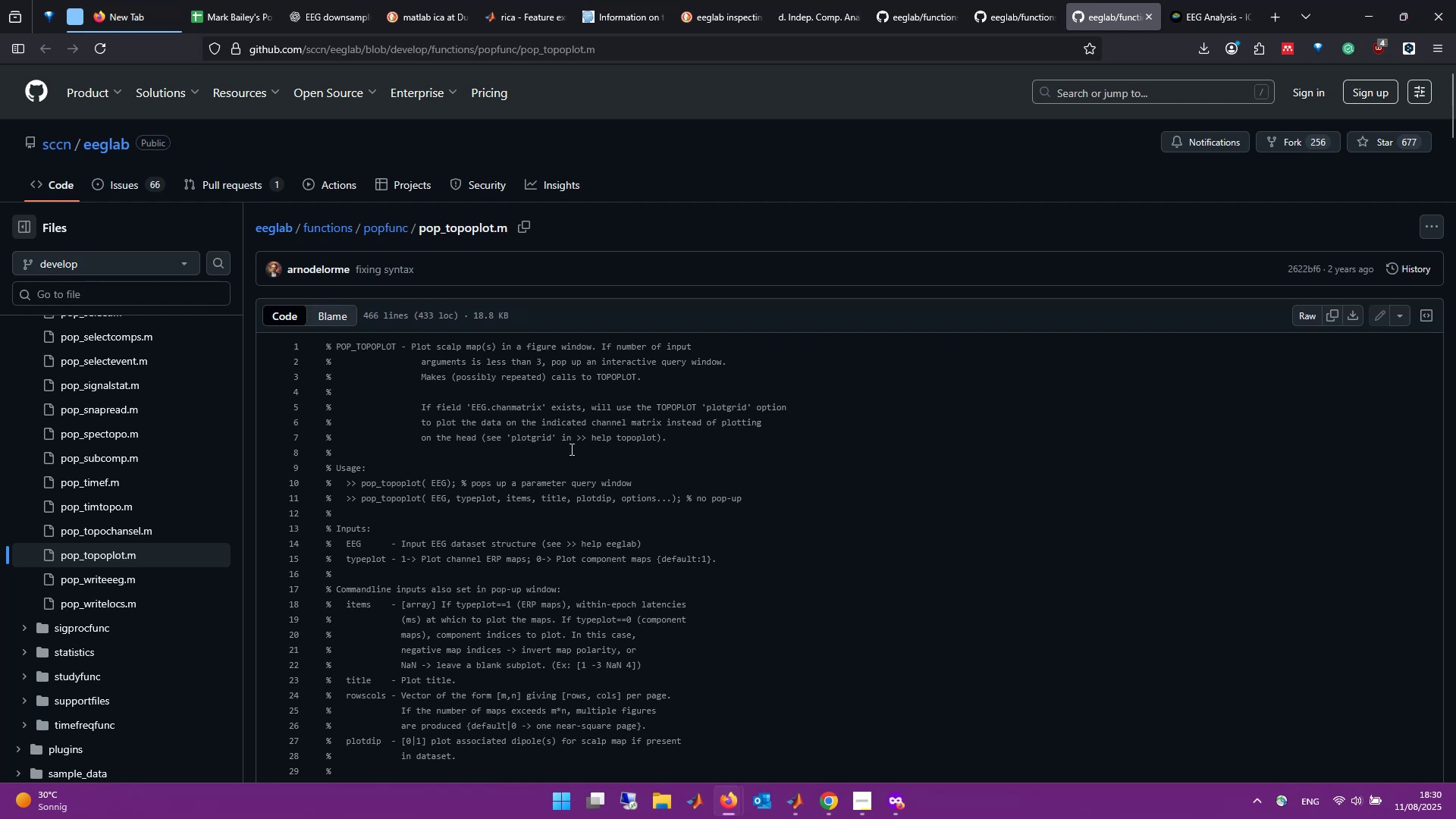 
scroll: coordinate [570, 449], scroll_direction: down, amount: 1.0
 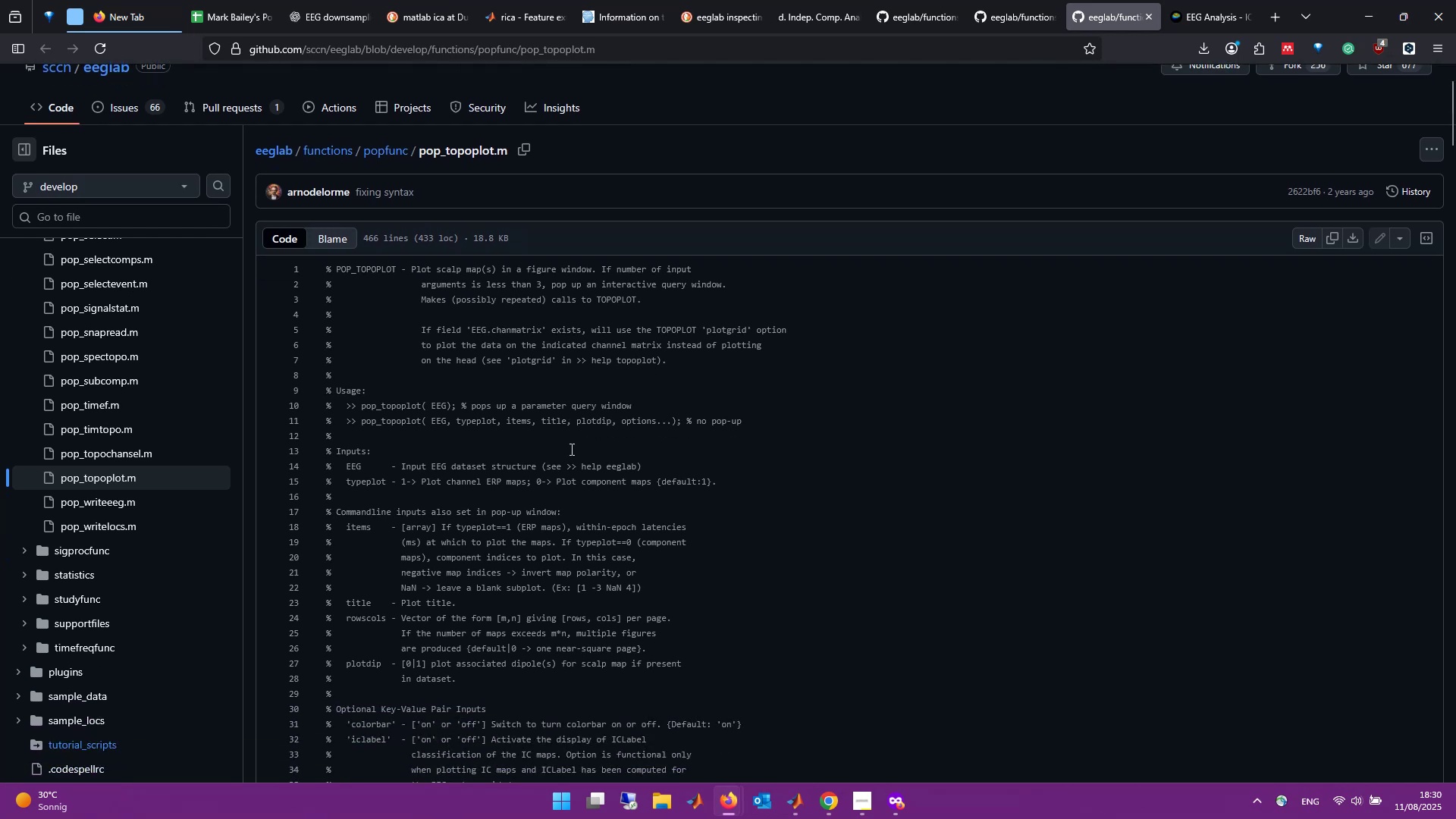 
key(Alt+Tab)
 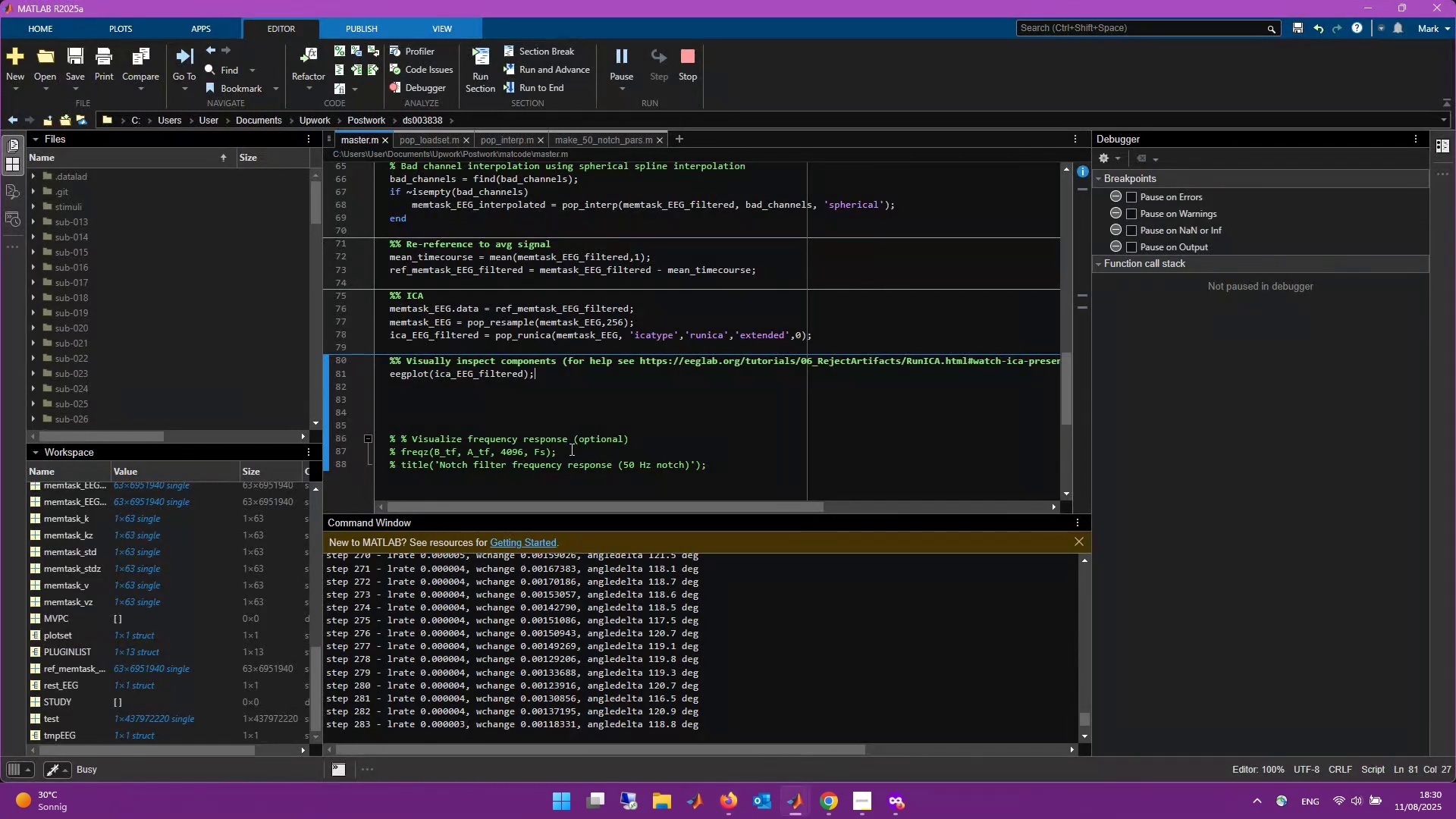 
key(Enter)
 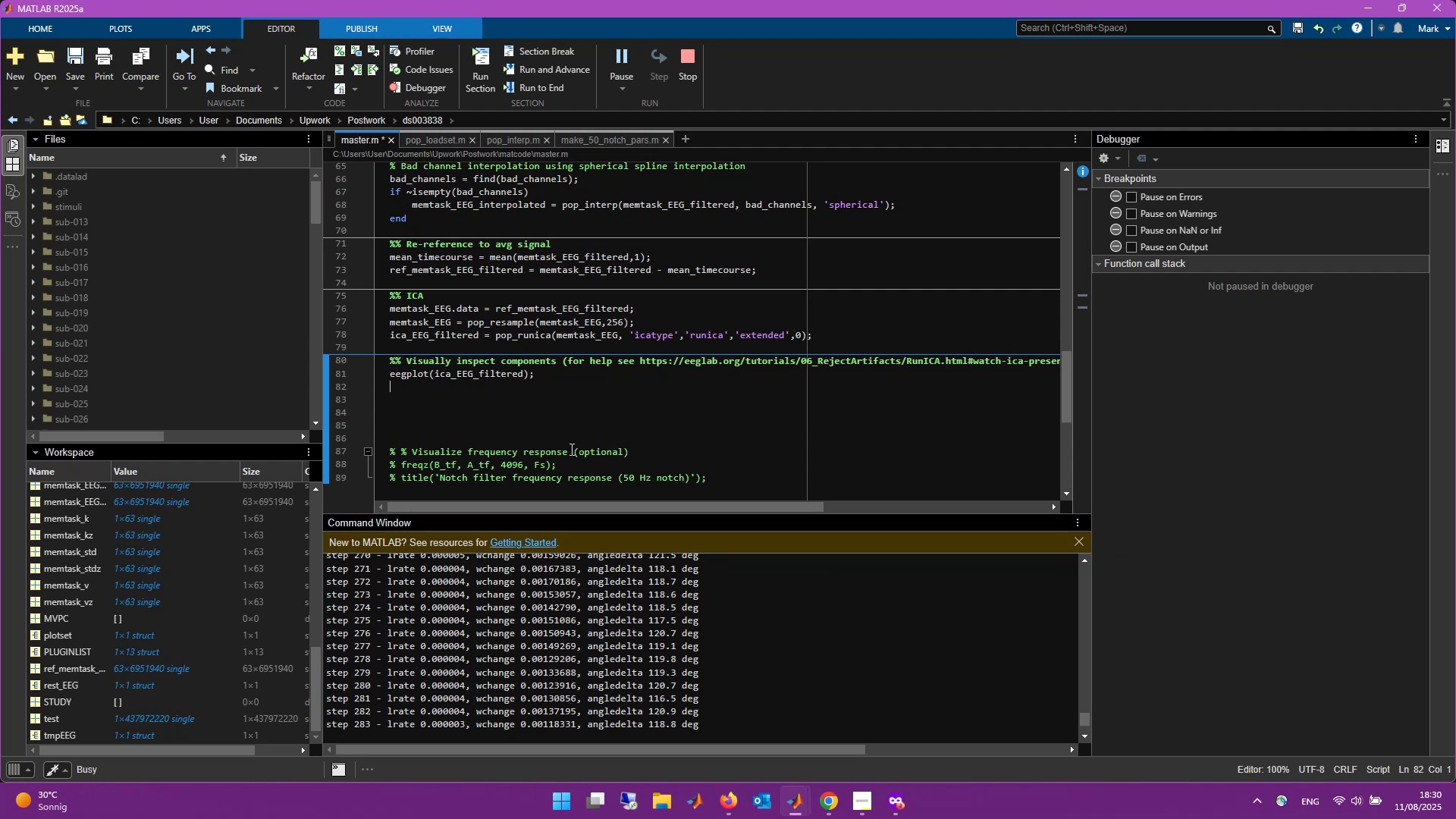 
type(pop_topoplot(ica_)
key(Tab)
 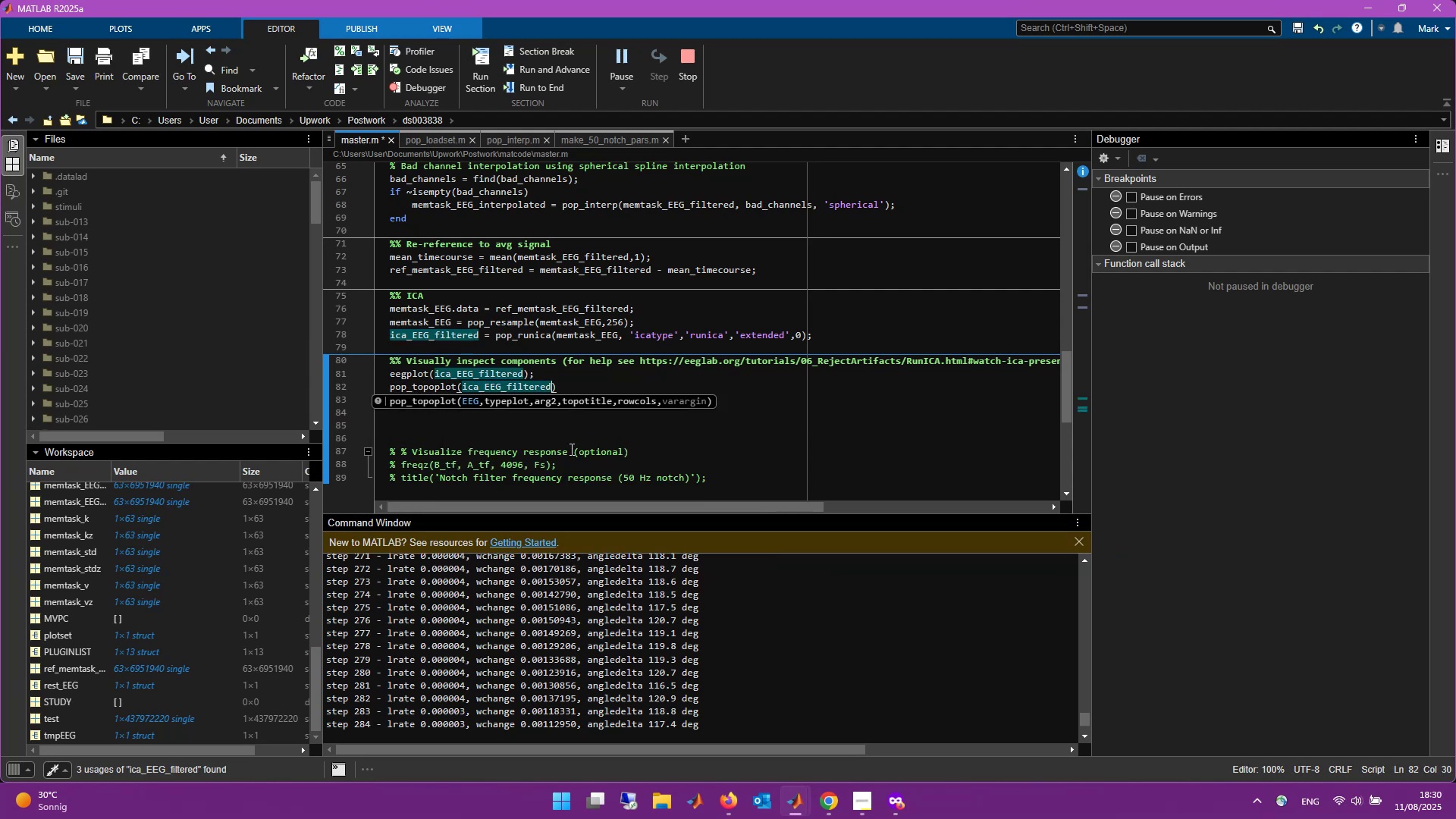 
key(ArrowRight)
 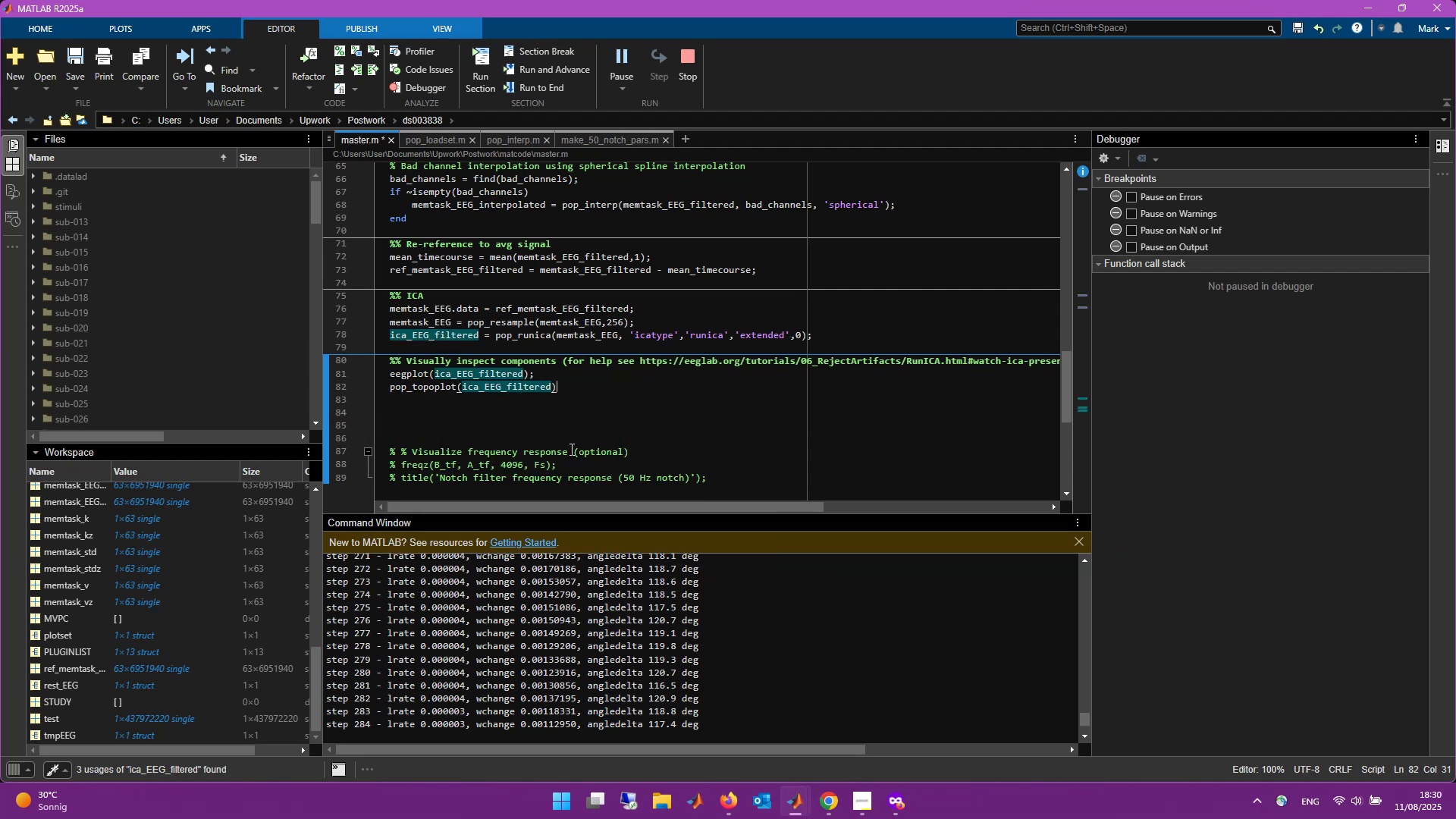 
key(Semicolon)
 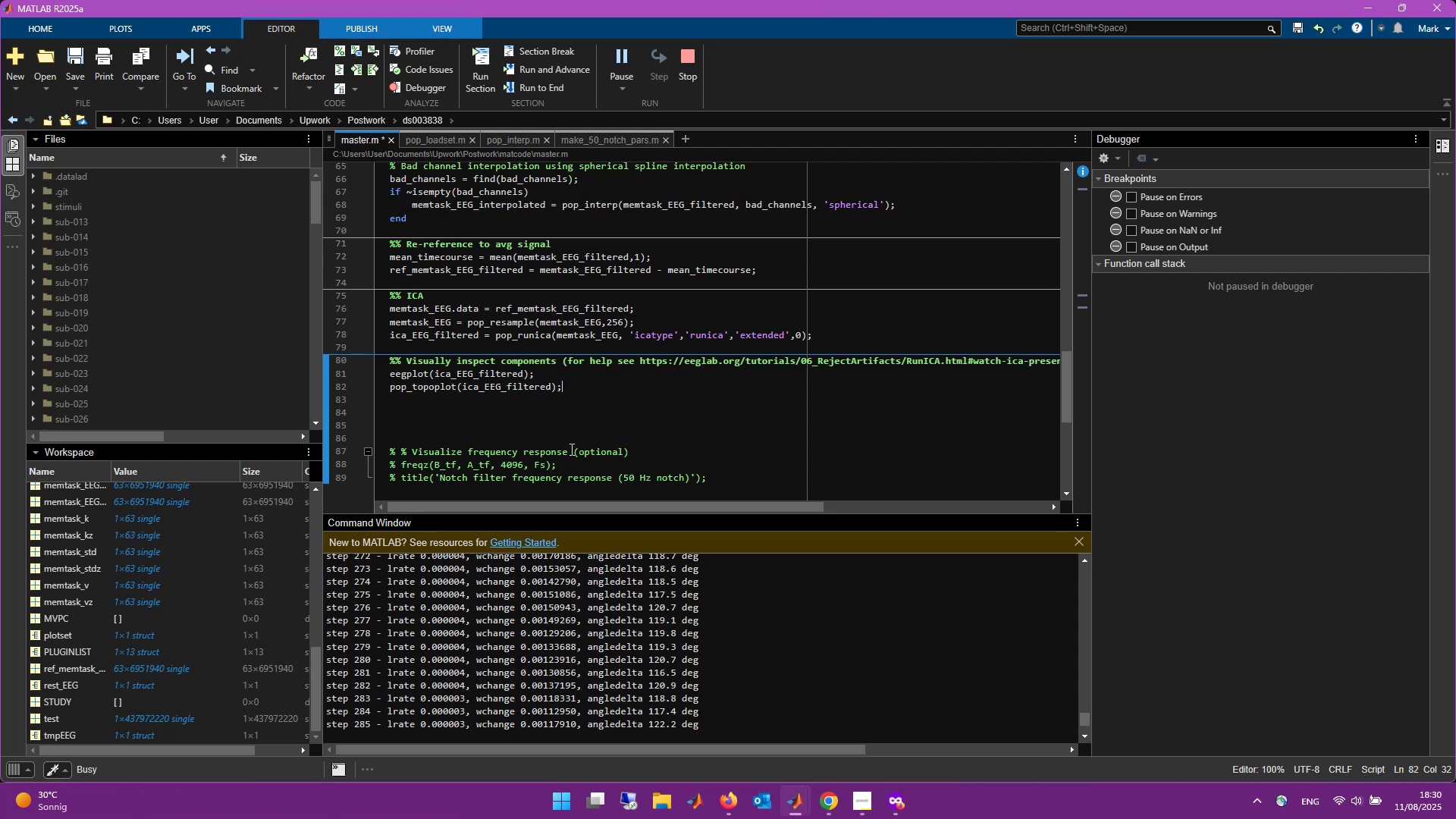 
key(Control+ControlLeft)
 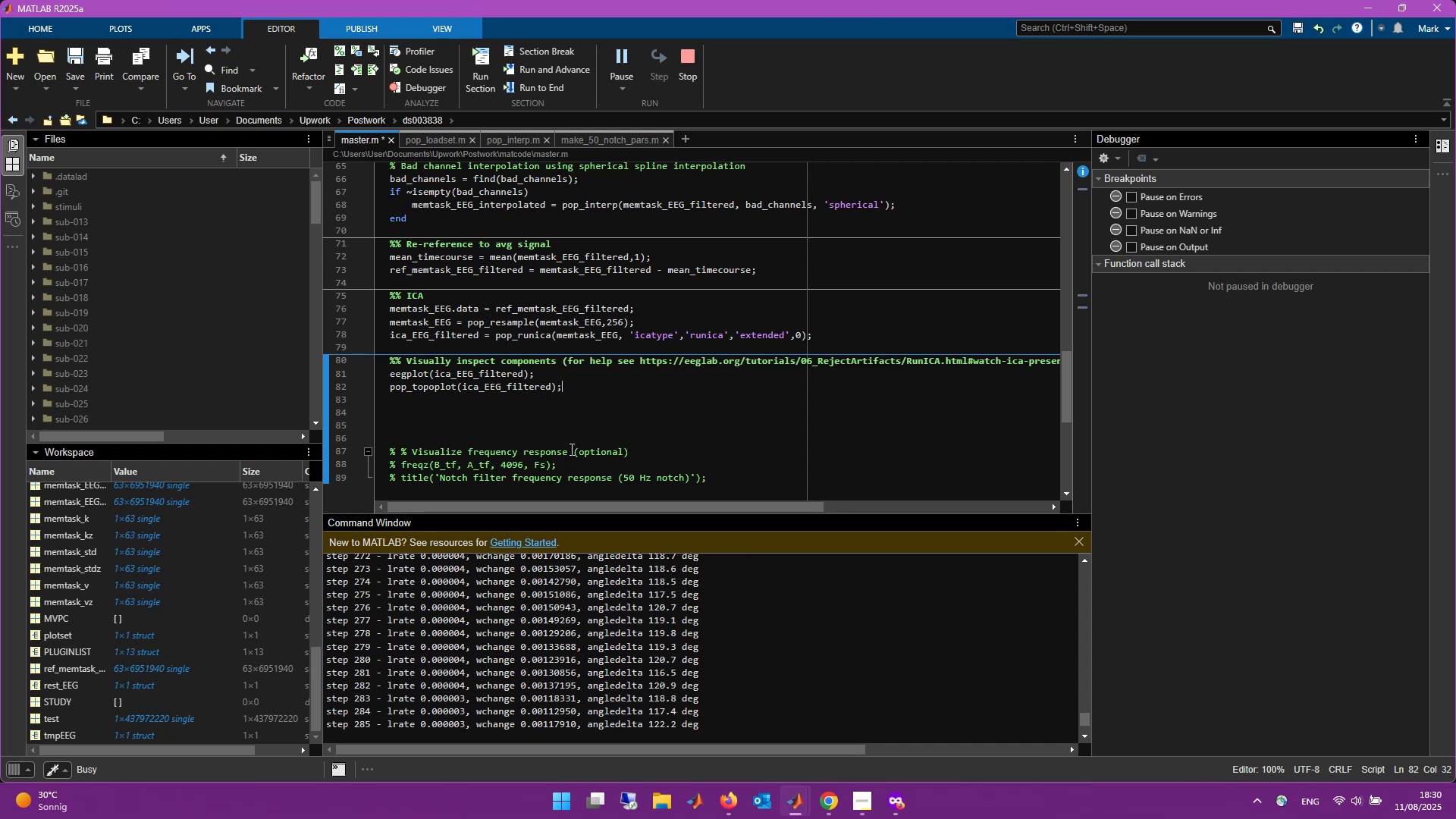 
key(Enter)
 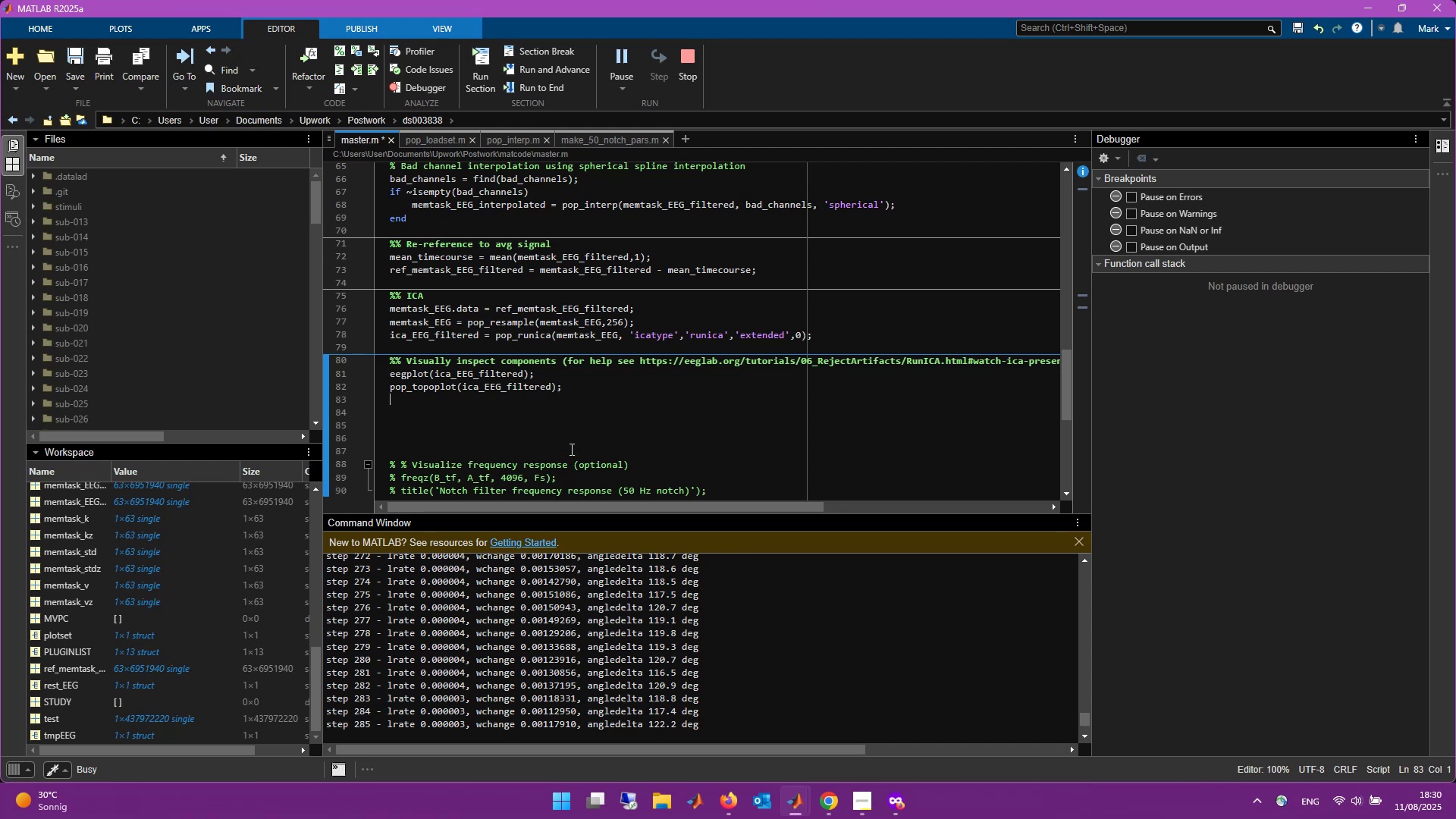 
key(Enter)
 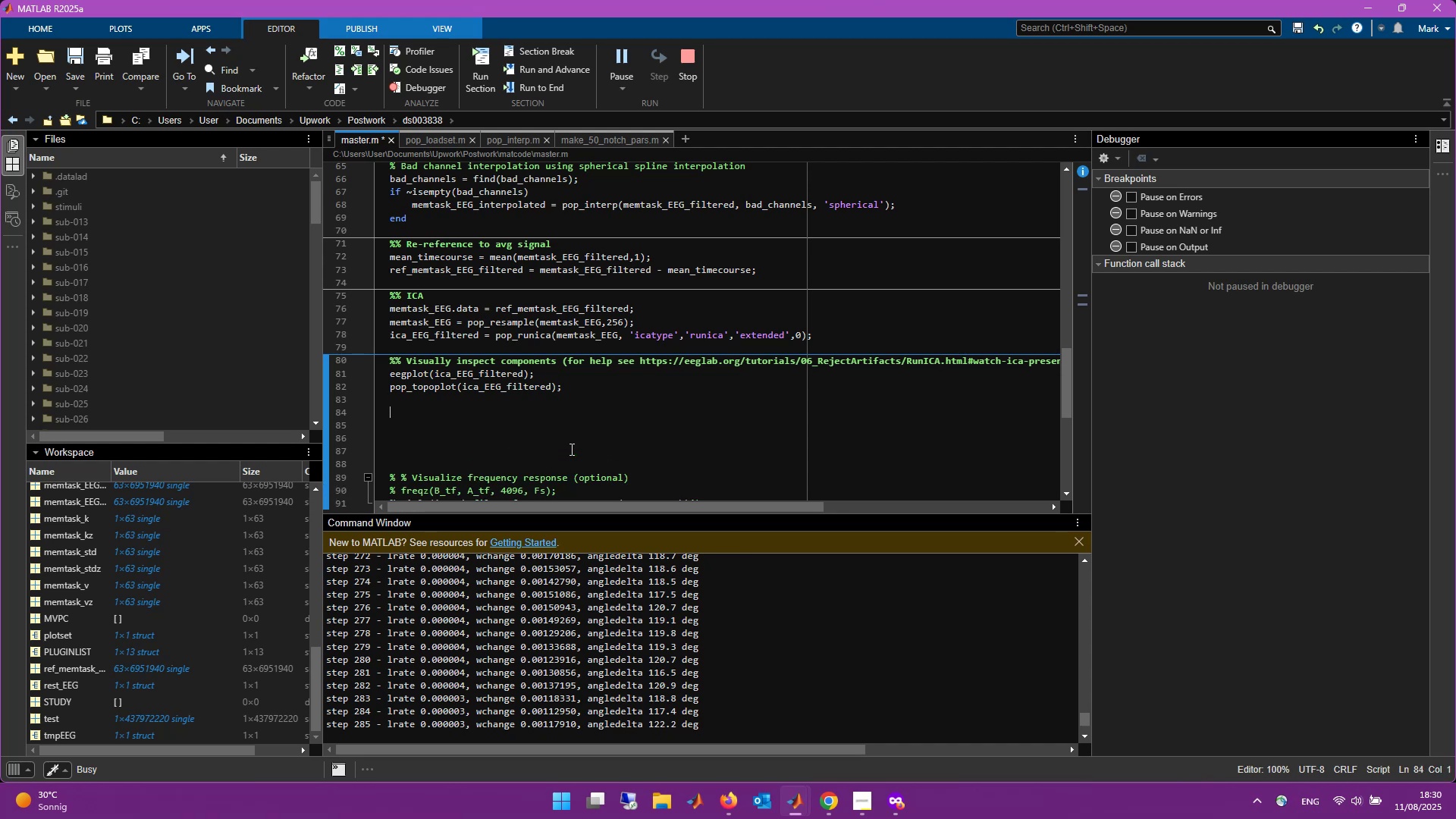 
key(Control+S)
 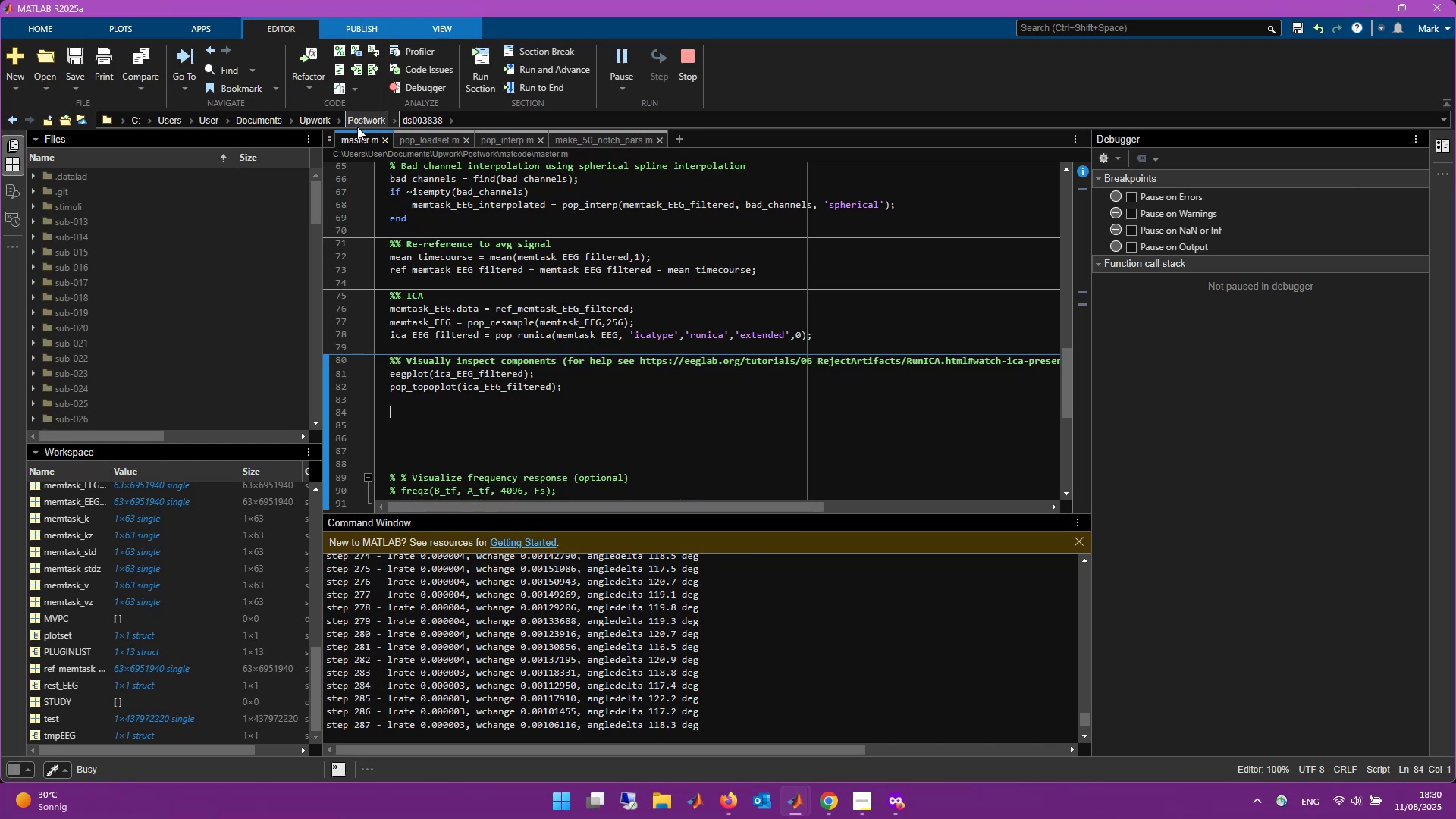 
wait(17.14)
 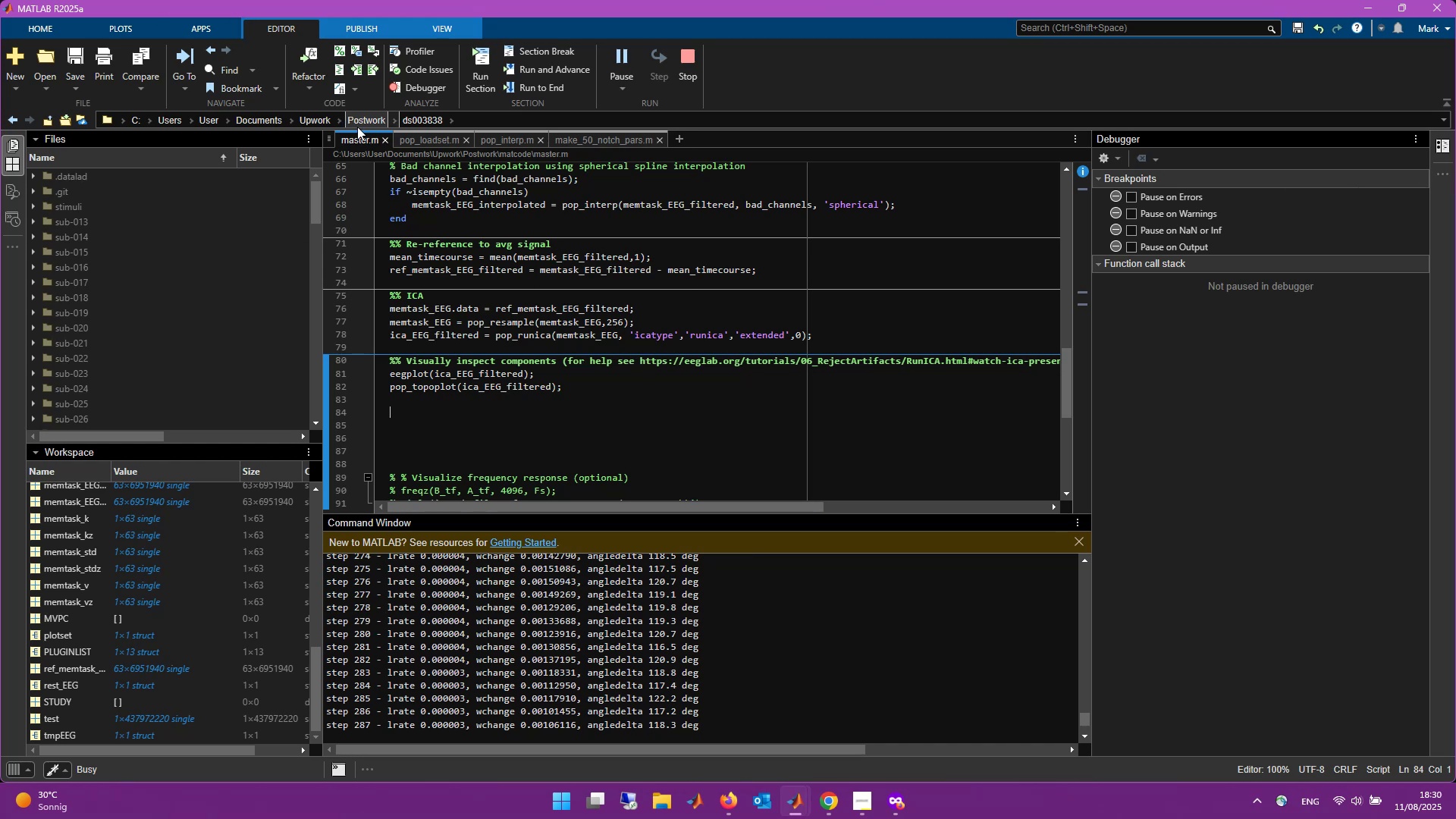 
left_click([315, 121])
 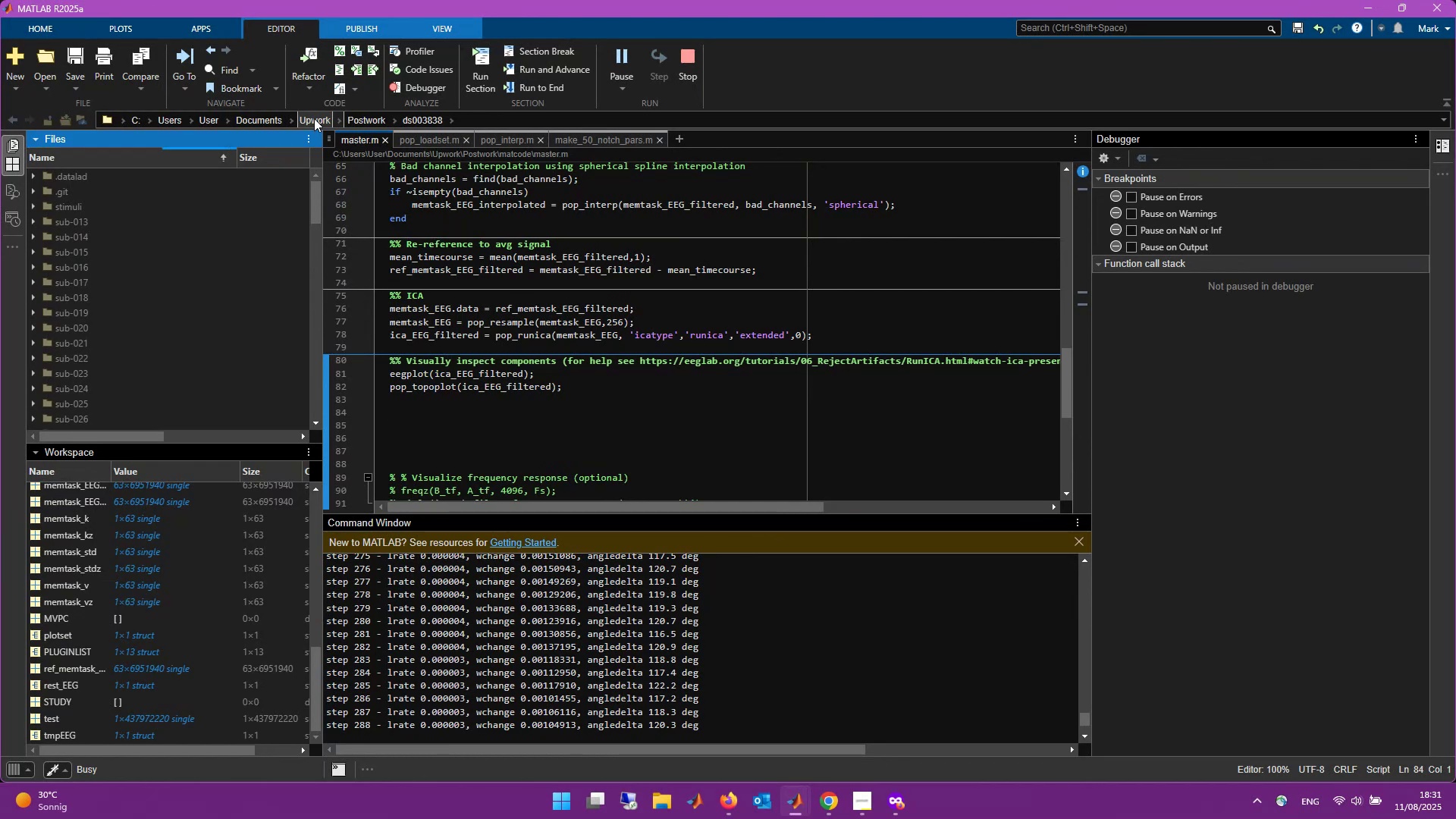 
left_click([347, 120])
 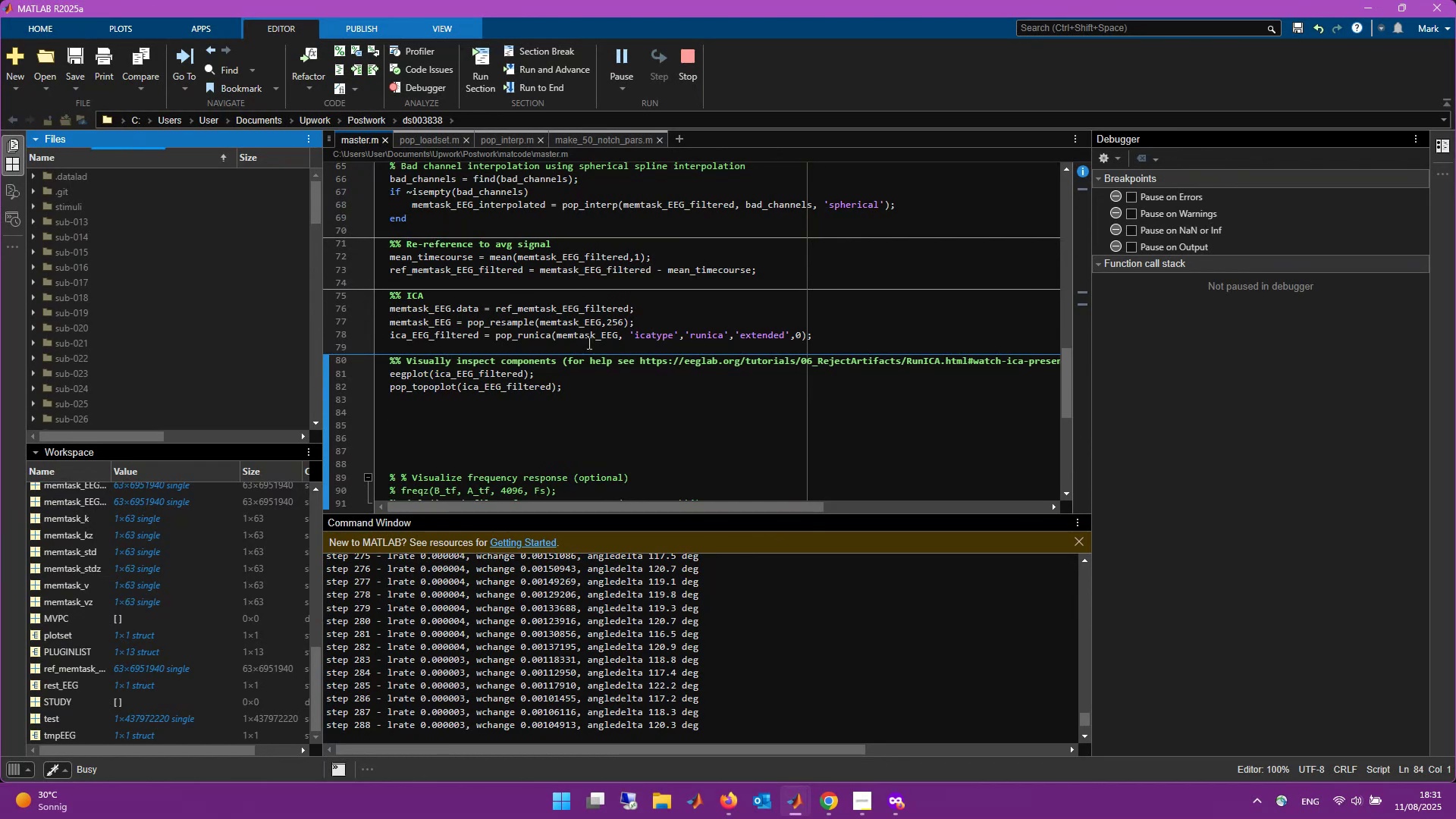 
left_click([507, 116])
 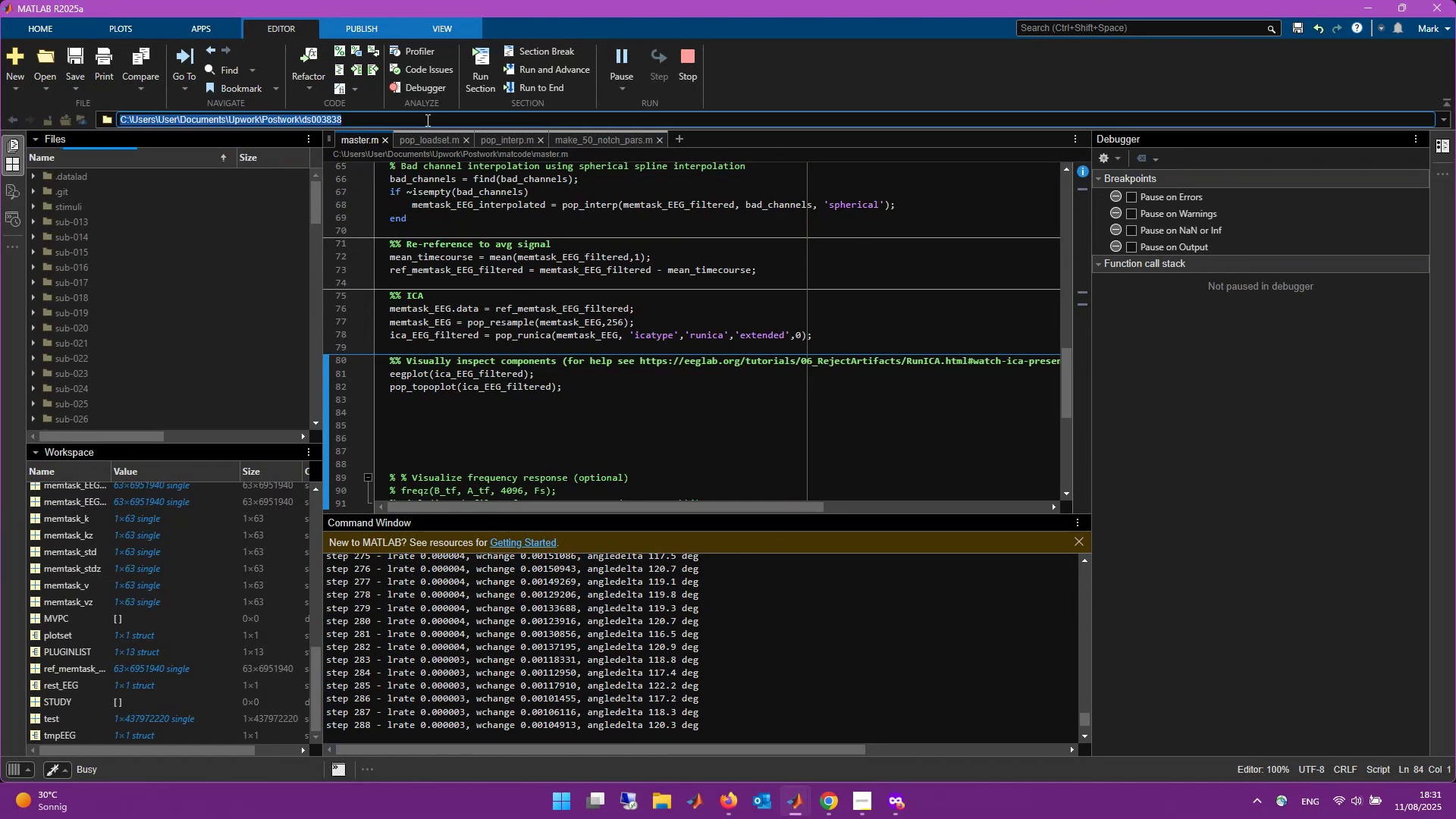 
left_click([423, 120])
 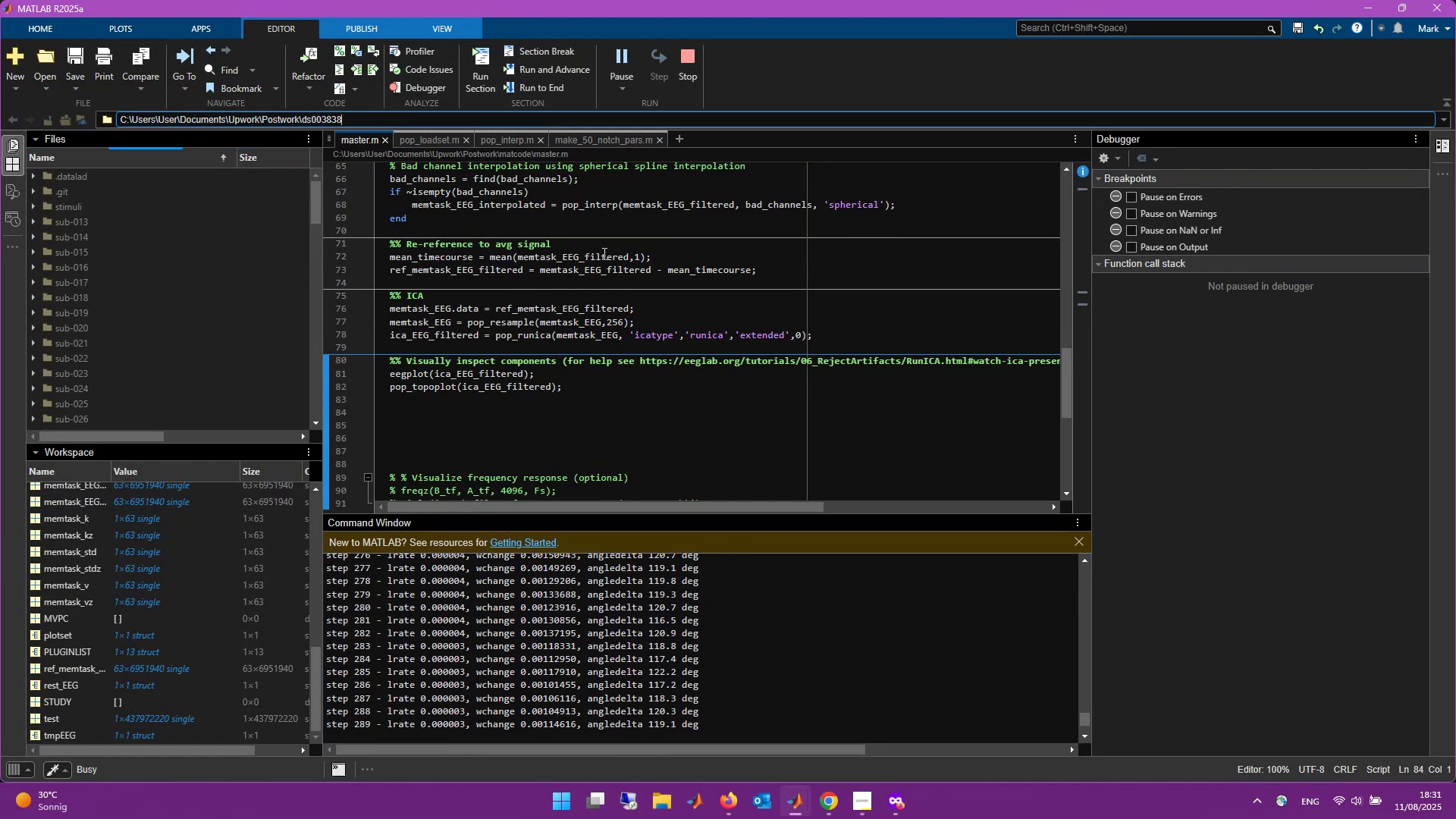 
left_click([720, 394])
 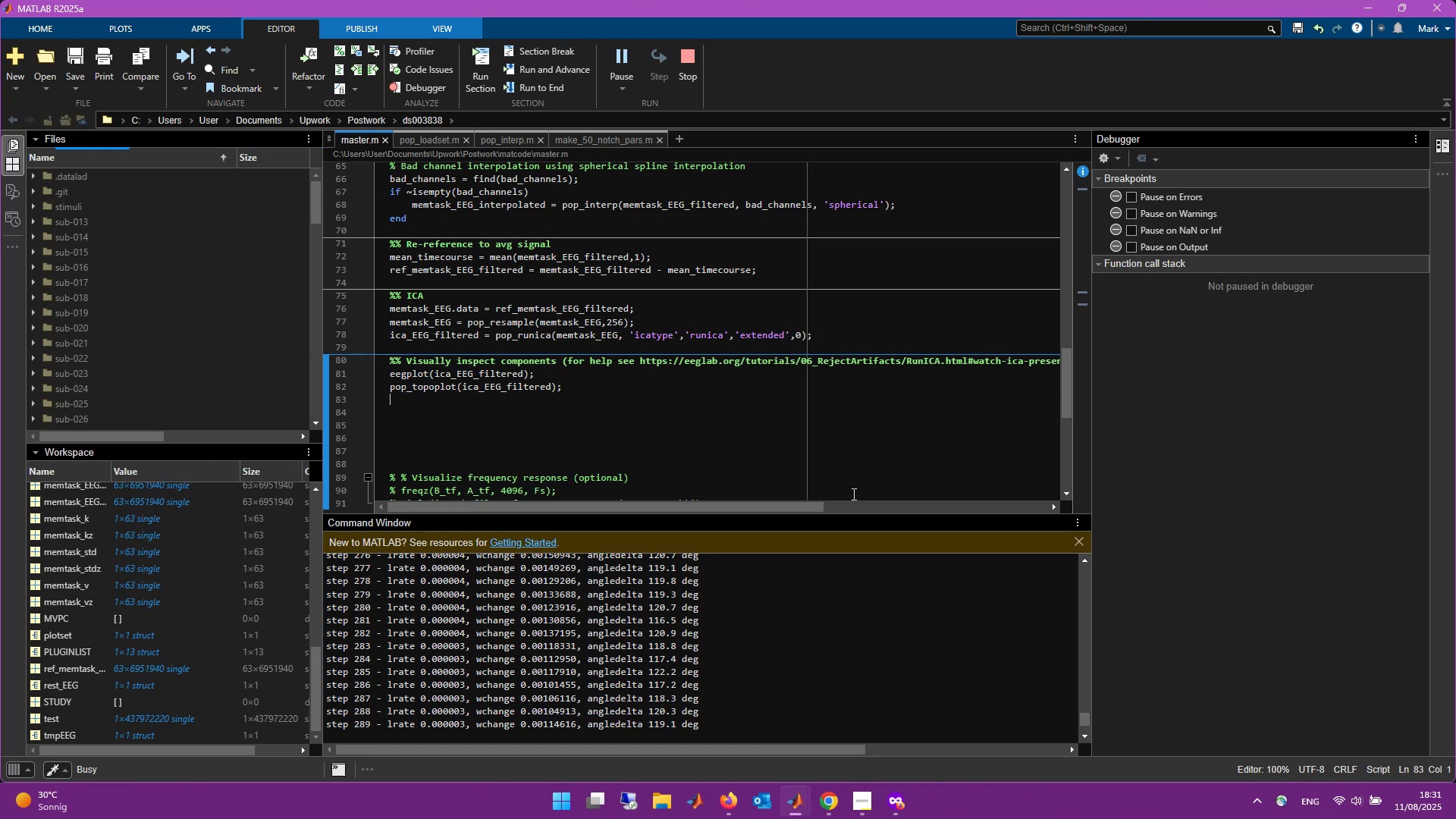 
wait(7.12)
 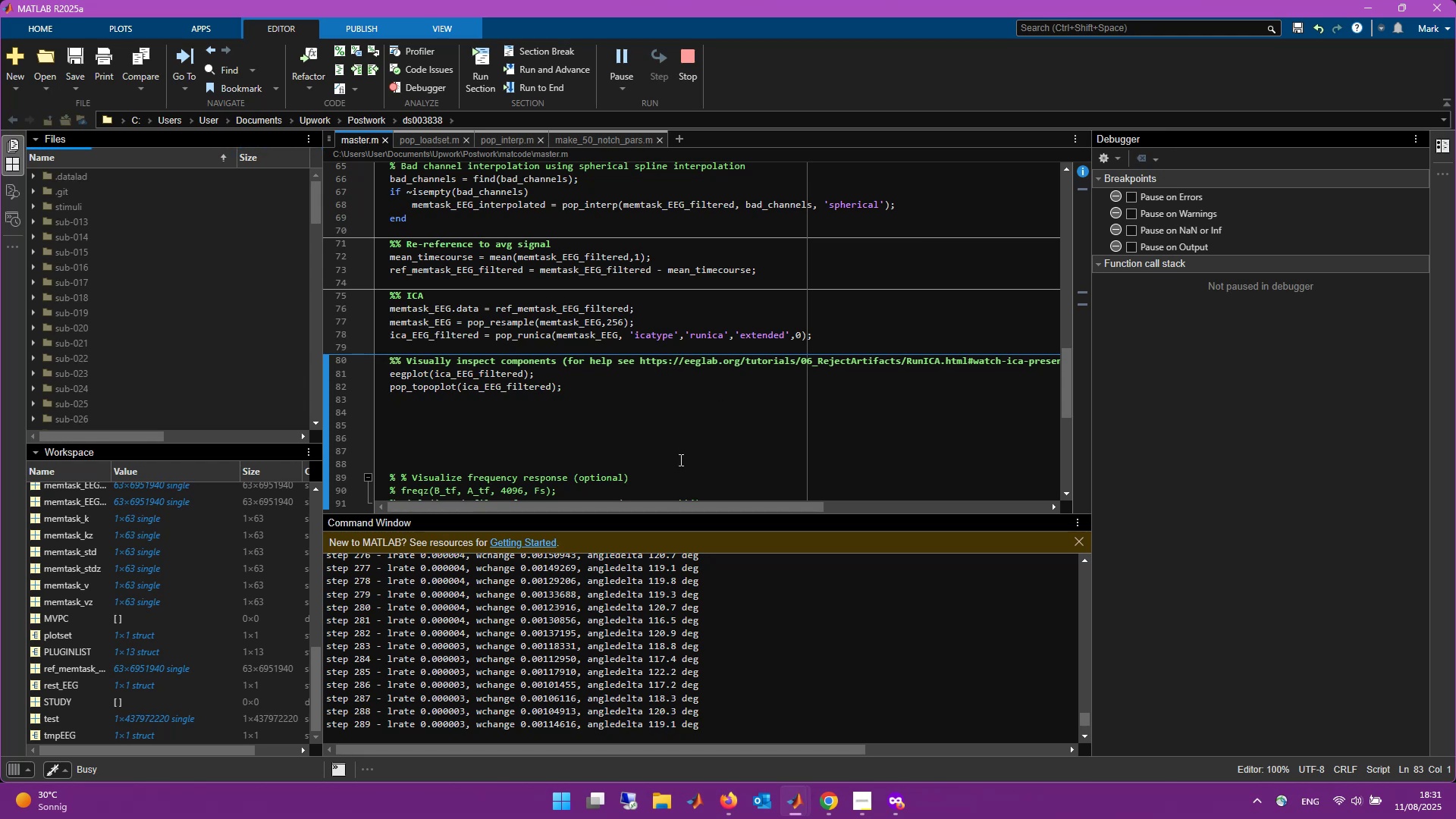 
key(Alt+Tab)
 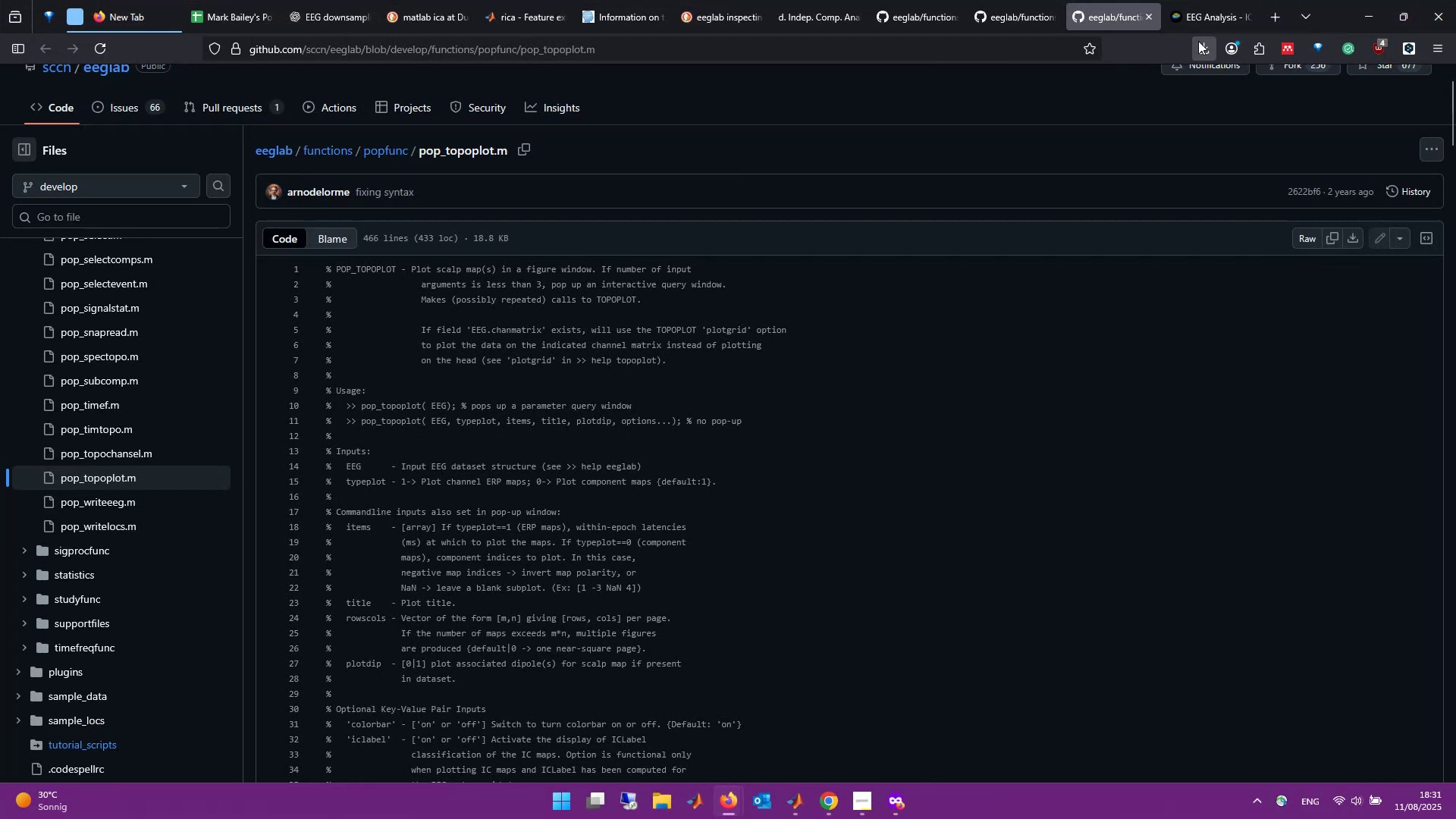 
wait(7.36)
 